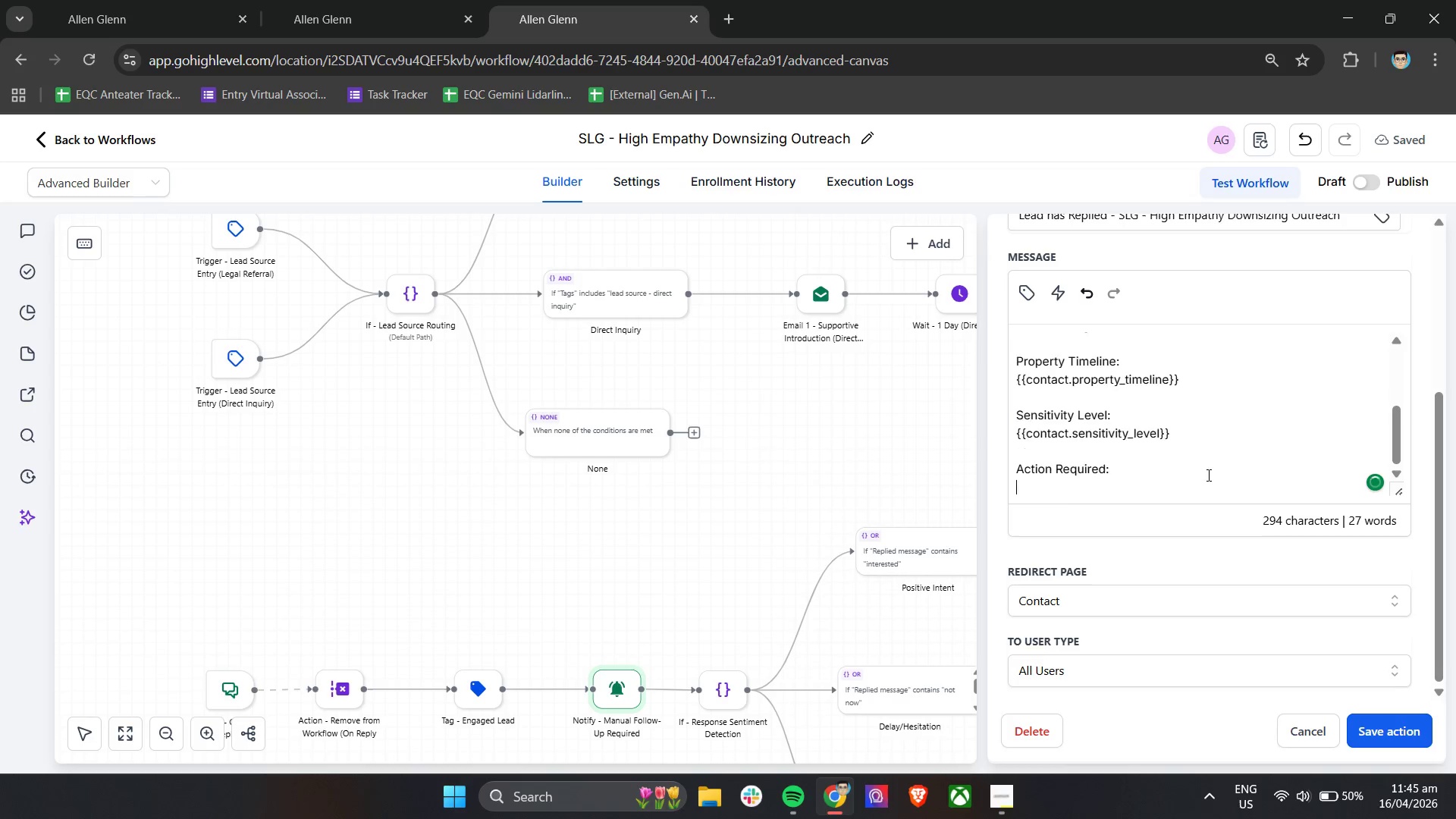 
 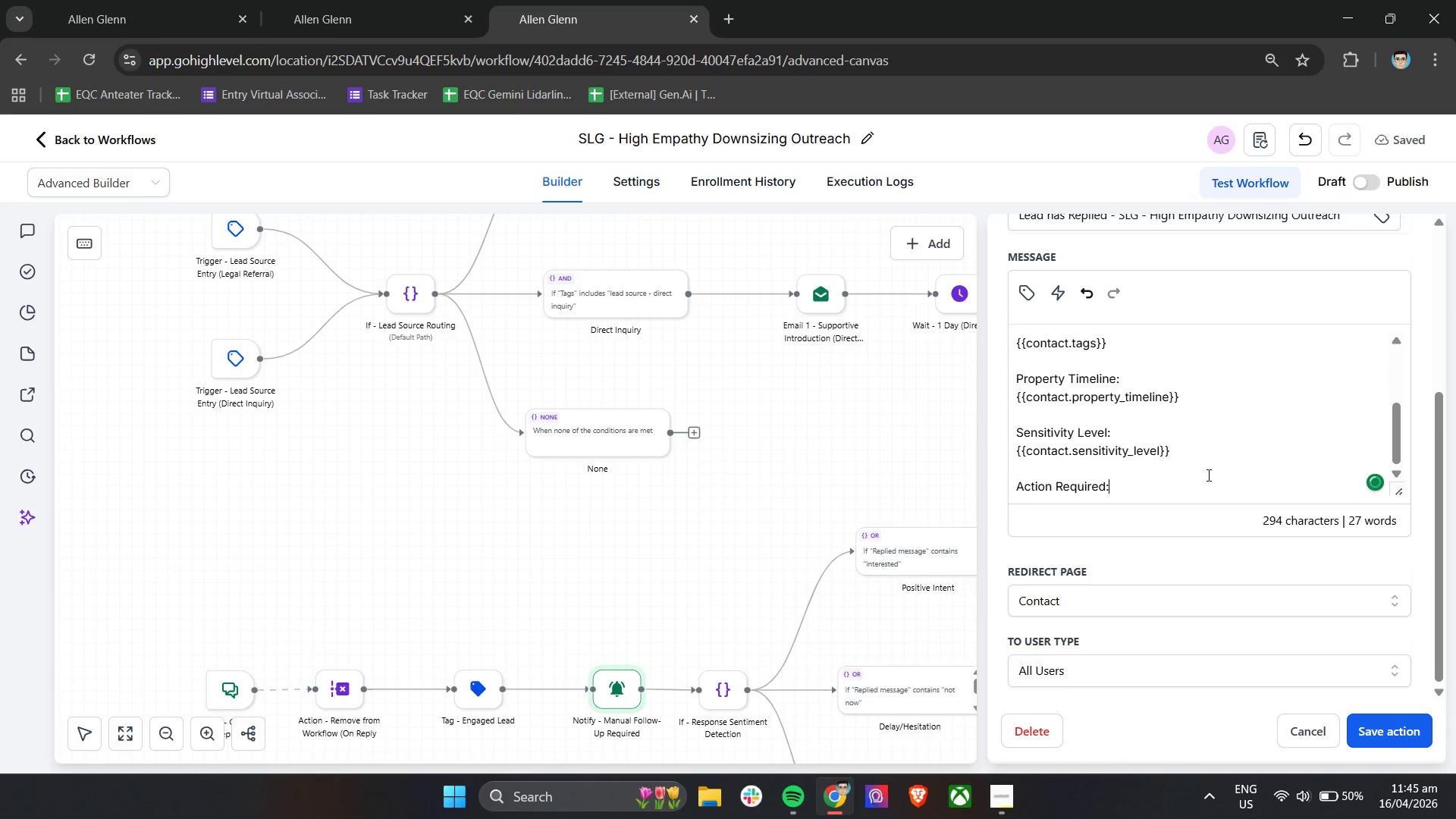 
key(Enter)
 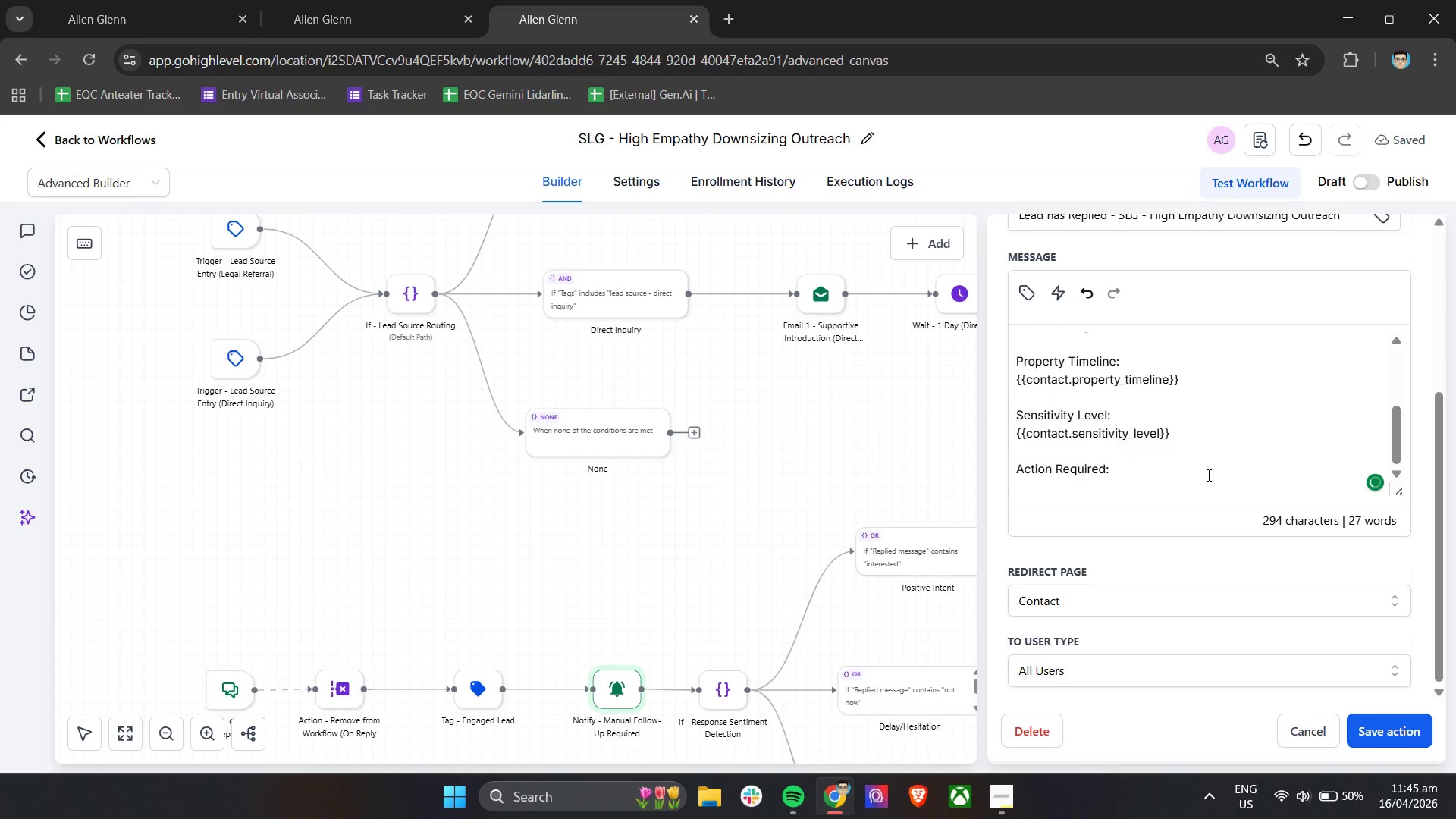 
type(Please Review )
key(Backspace)
key(Backspace)
key(Backspace)
key(Backspace)
key(Backspace)
key(Backspace)
key(Backspace)
type(review the conversation and follow up manually with appro)
 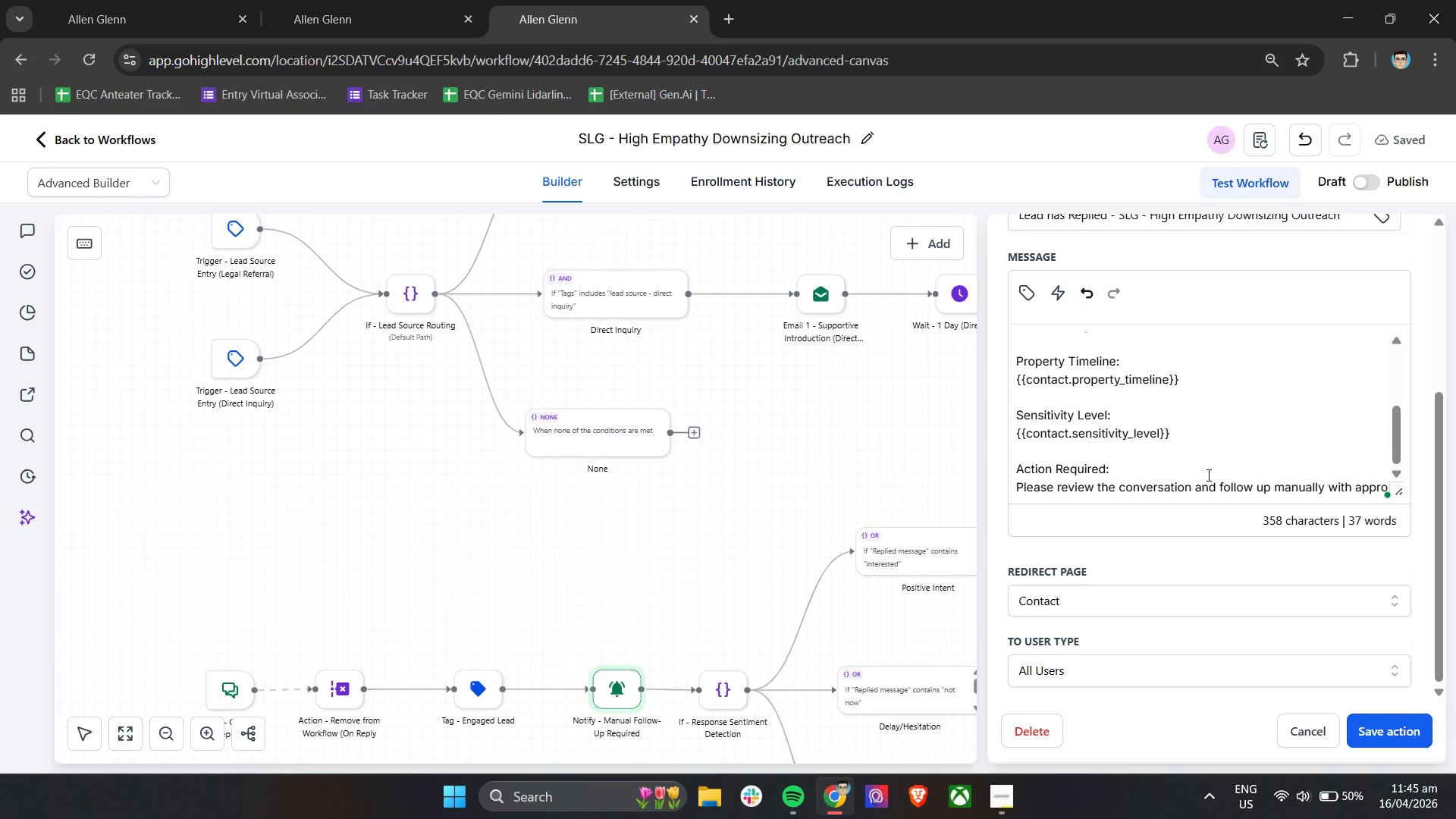 
wait(5.3)
 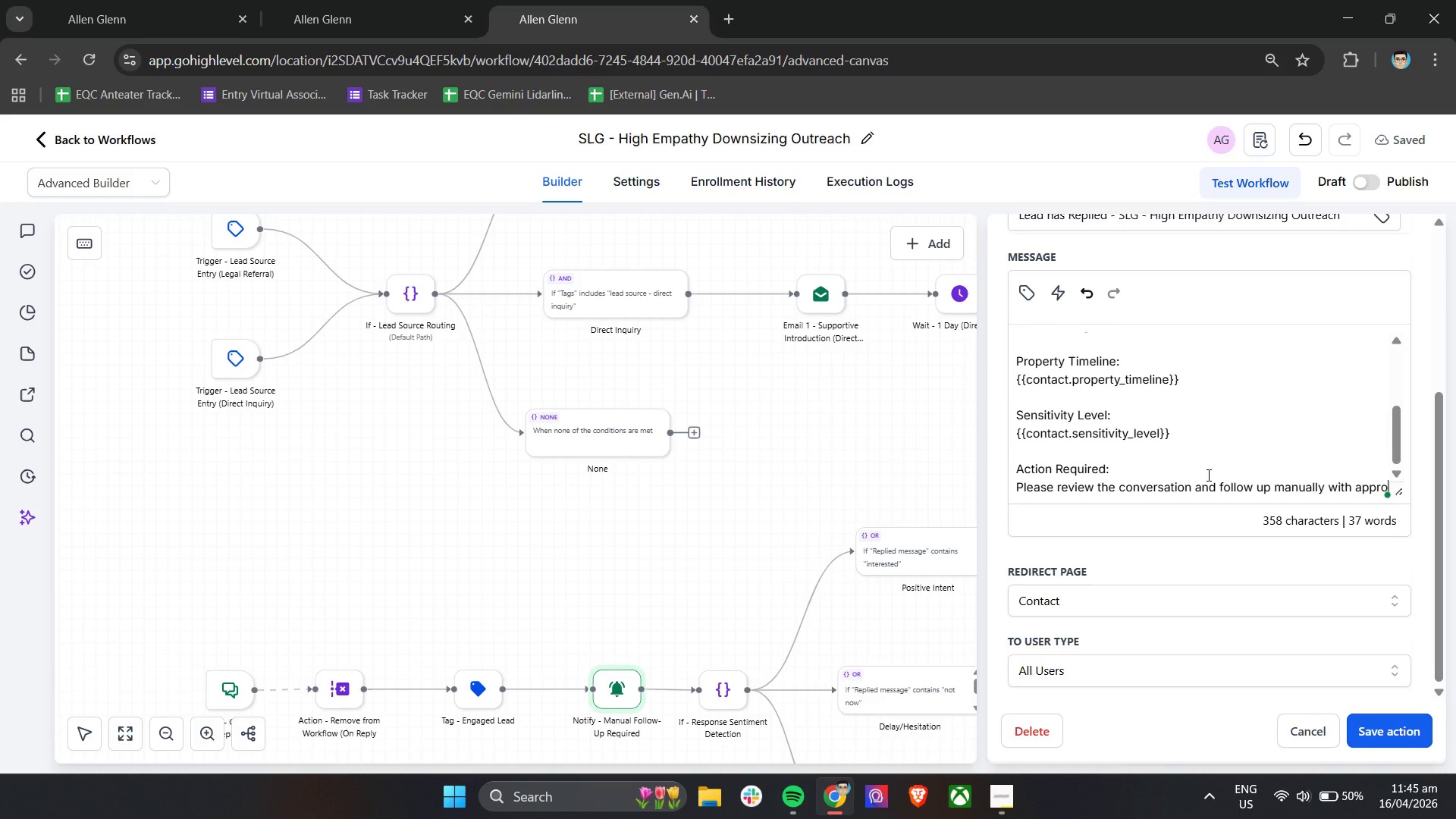 
type(priate context and sensitivity.)
 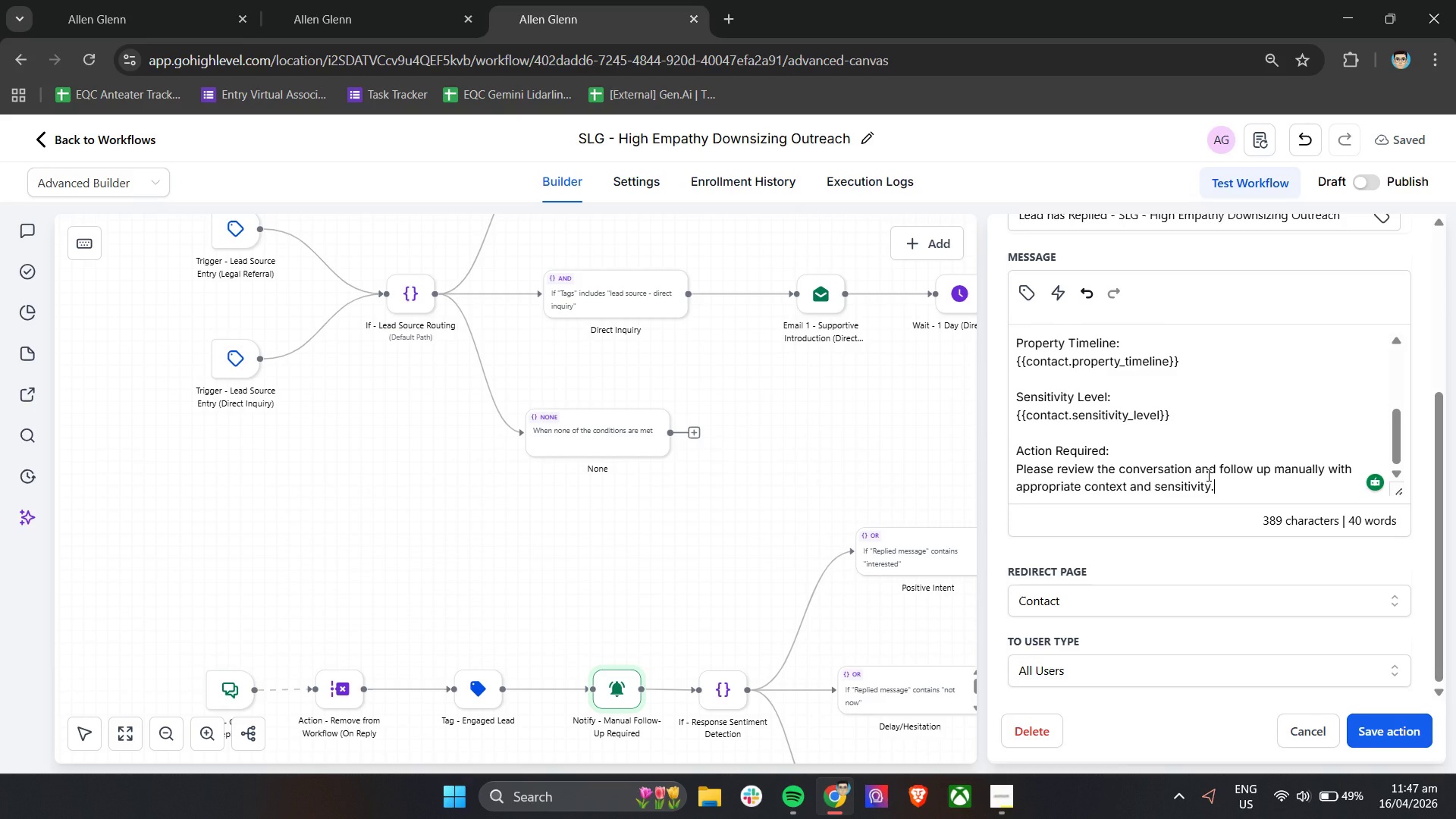 
wait(57.11)
 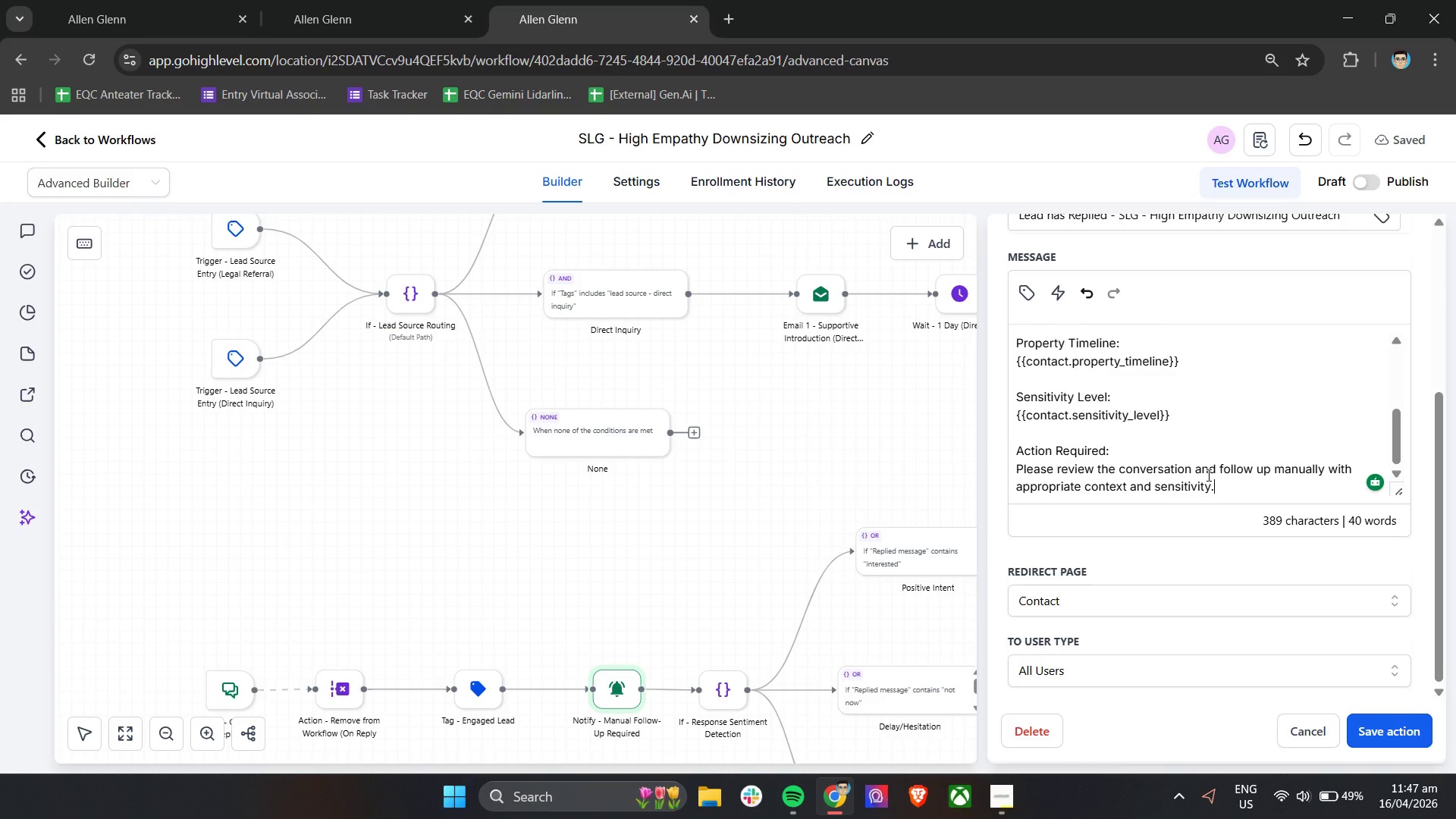 
scroll: coordinate [724, 580], scroll_direction: down, amount: 7.0
 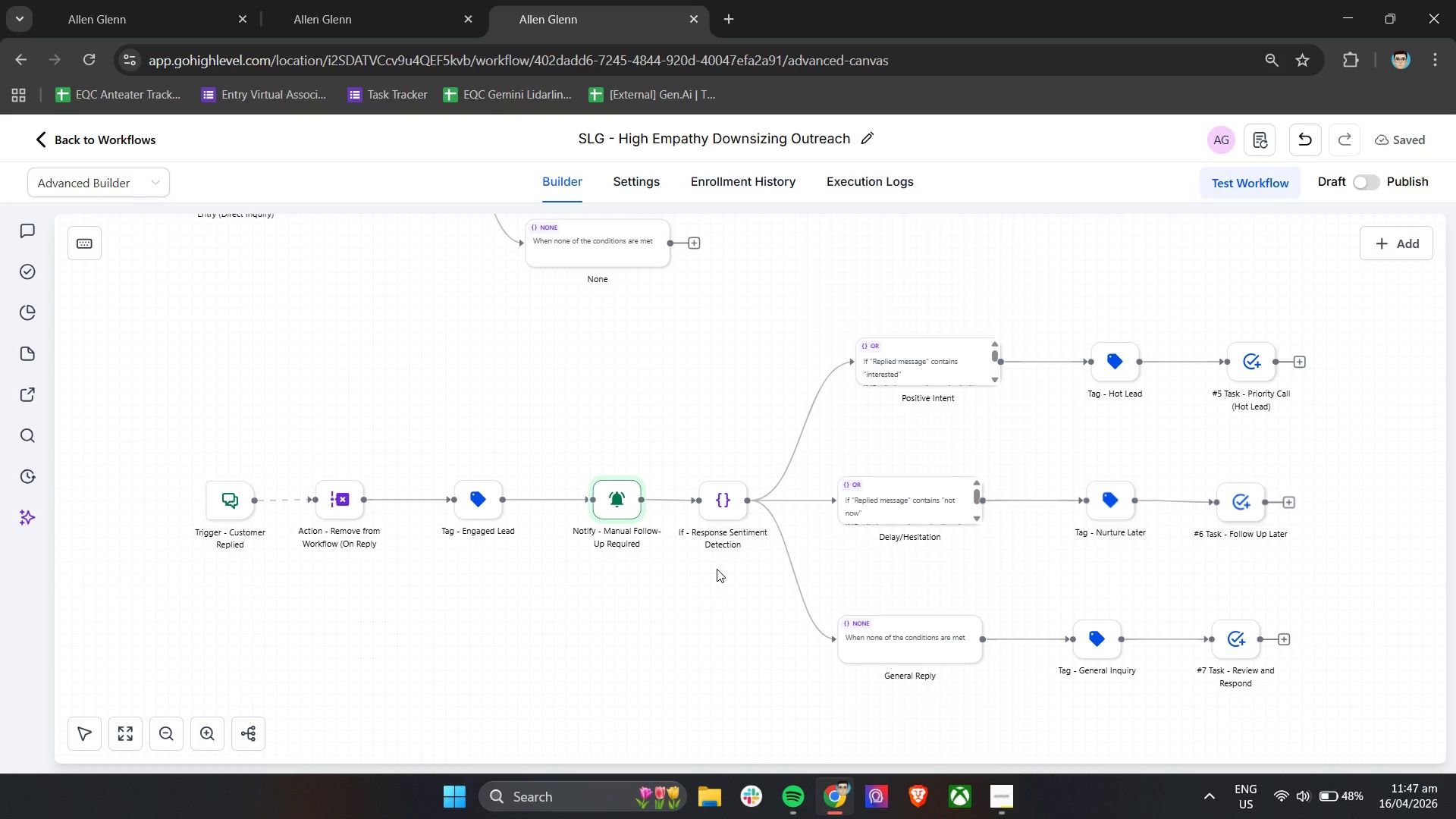 
wait(17.87)
 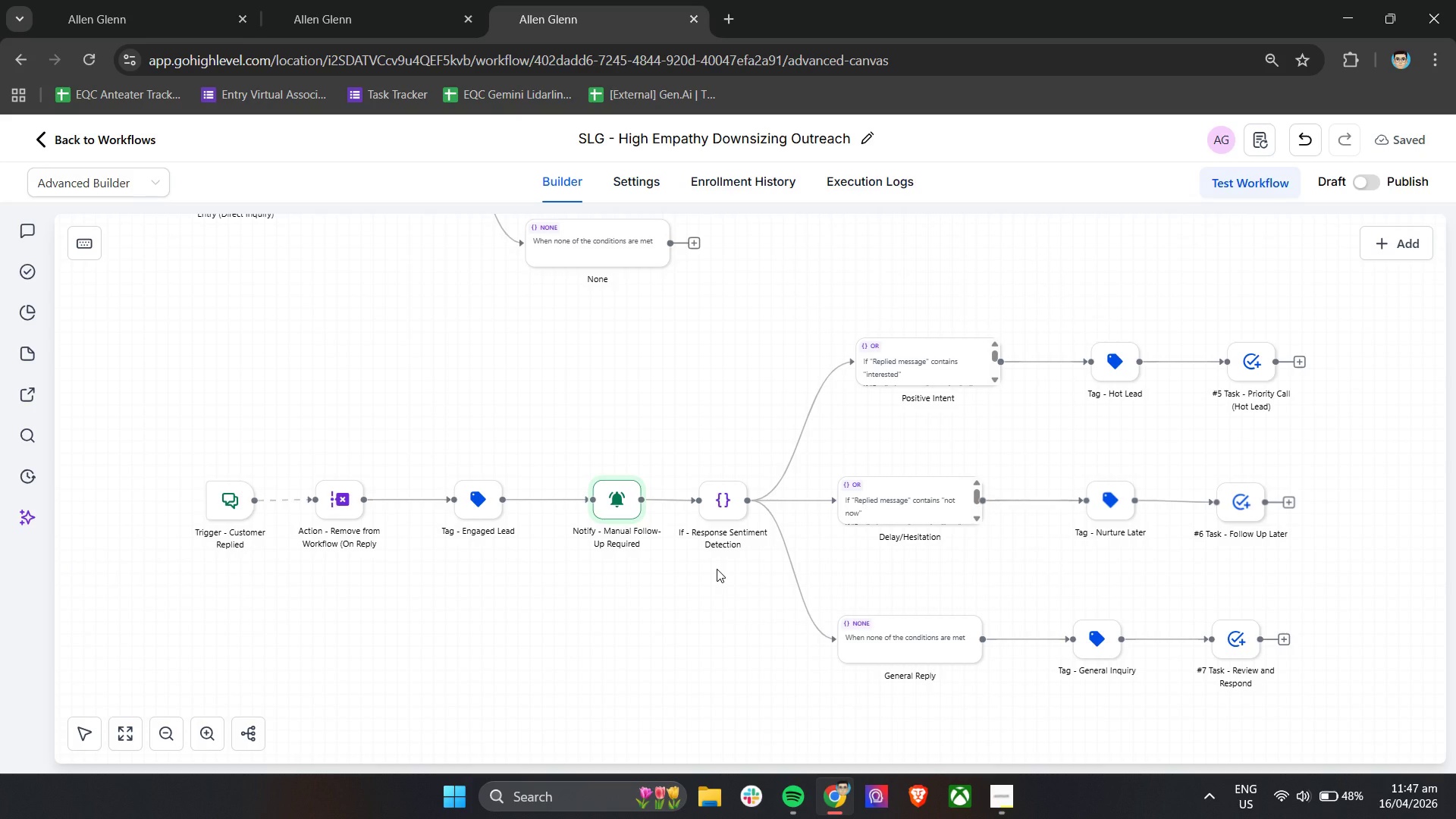 
left_click([624, 501])
 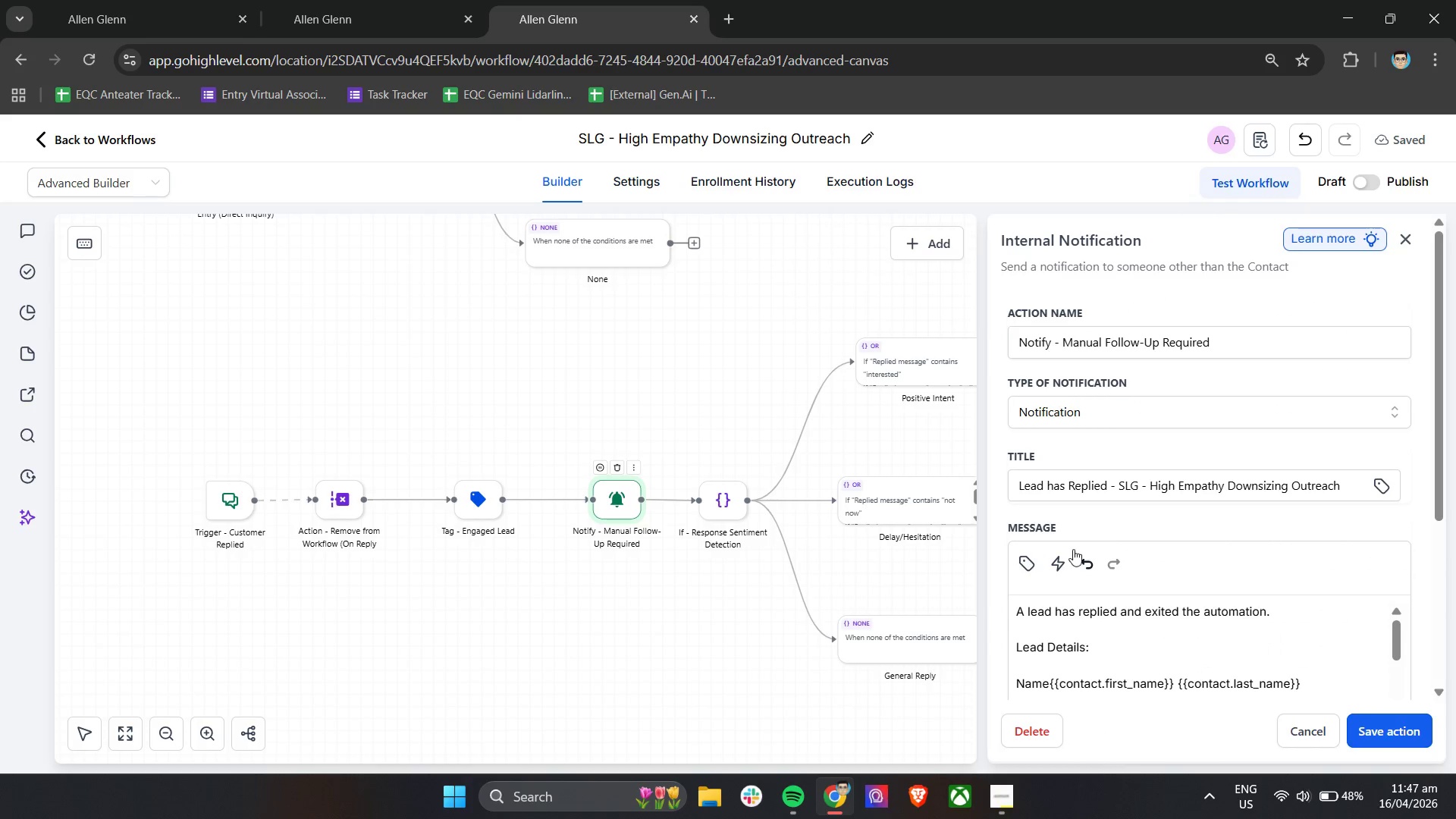 
scroll: coordinate [1118, 570], scroll_direction: down, amount: 2.0
 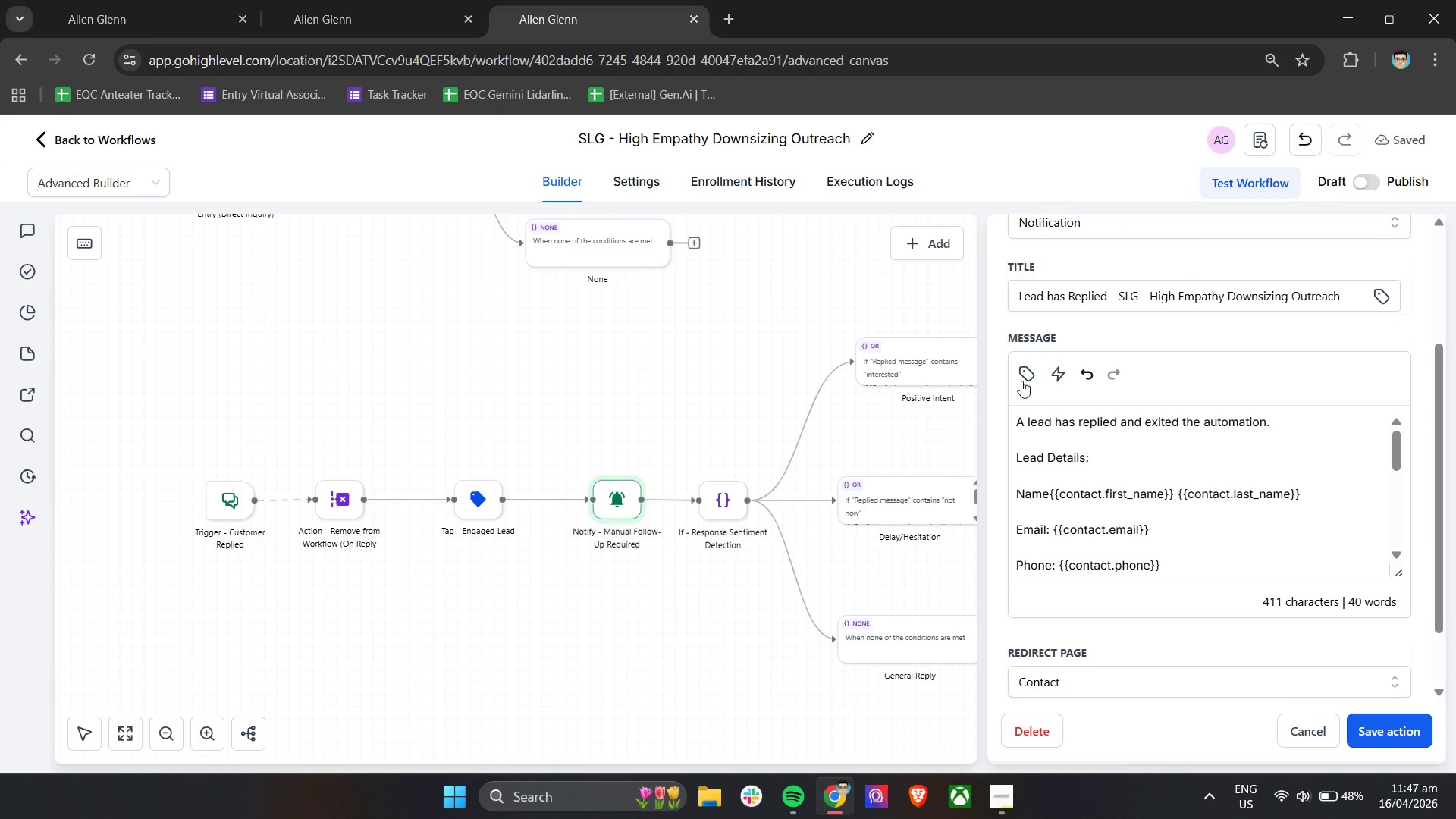 
left_click([1019, 378])
 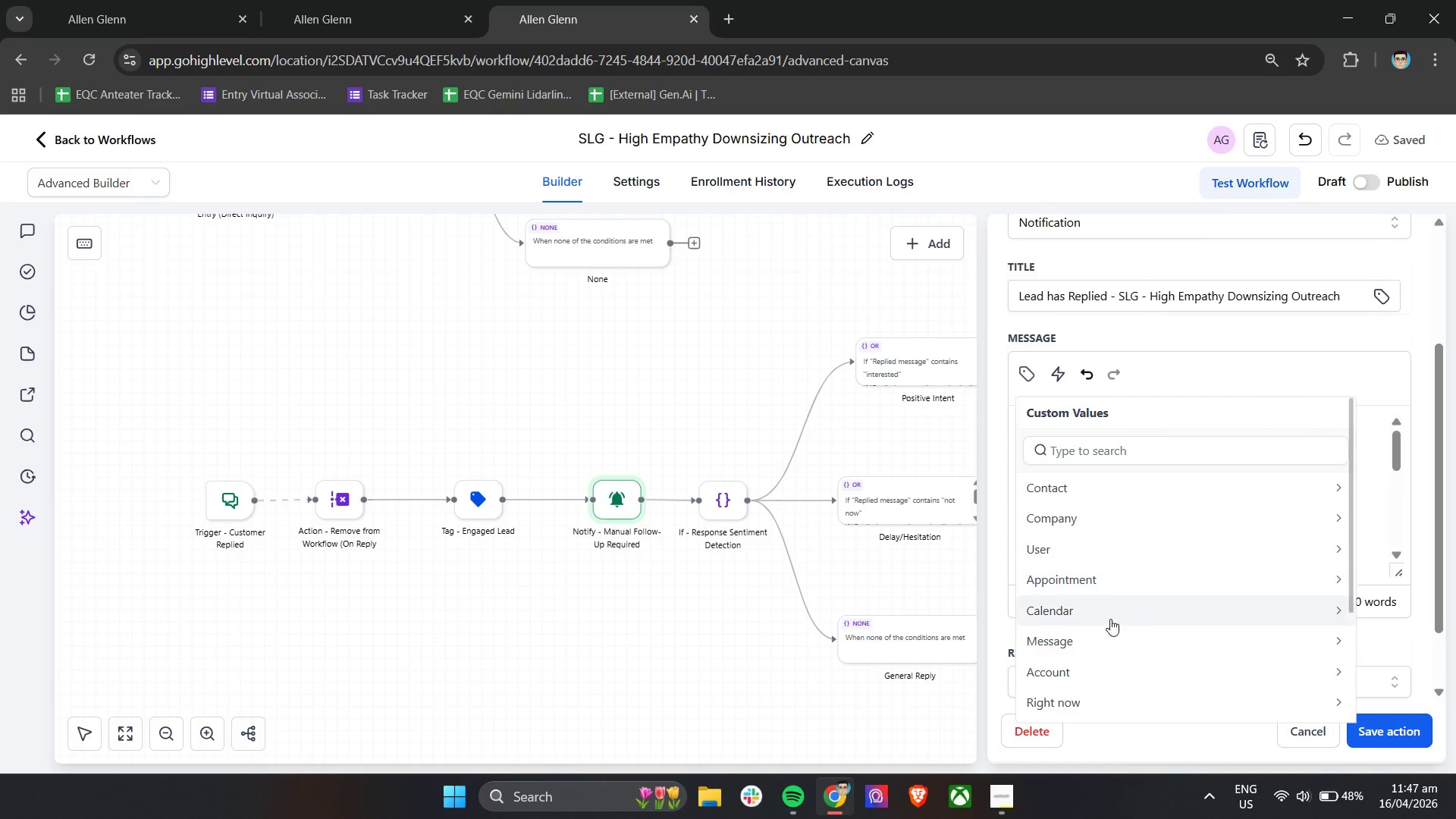 
left_click([1103, 645])
 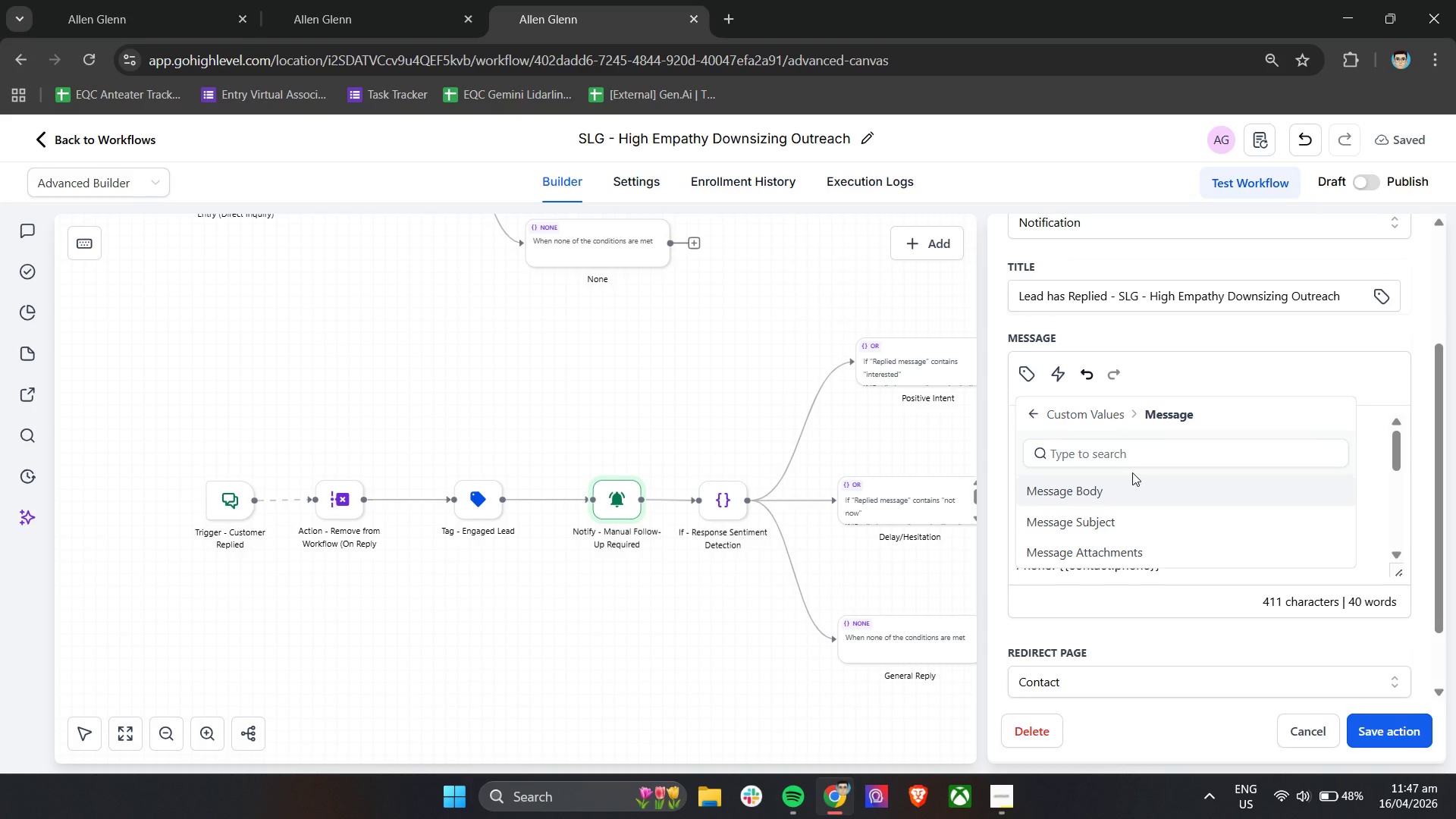 
left_click([1180, 373])
 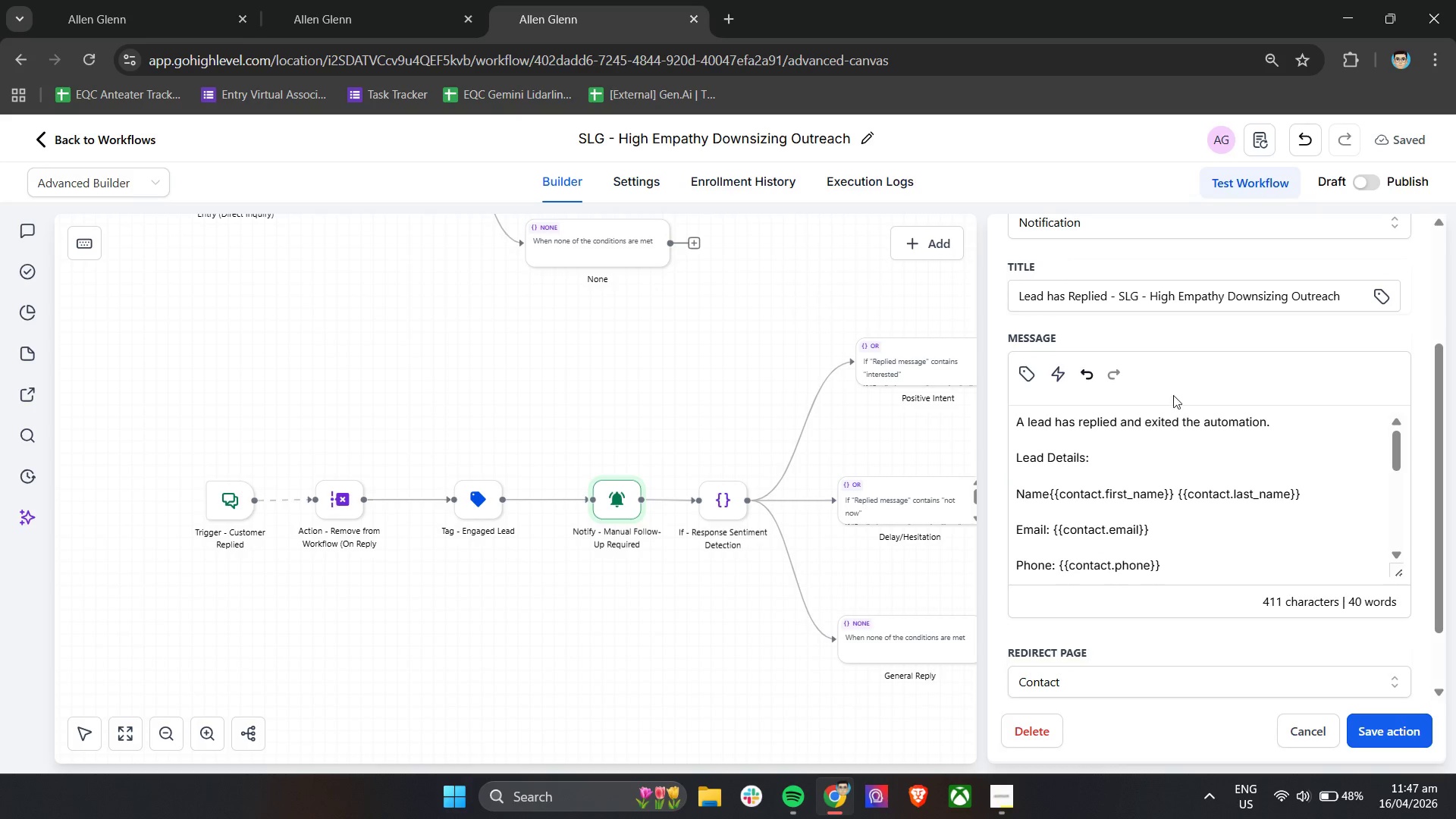 
scroll: coordinate [1169, 485], scroll_direction: down, amount: 5.0
 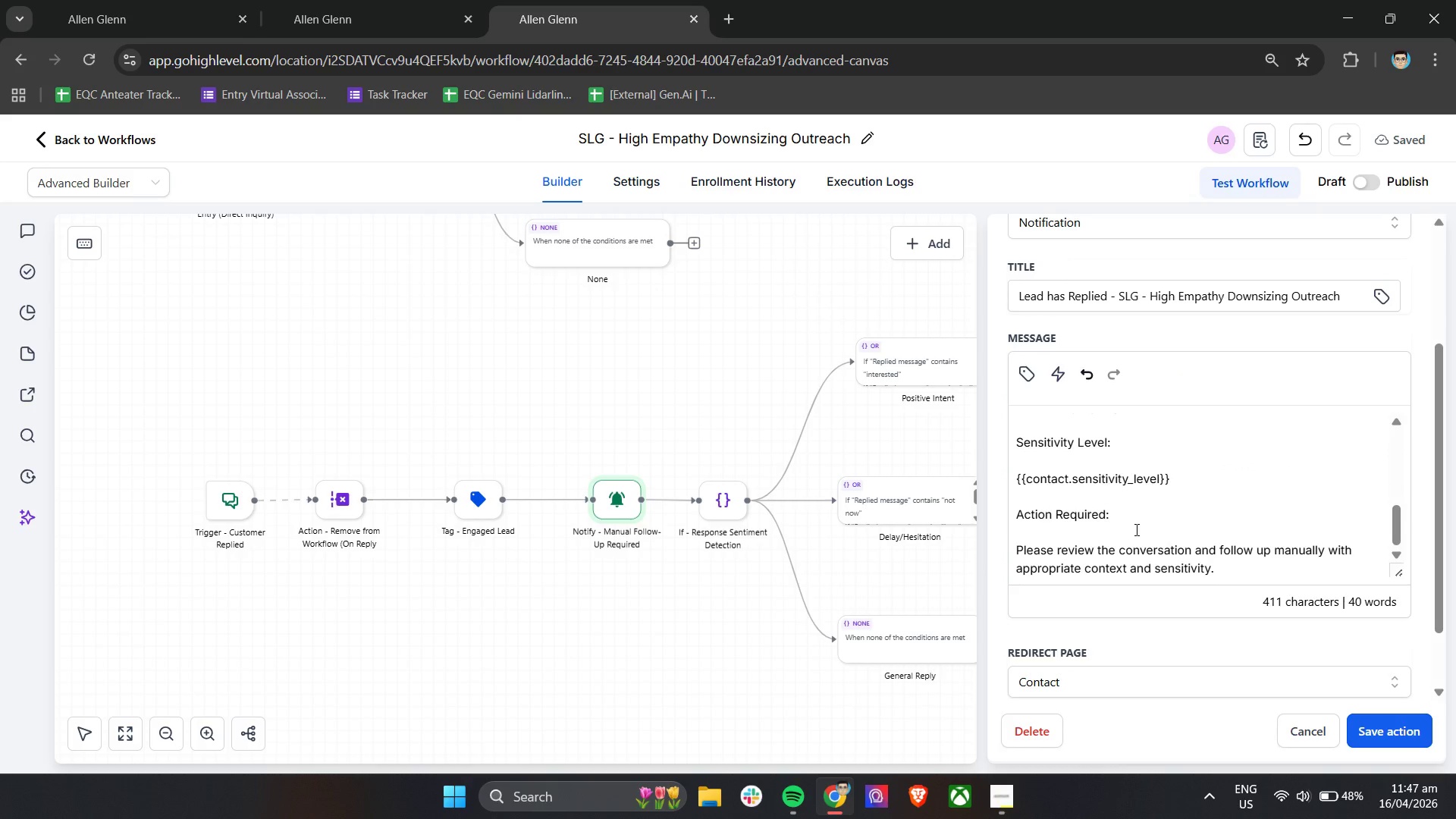 
left_click([1069, 528])
 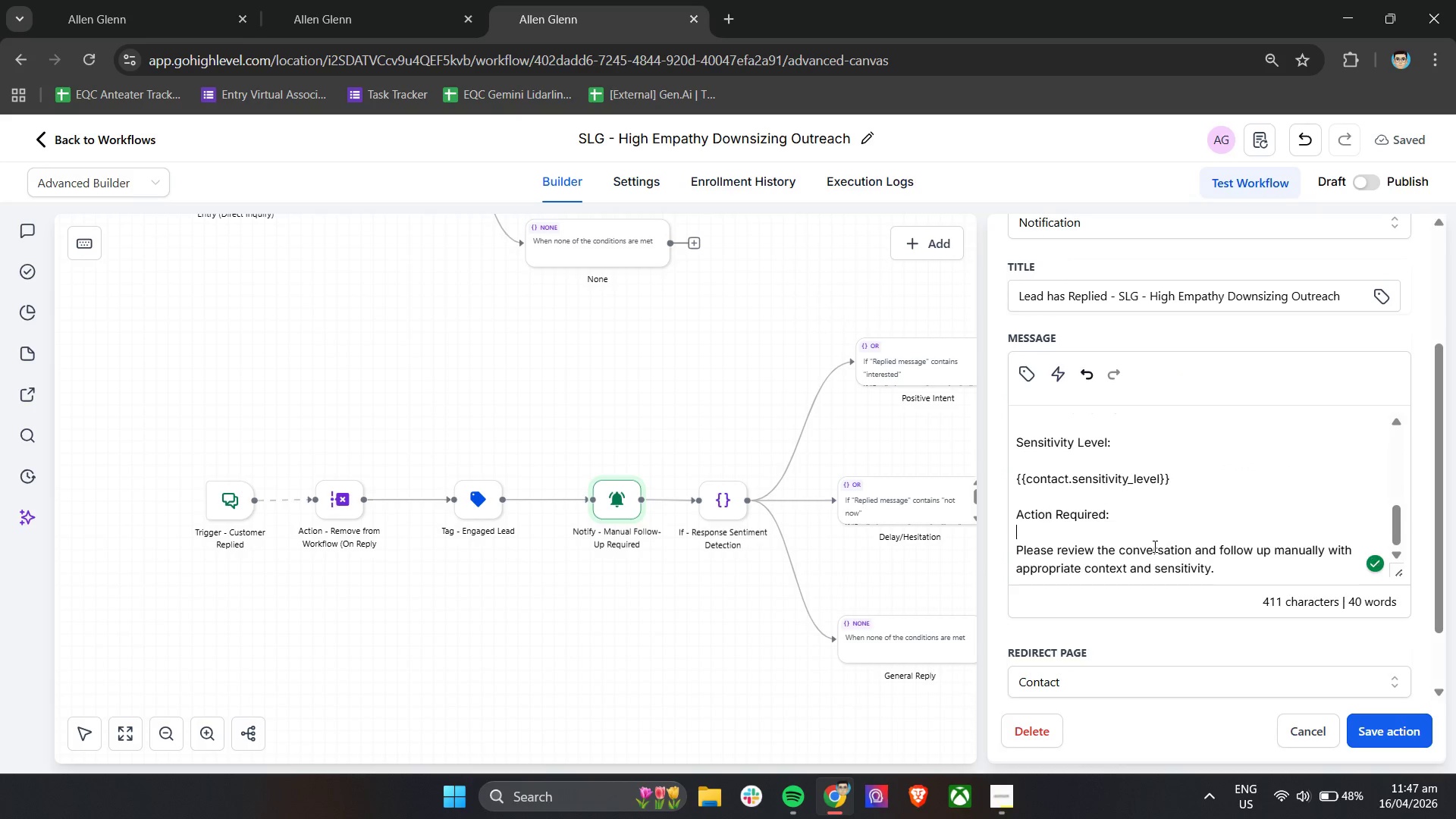 
key(Backspace)
 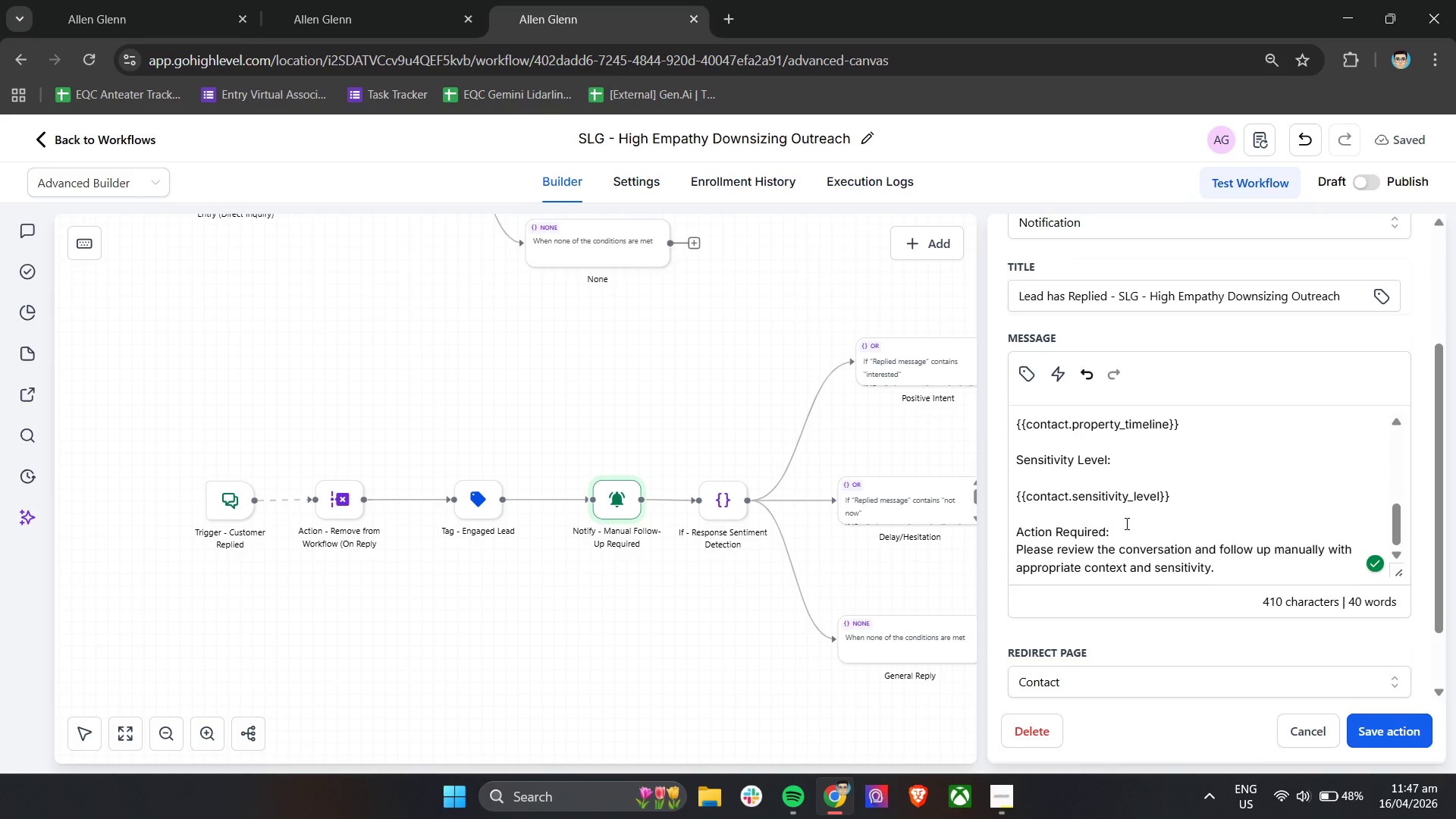 
scroll: coordinate [1149, 526], scroll_direction: down, amount: 1.0
 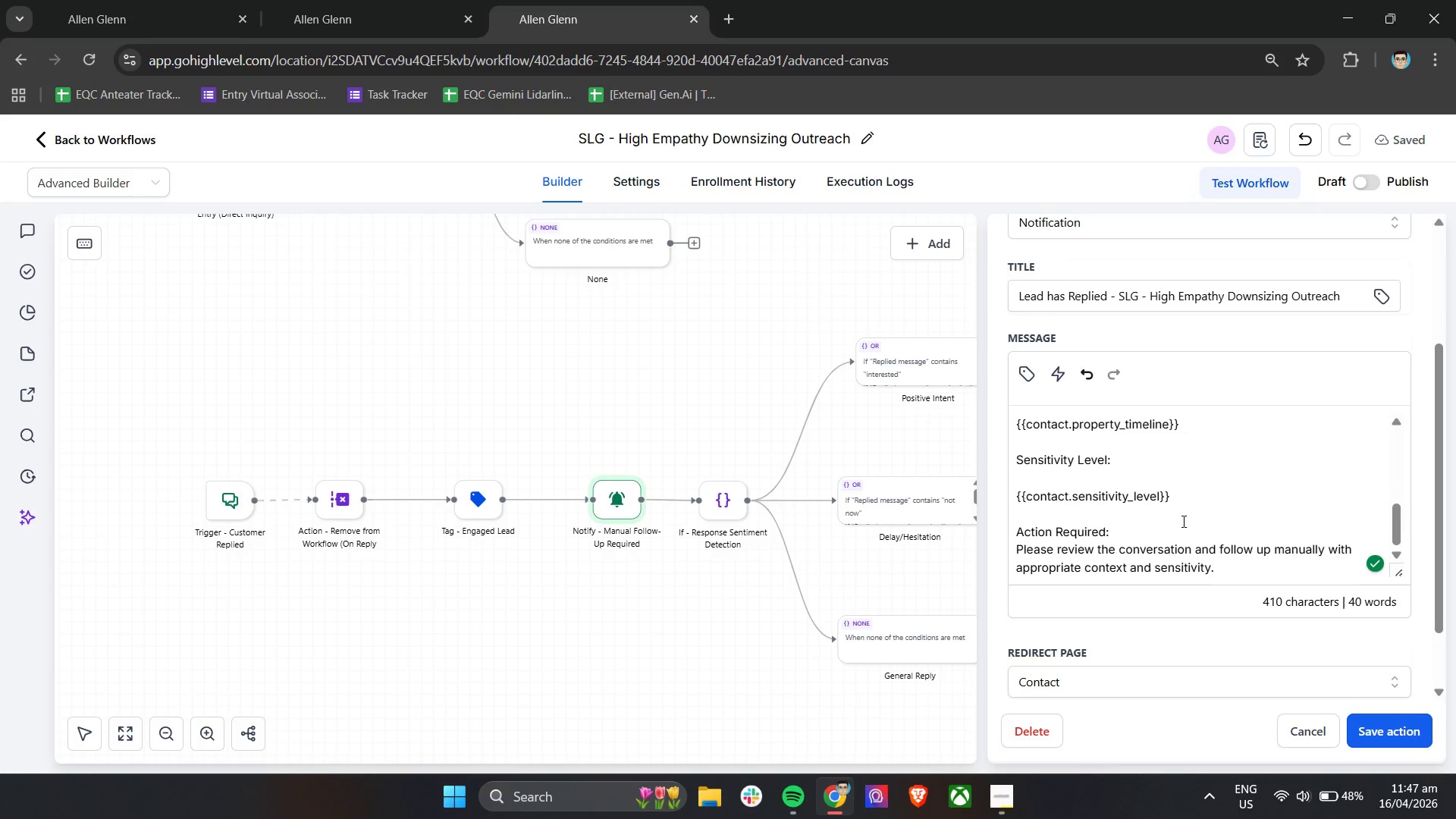 
left_click([1174, 498])
 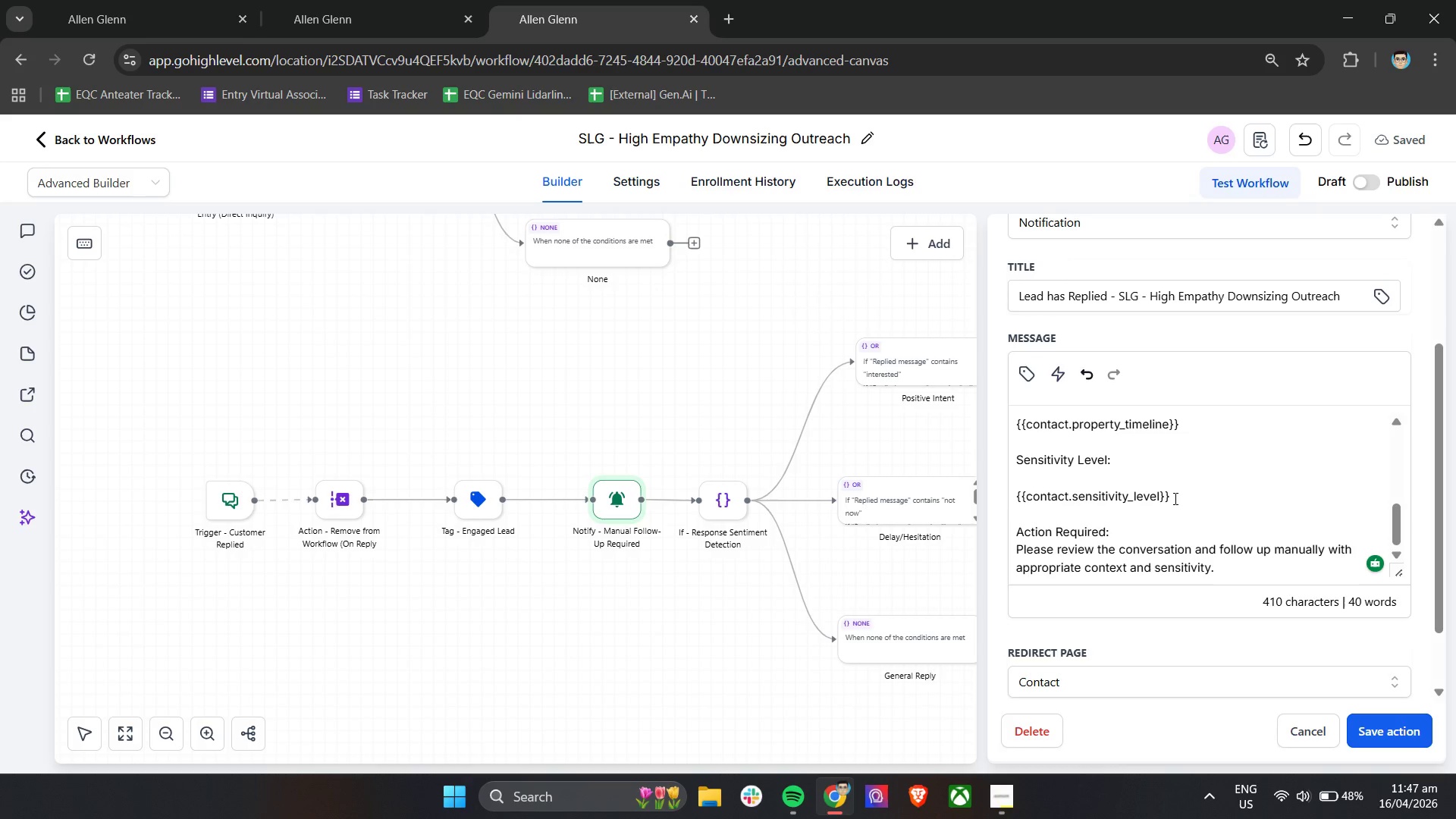 
key(Enter)
 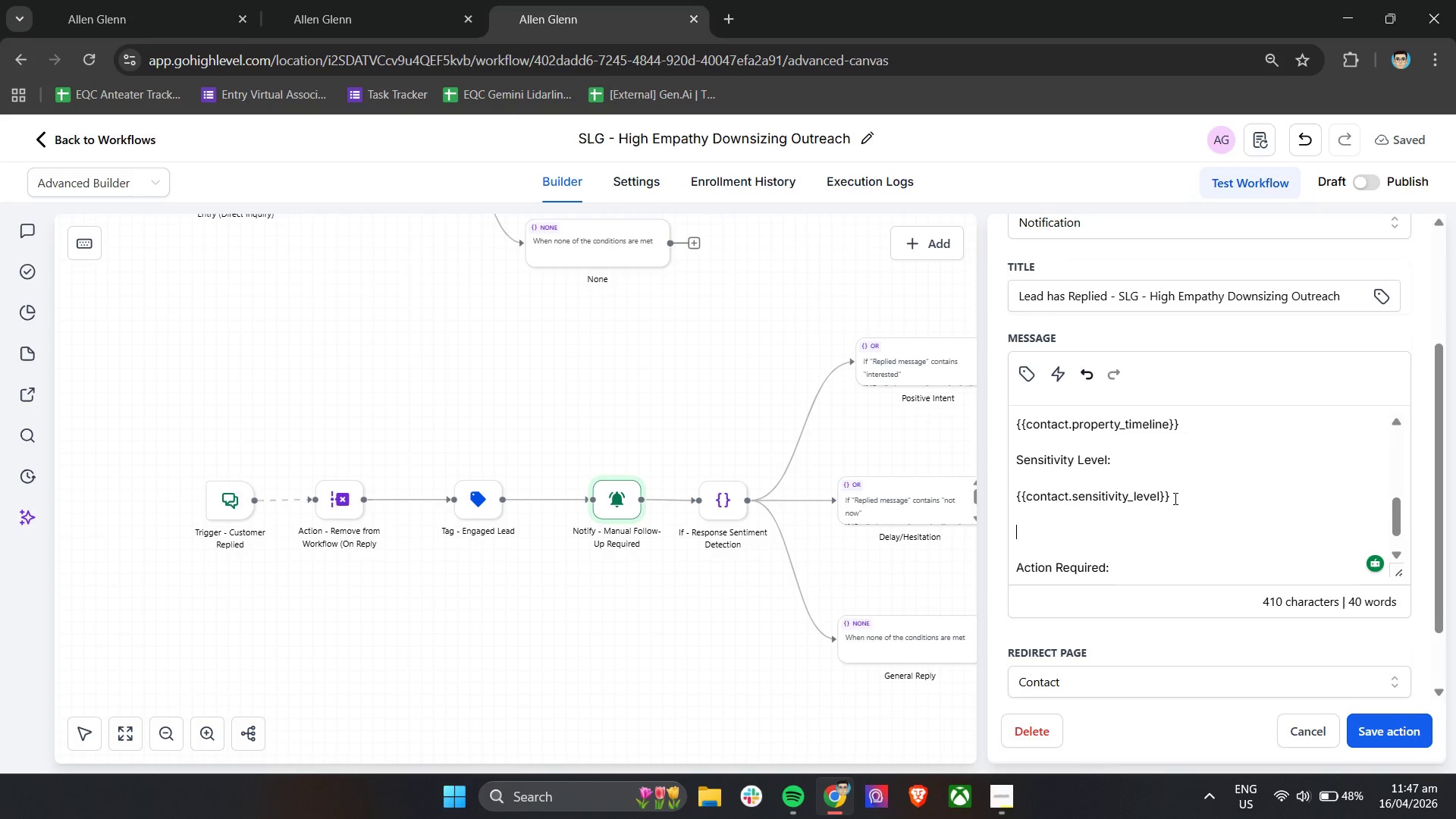 
key(Enter)
 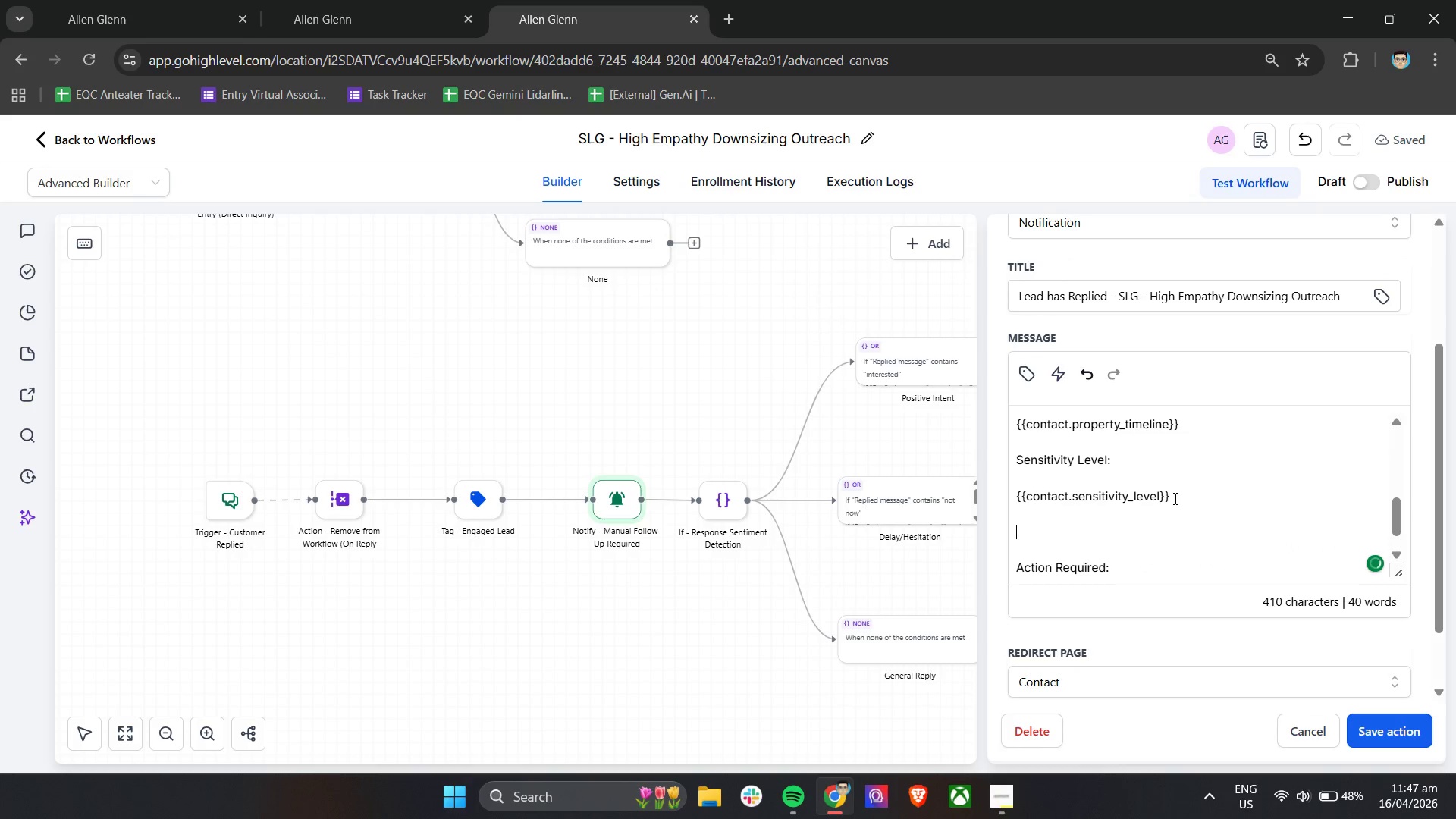 
type(Last Message: )
key(Backspace)
 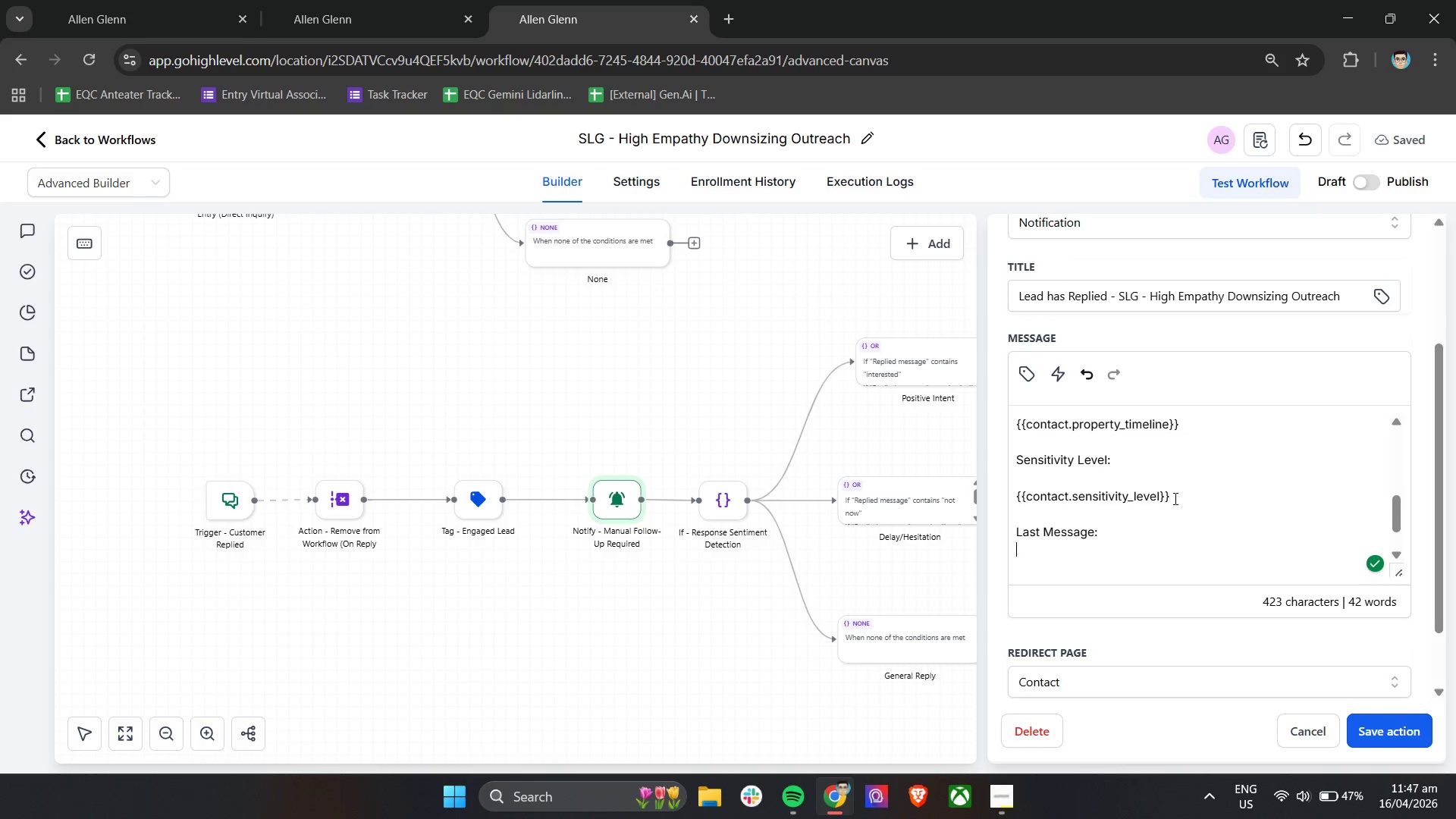 
 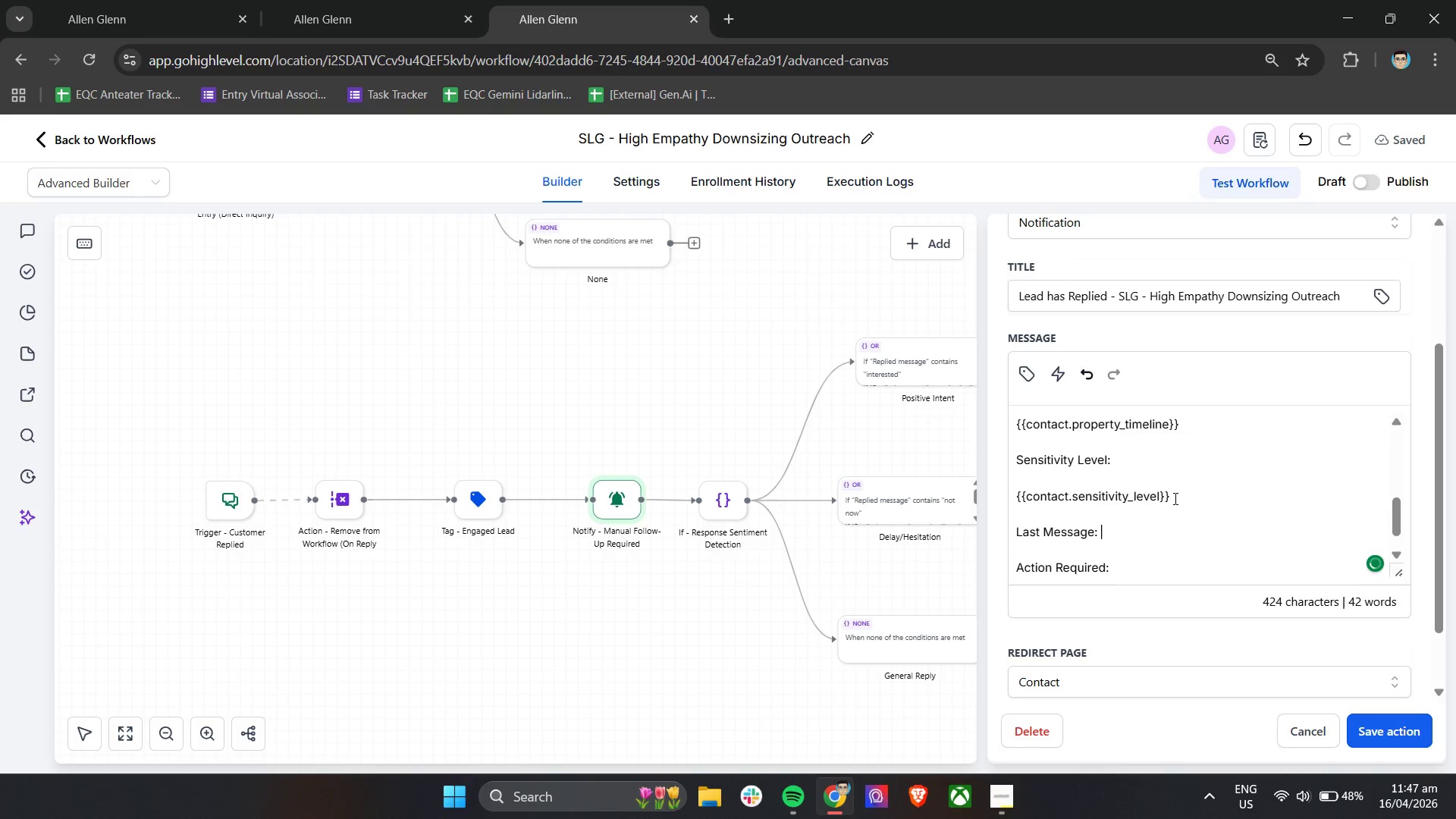 
key(Enter)
 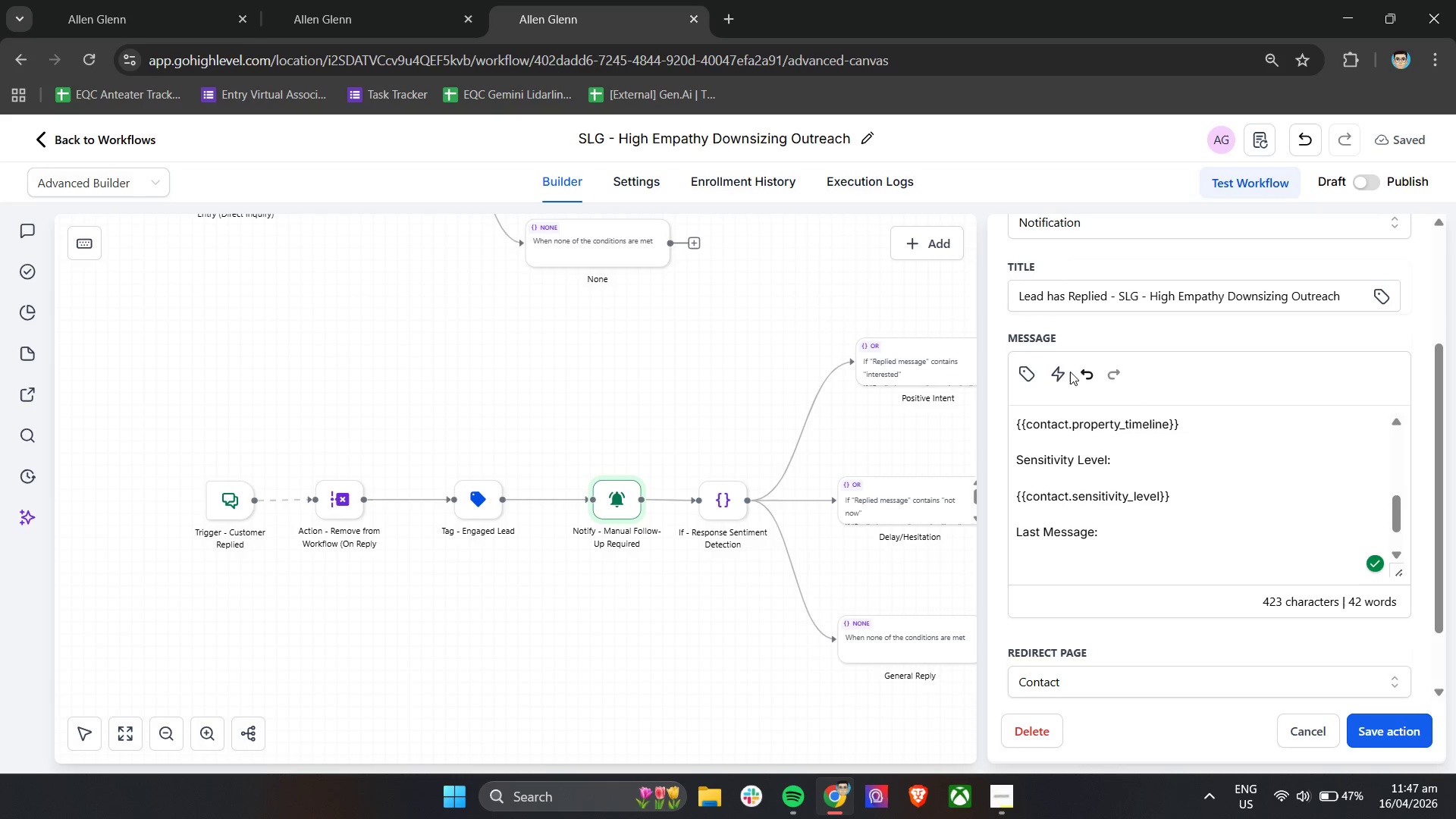 
left_click([1033, 373])
 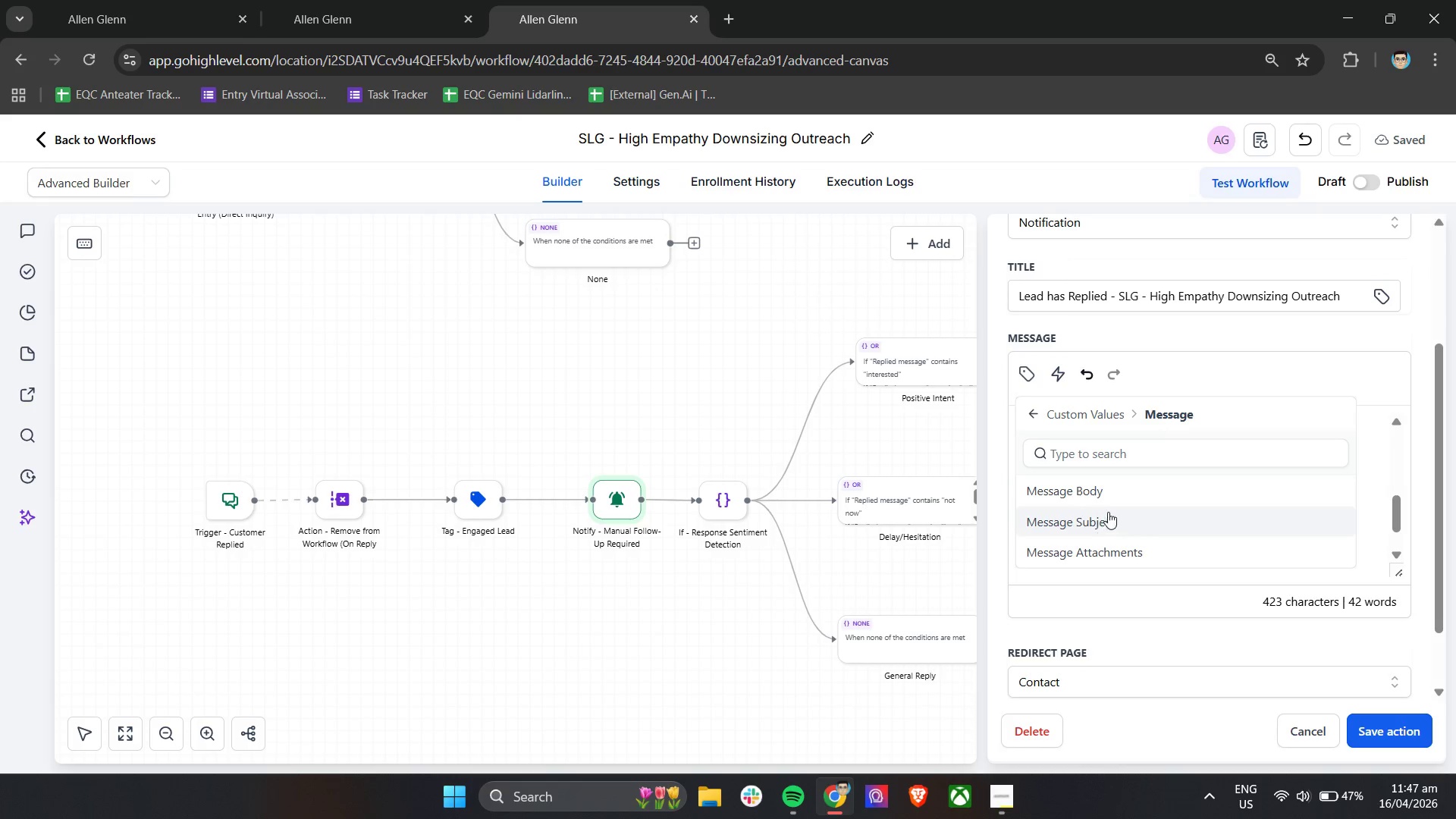 
left_click([1123, 496])
 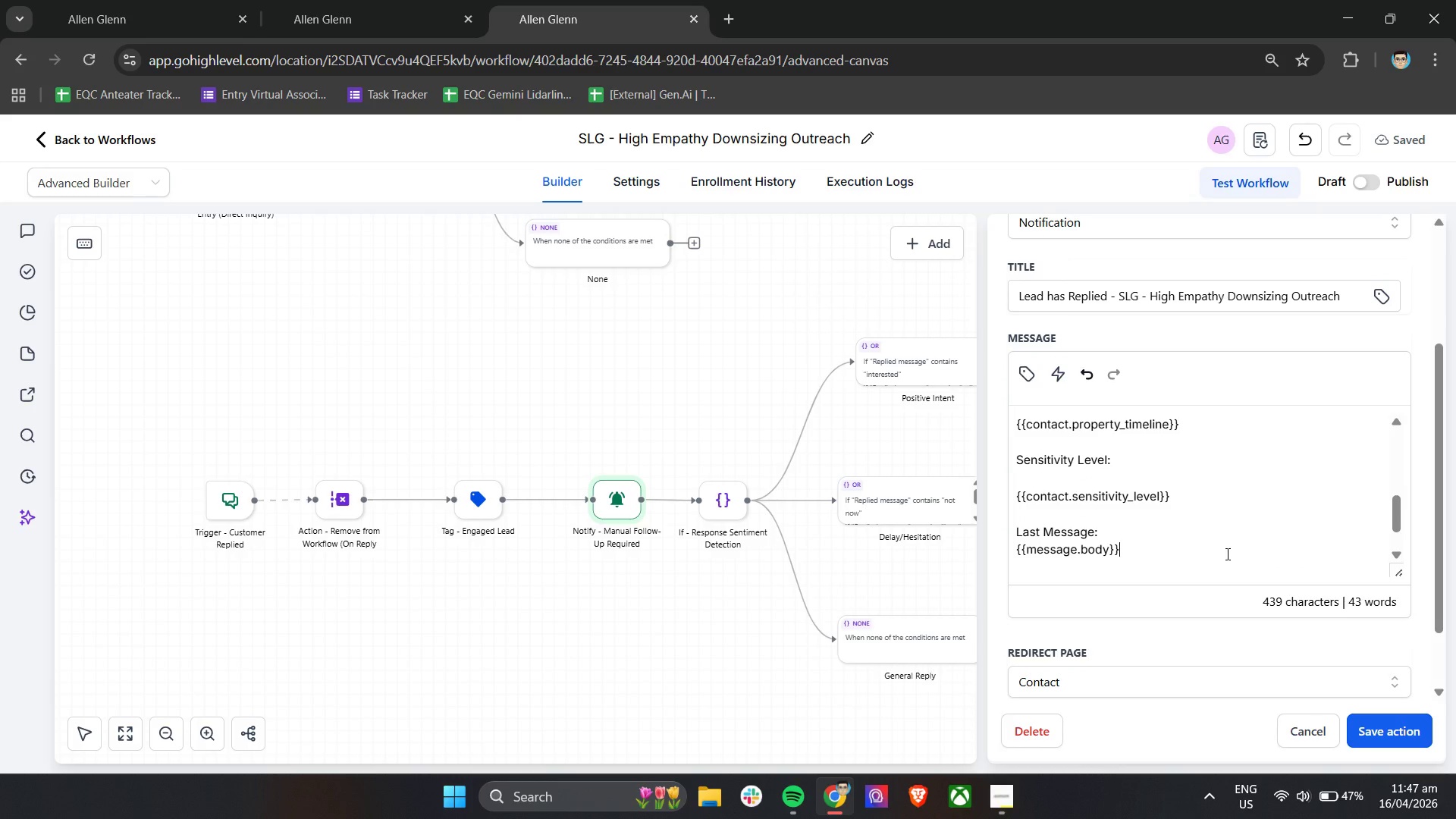 
scroll: coordinate [1227, 531], scroll_direction: down, amount: 2.0
 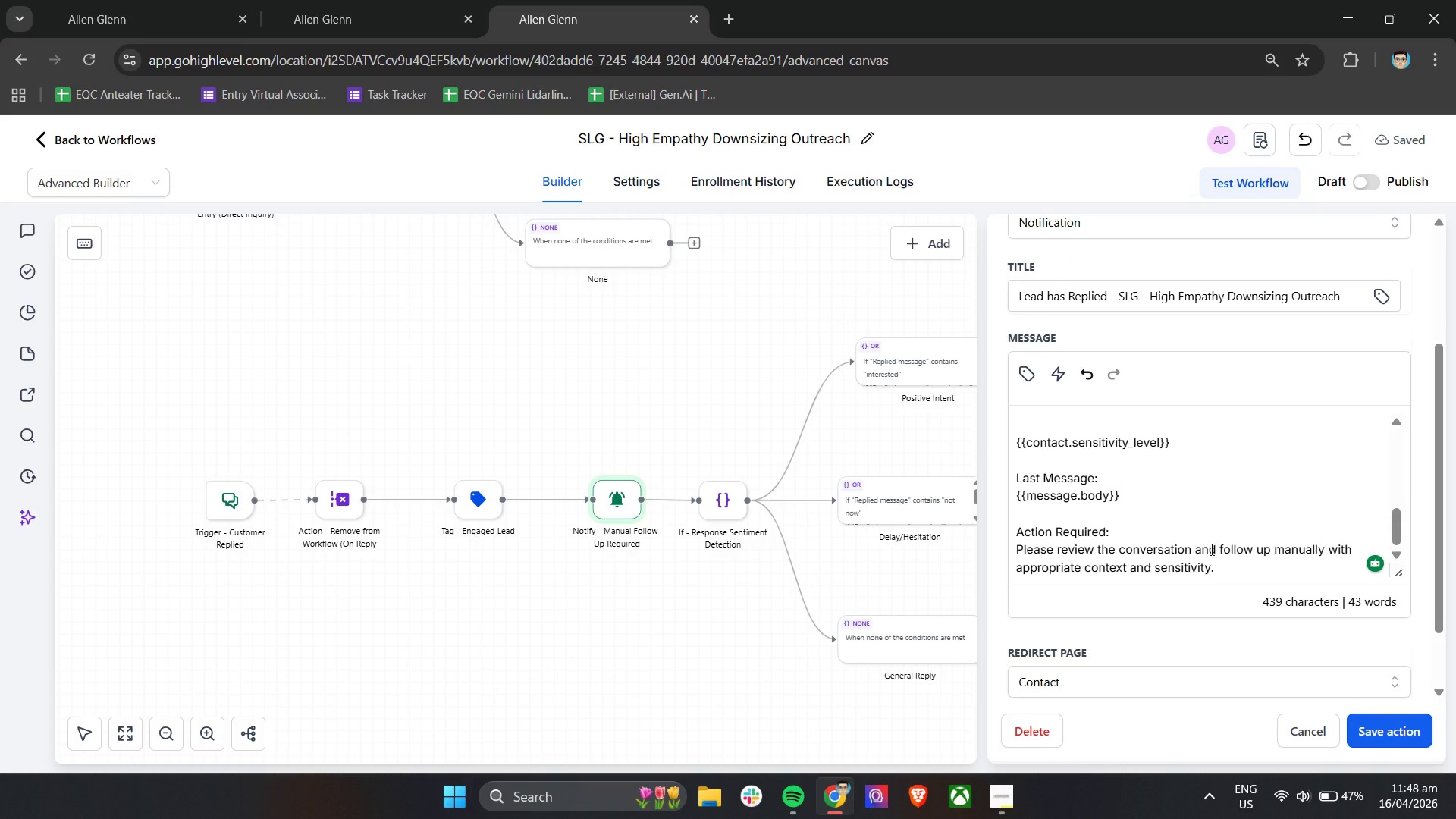 
wait(6.84)
 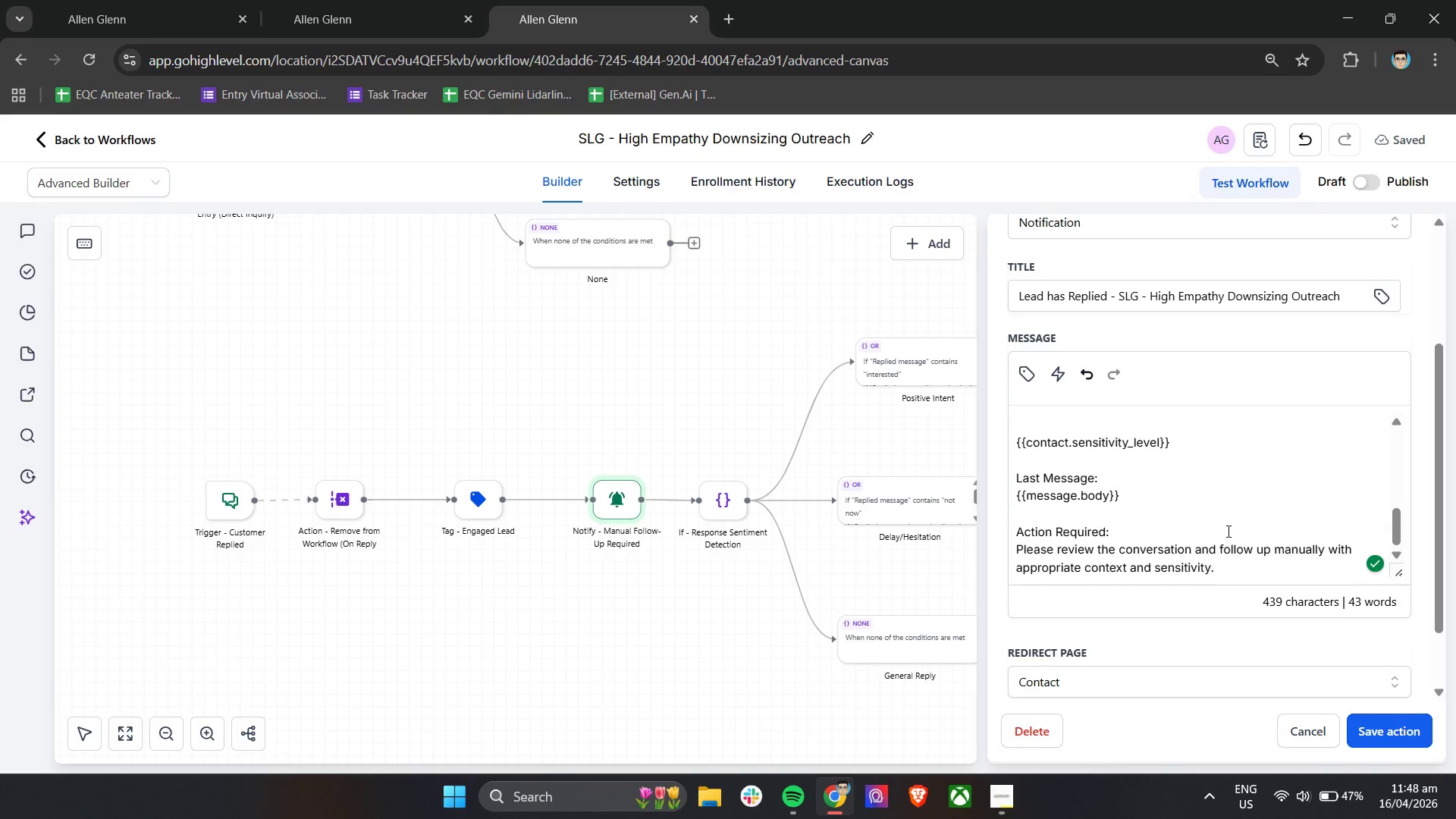 
scroll: coordinate [1194, 541], scroll_direction: up, amount: 7.0
 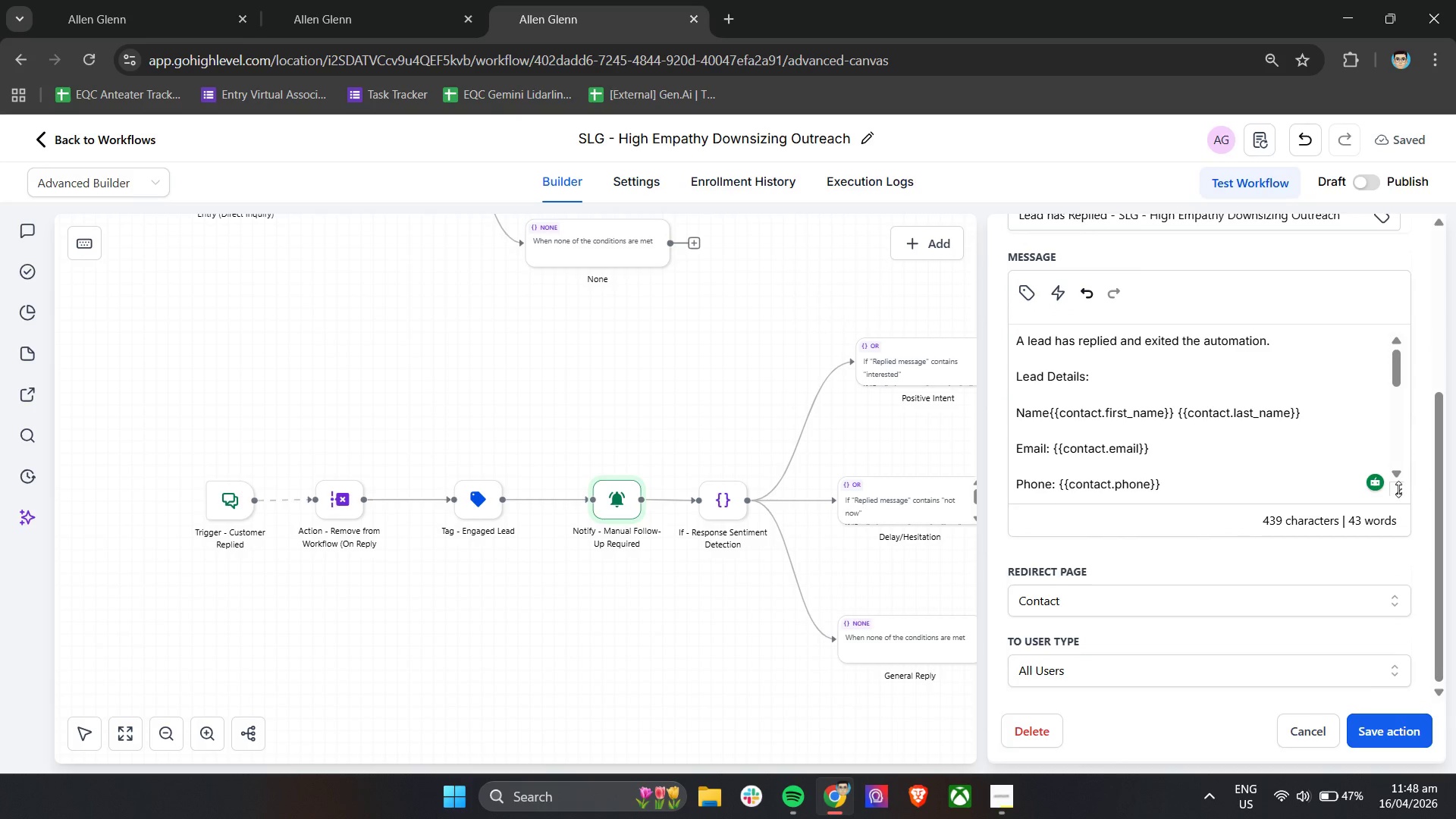 
left_click_drag(start_coordinate=[1398, 489], to_coordinate=[1414, 703])
 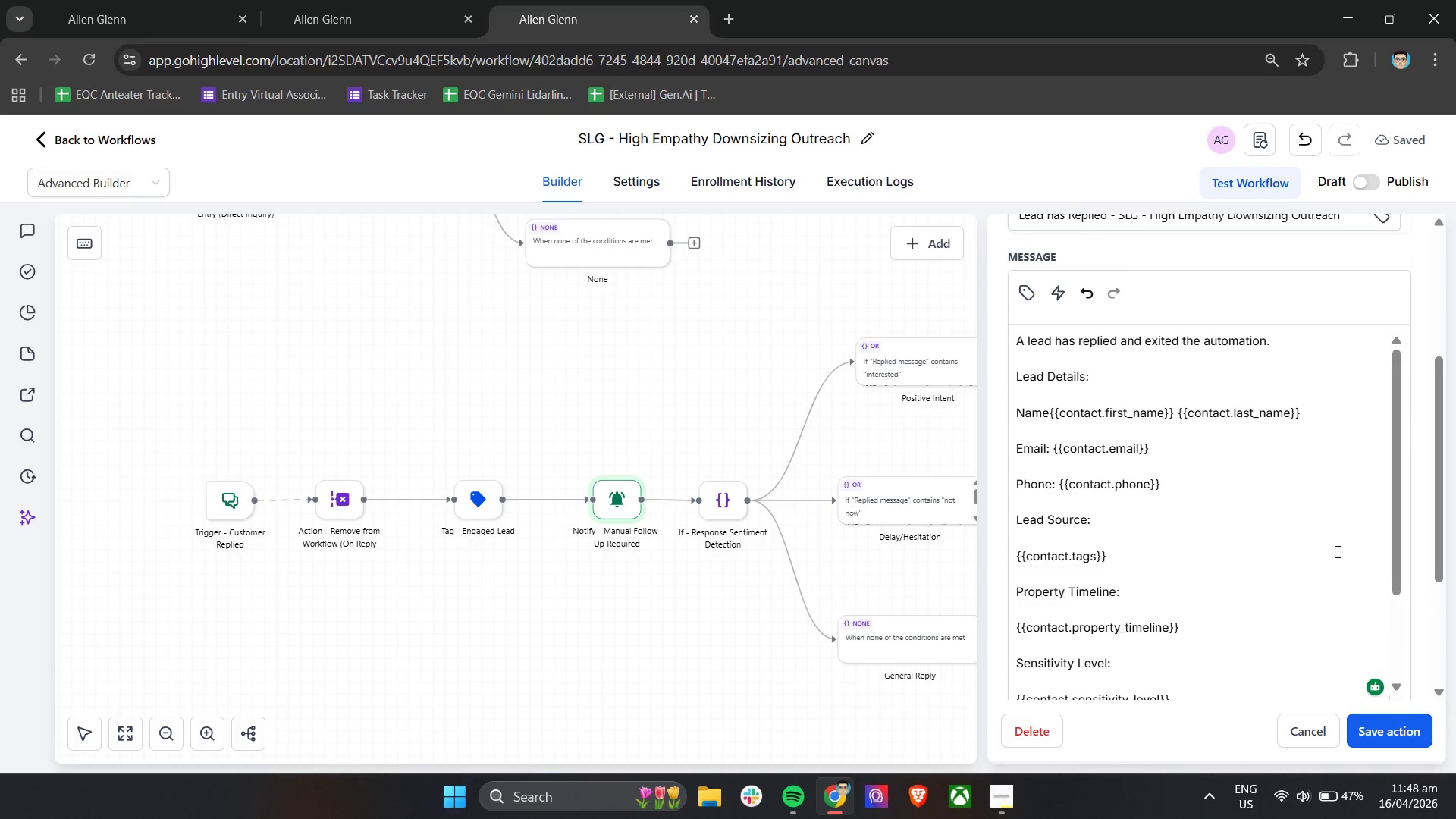 
scroll: coordinate [1326, 541], scroll_direction: down, amount: 7.0
 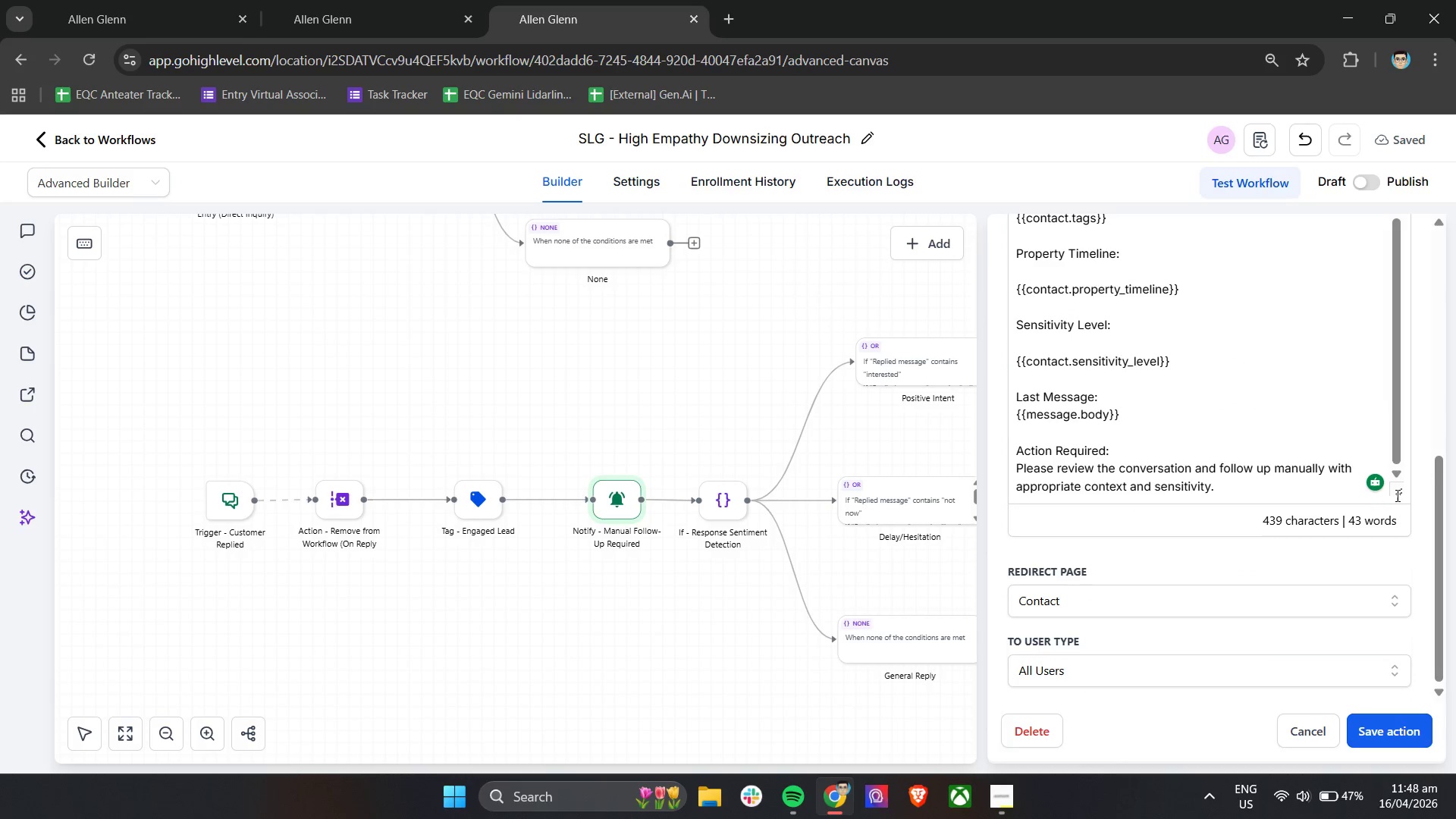 
left_click_drag(start_coordinate=[1396, 495], to_coordinate=[1402, 624])
 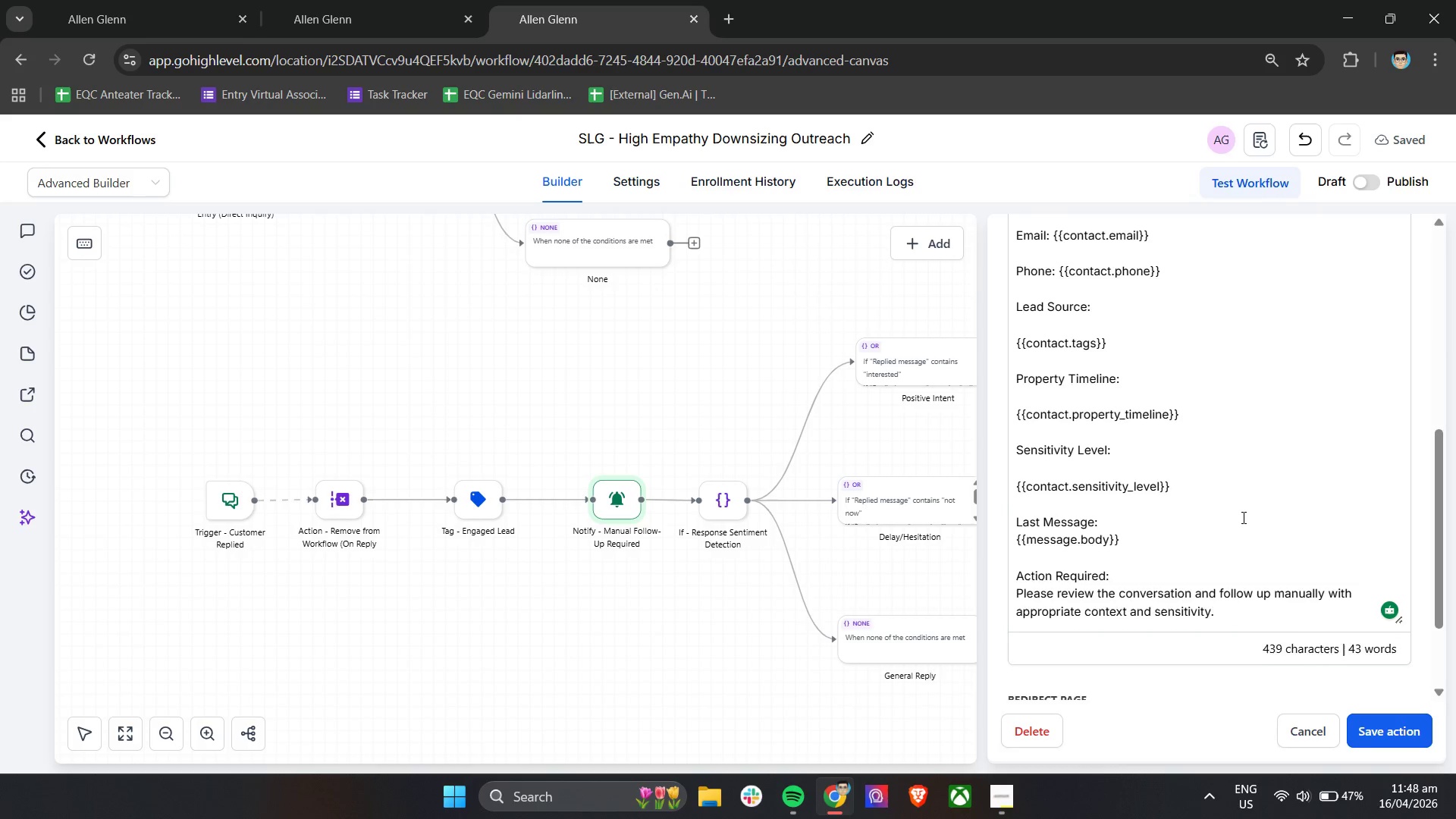 
scroll: coordinate [1242, 517], scroll_direction: up, amount: 7.0
 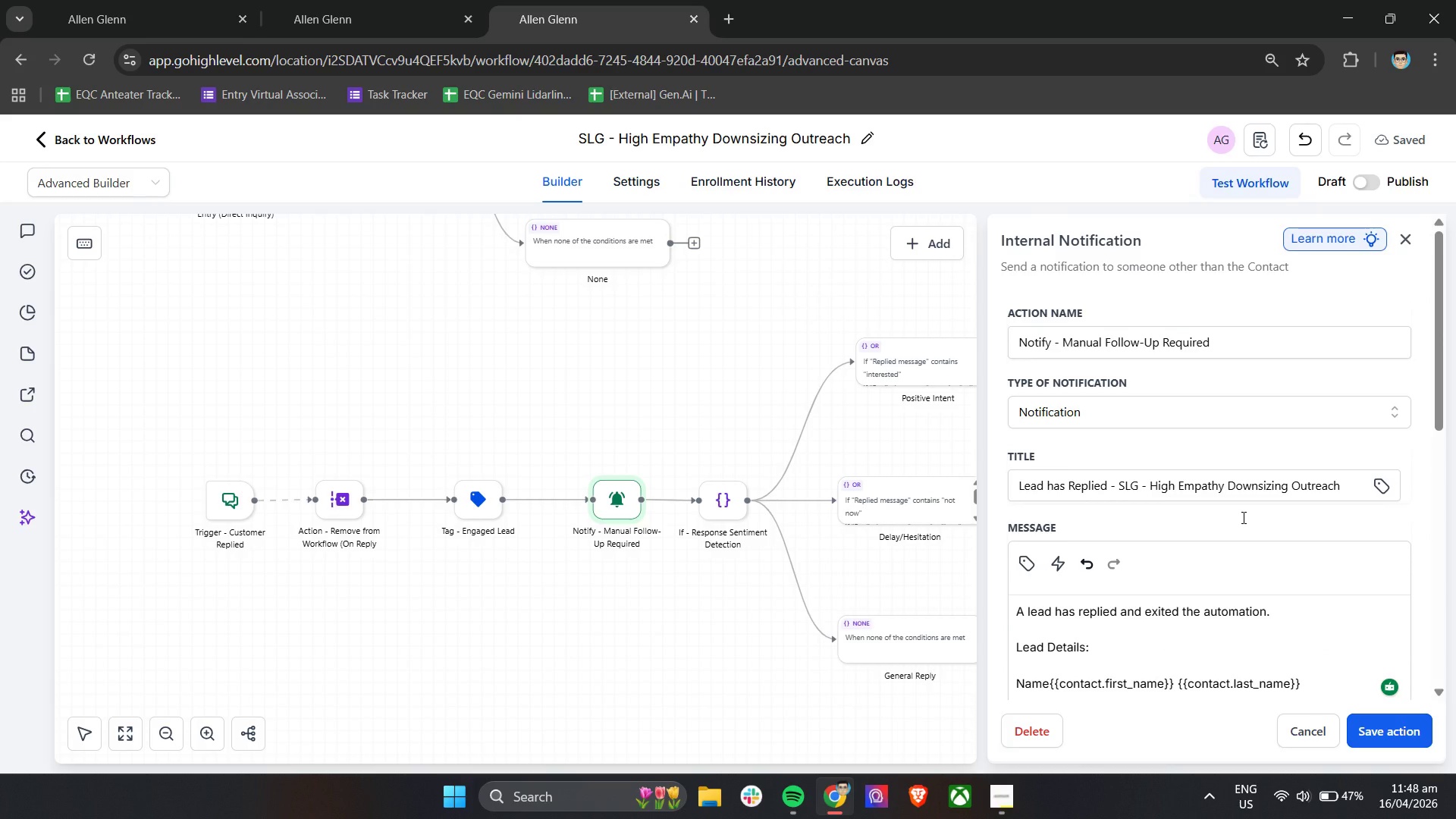 
wait(31.24)
 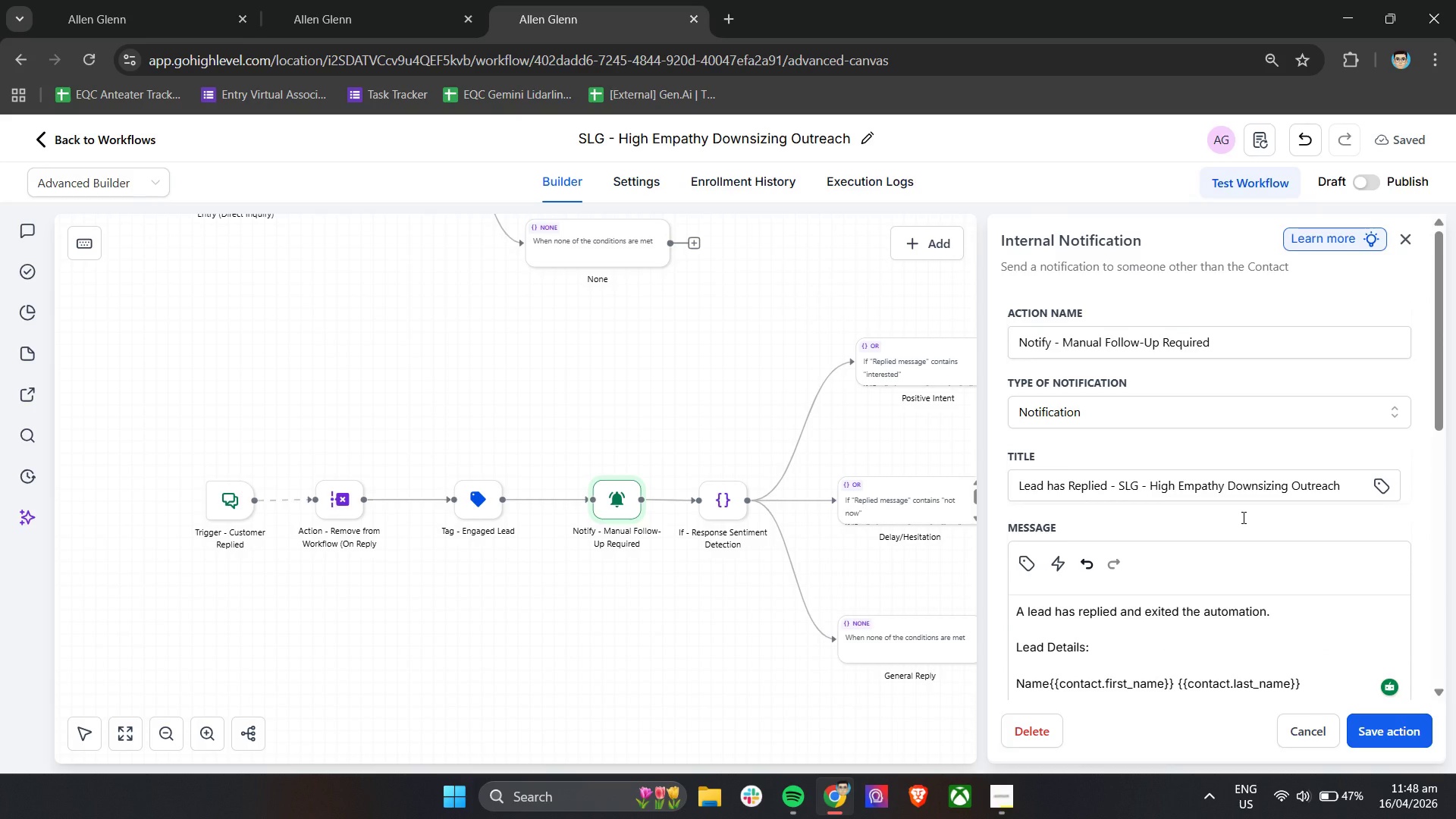 
scroll: coordinate [1242, 517], scroll_direction: down, amount: 5.0
 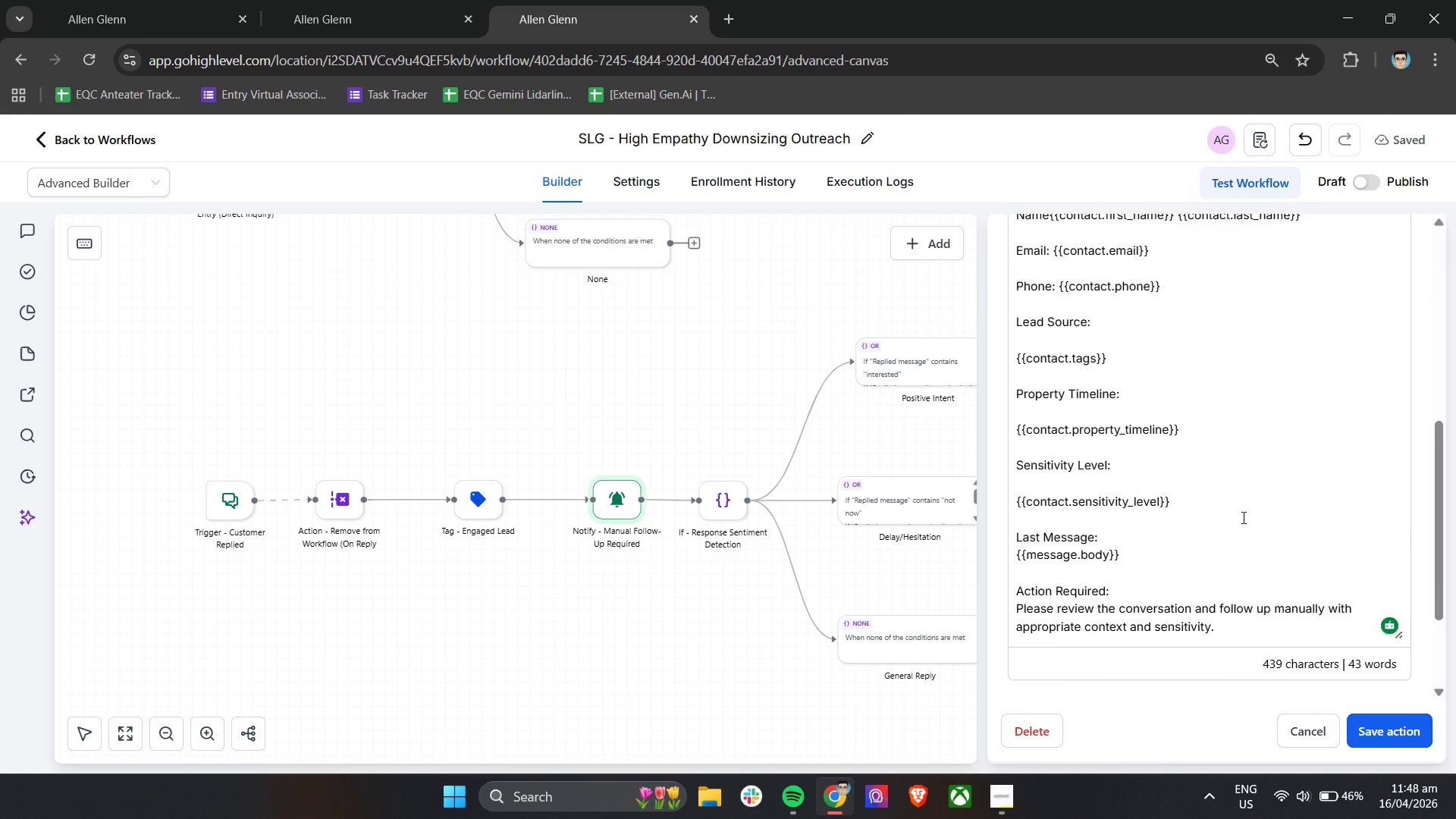 
scroll: coordinate [1242, 517], scroll_direction: up, amount: 1.0
 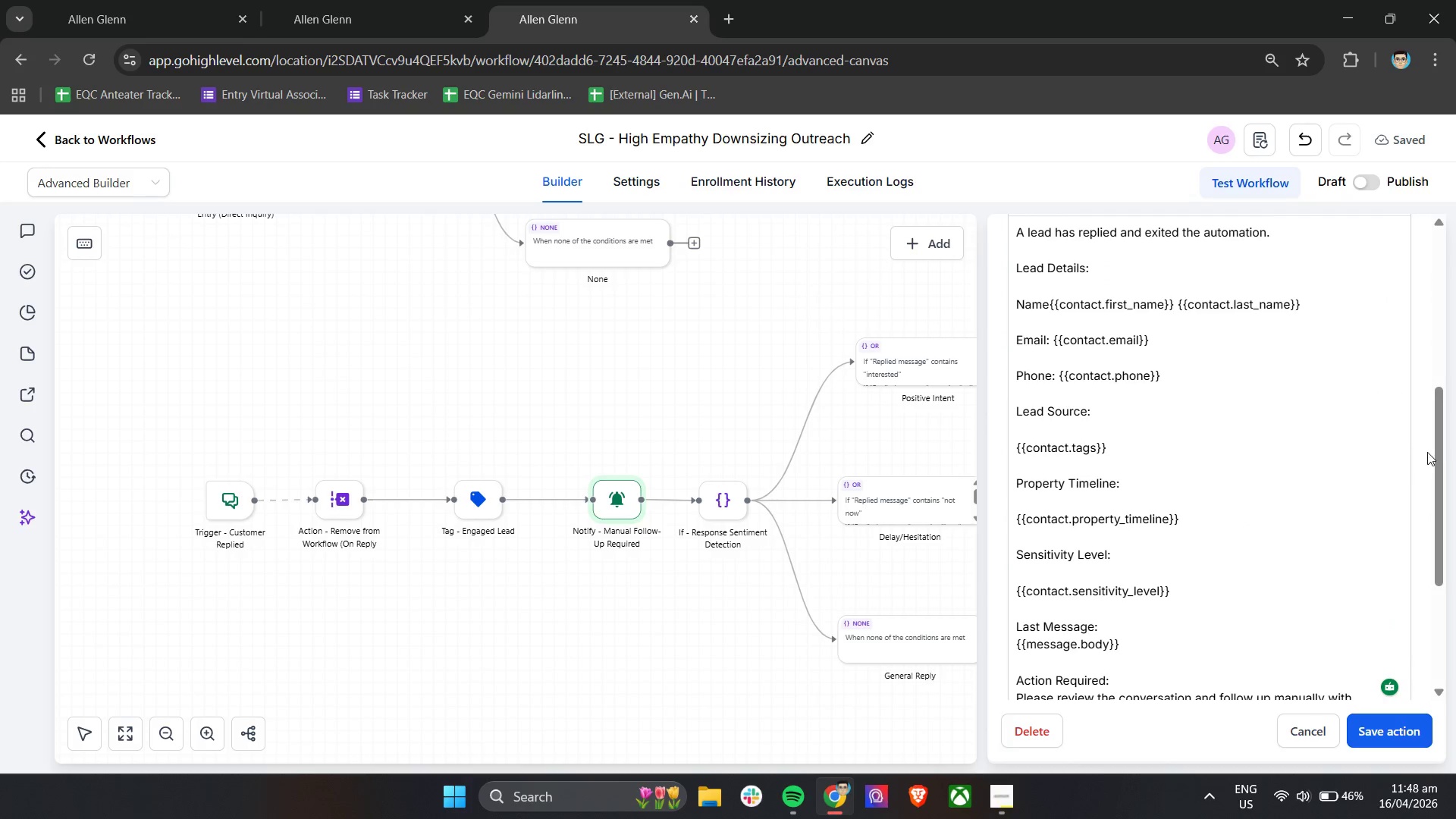 
left_click_drag(start_coordinate=[1439, 447], to_coordinate=[1439, 470])
 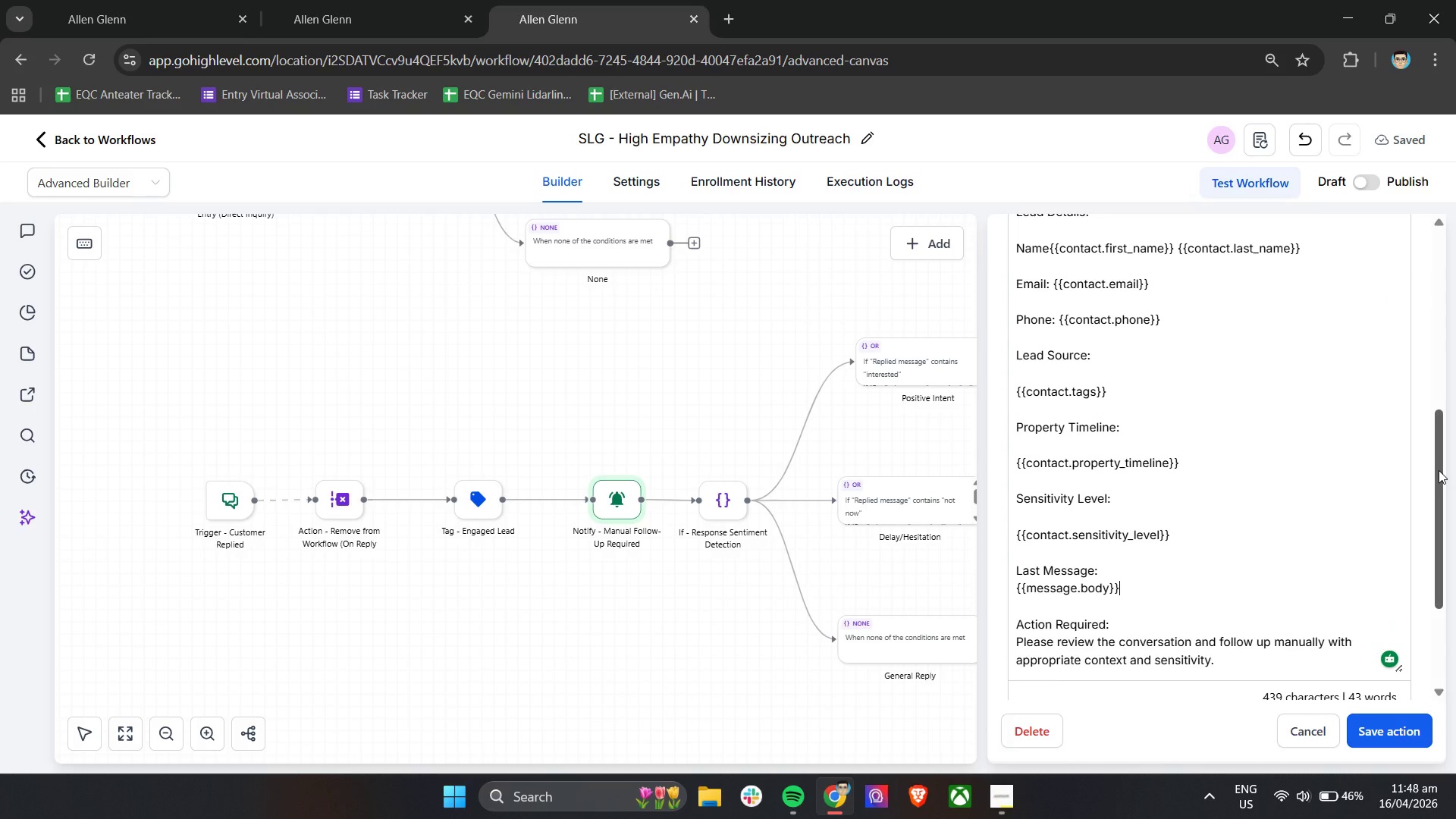 
scroll: coordinate [1385, 480], scroll_direction: down, amount: 4.0
 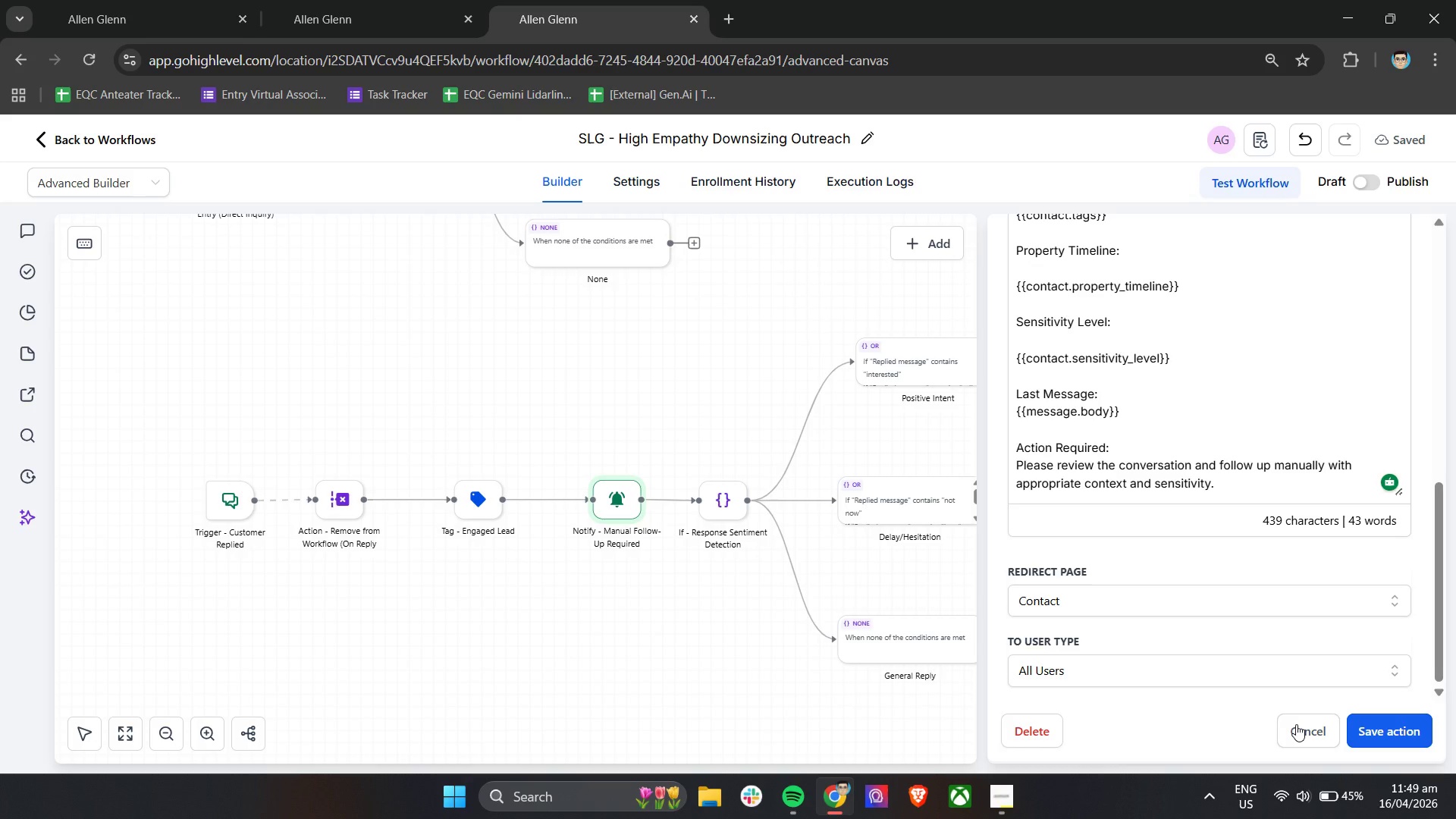 
wait(28.21)
 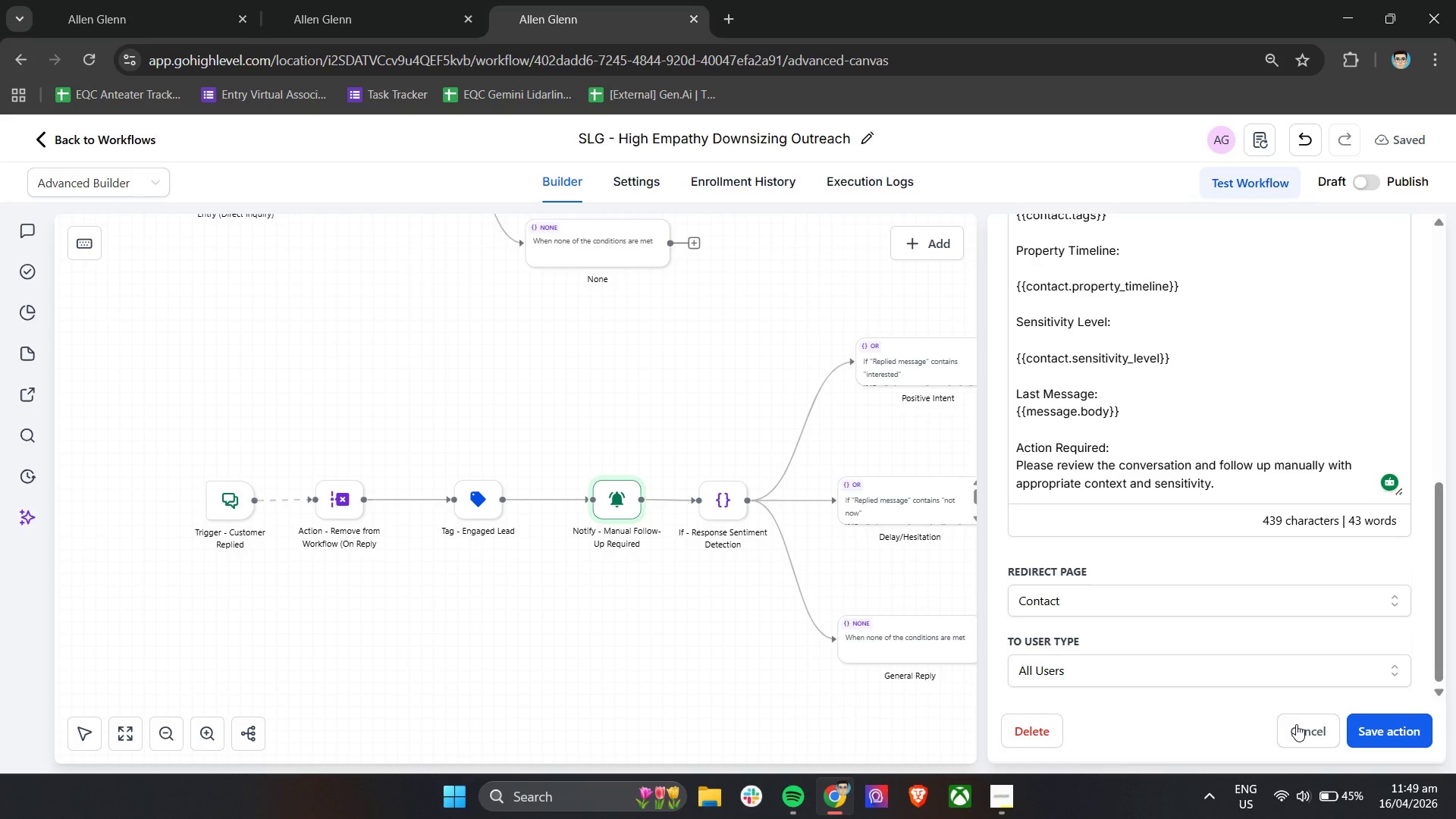 
scroll: coordinate [1115, 451], scroll_direction: up, amount: 3.0
 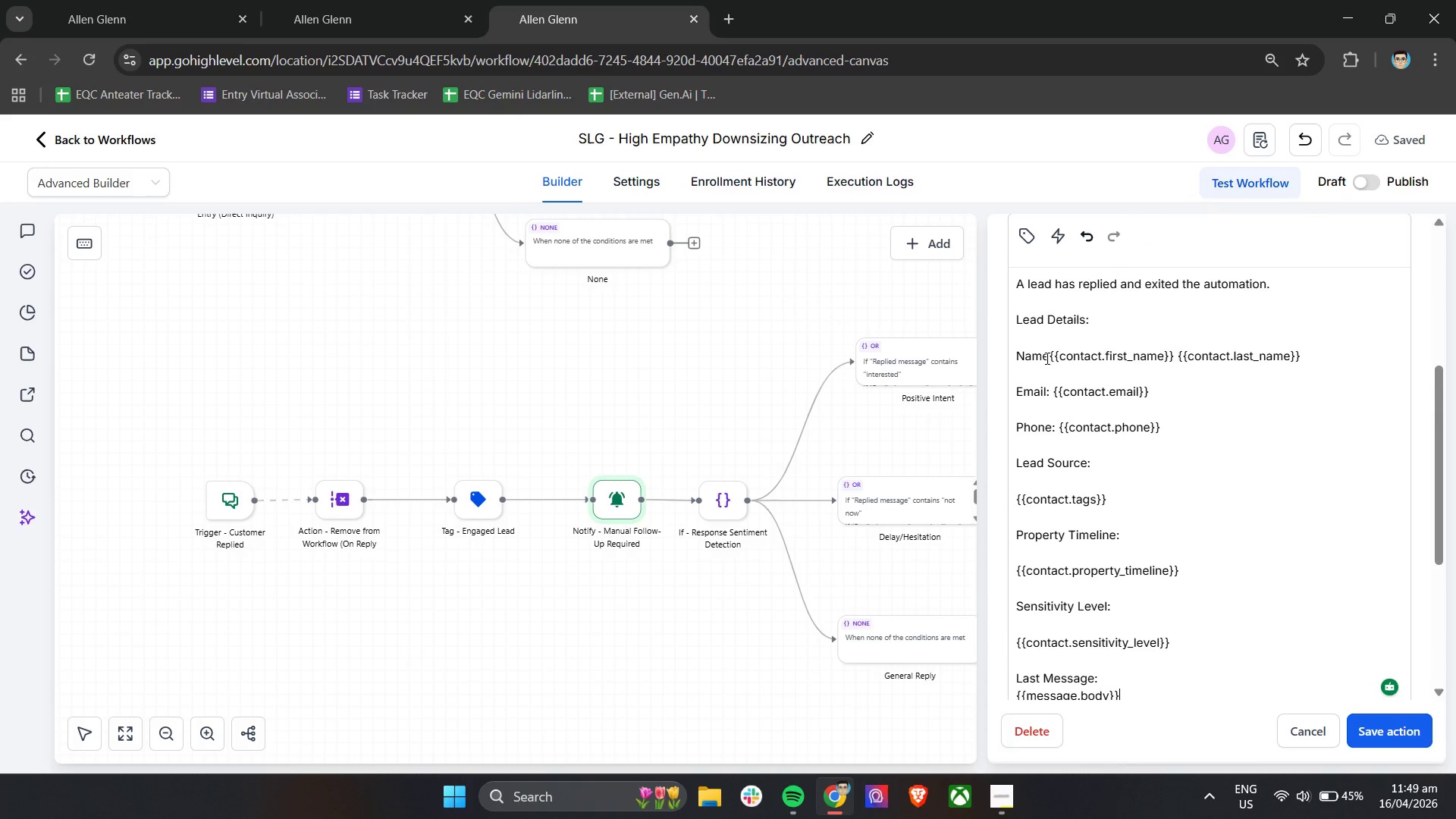 
left_click([1050, 356])
 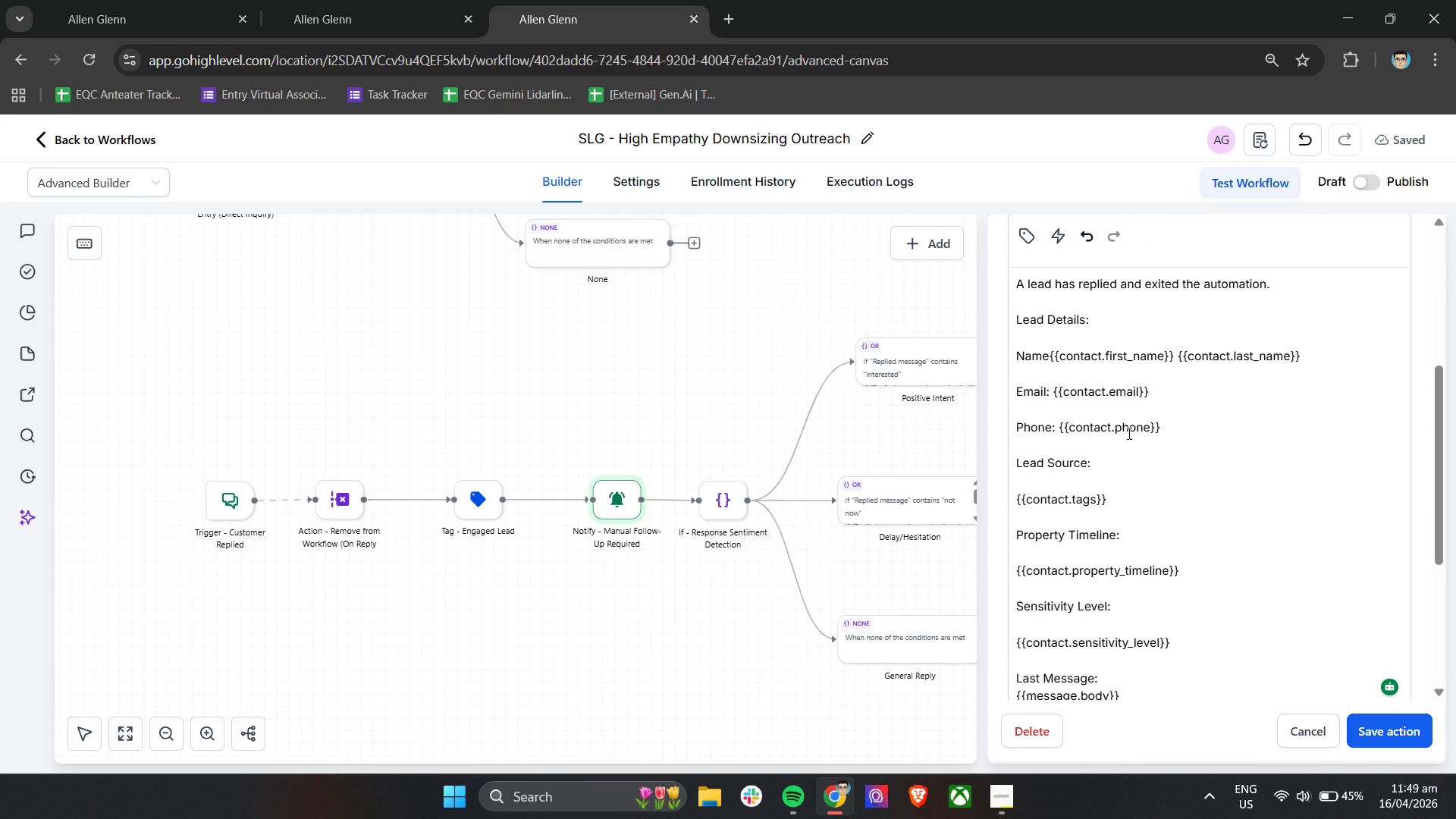 
key(Shift+Semicolon)
 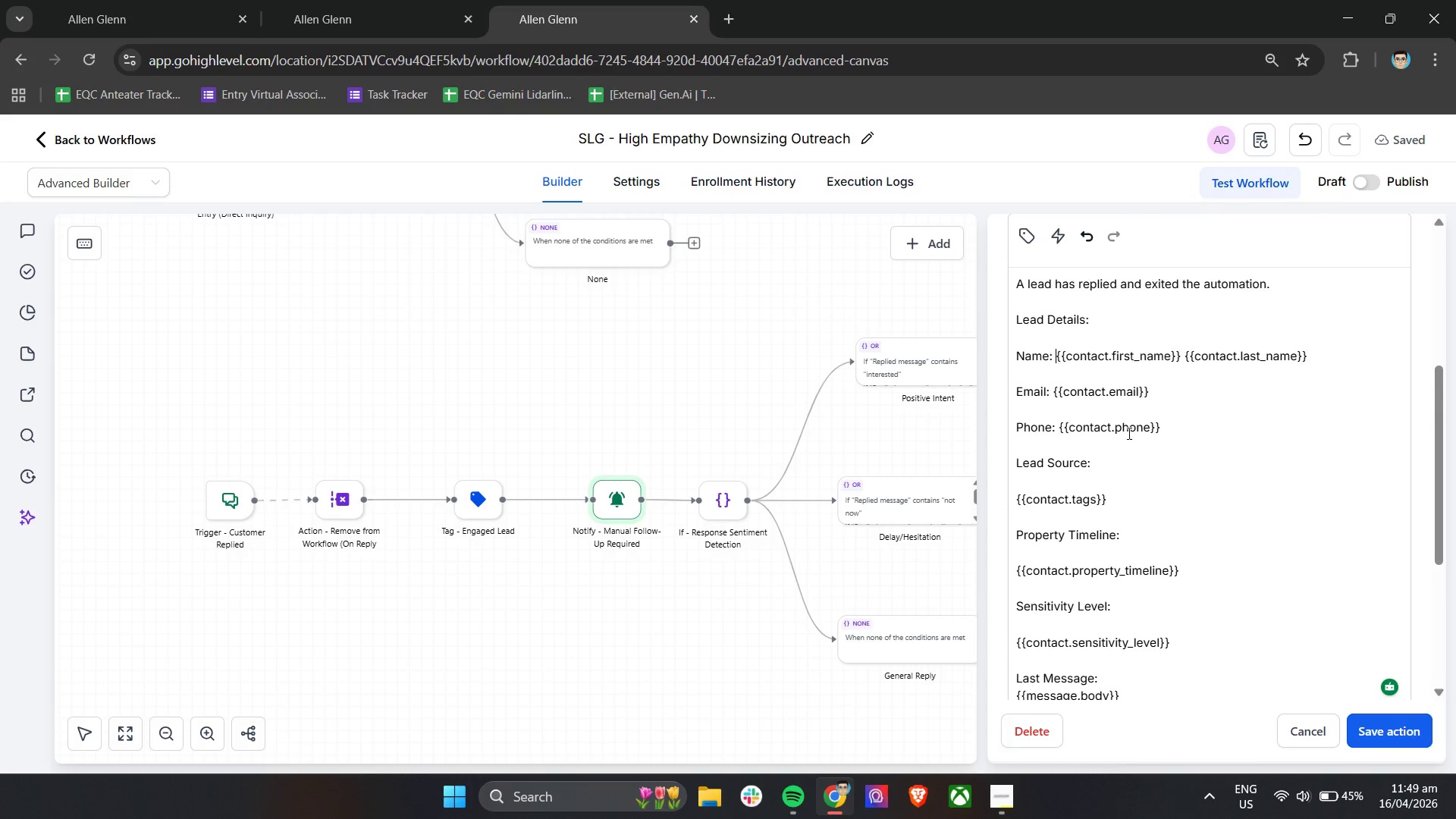 
key(Space)
 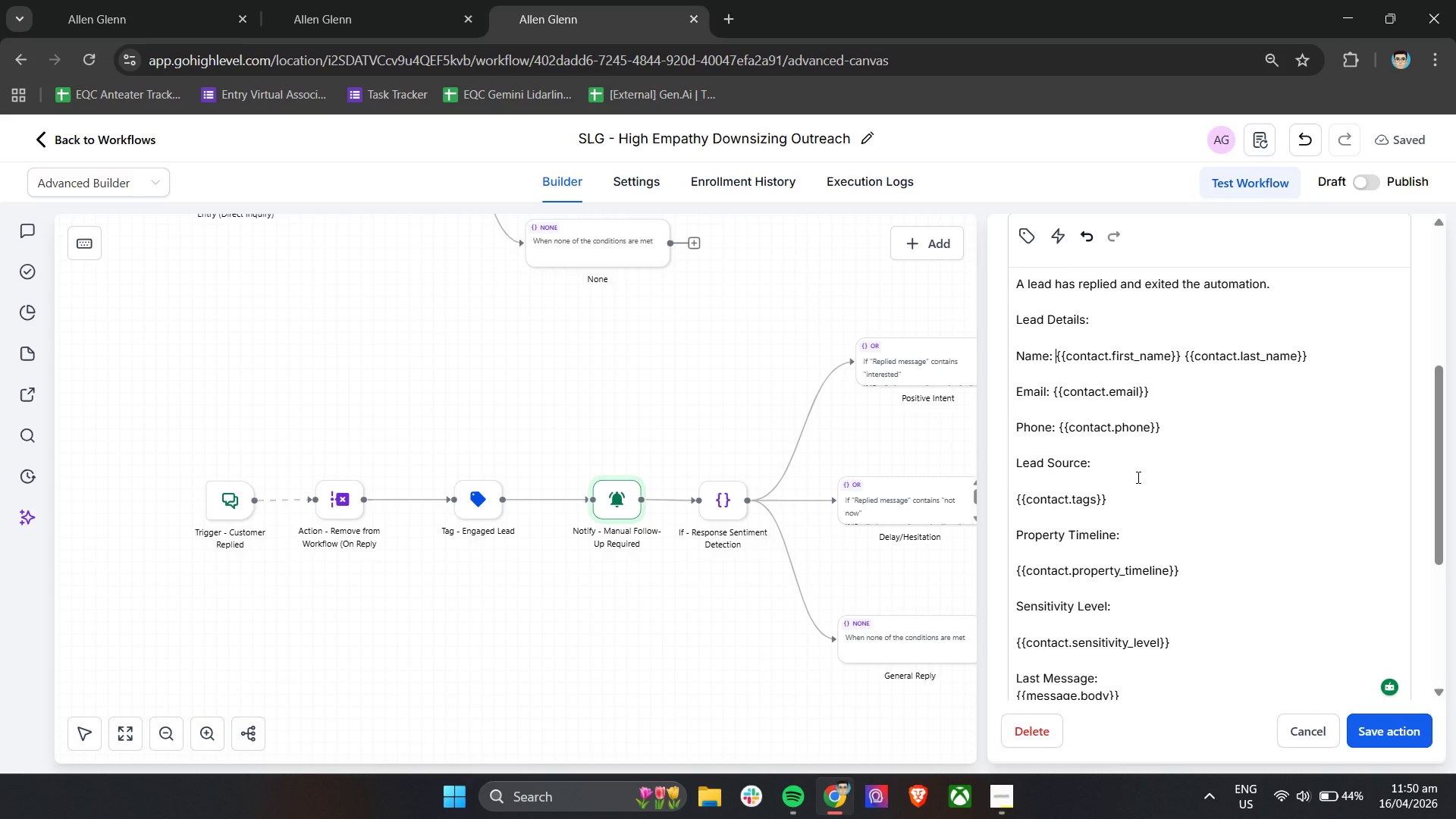 
wait(85.75)
 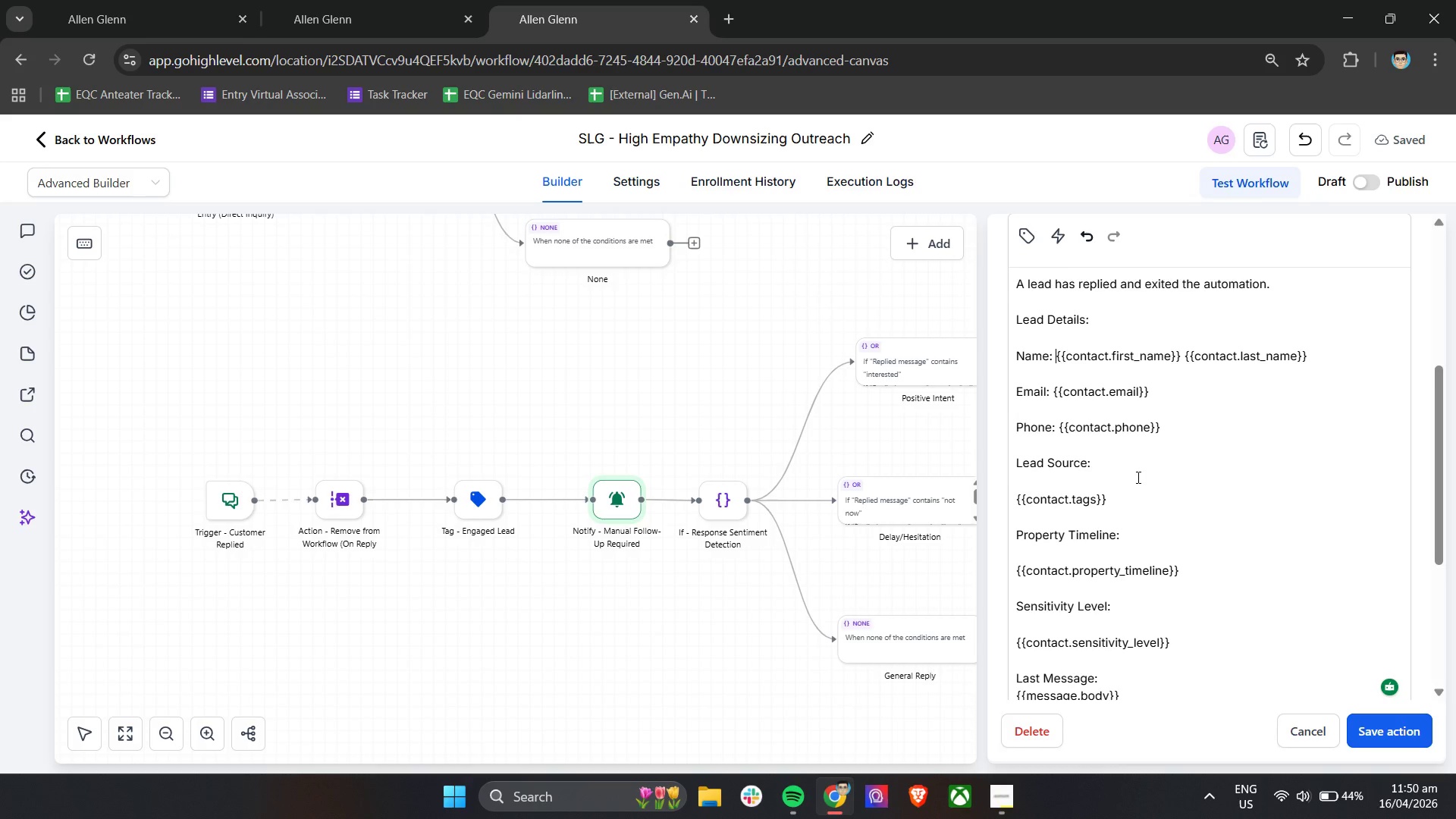 
scroll: coordinate [805, 490], scroll_direction: up, amount: 5.0
 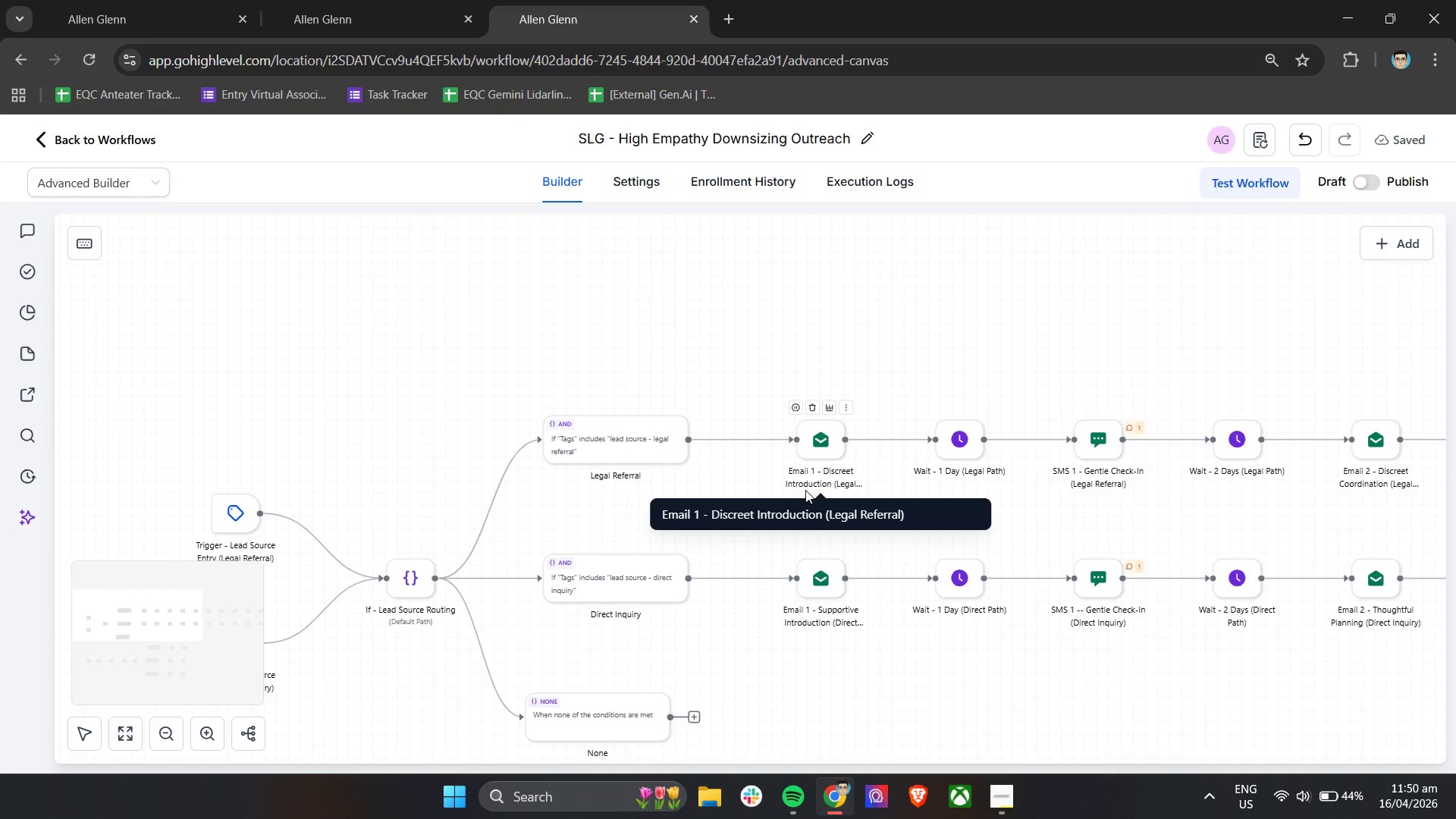 
hold_key(key=ShiftLeft, duration=2.73)
 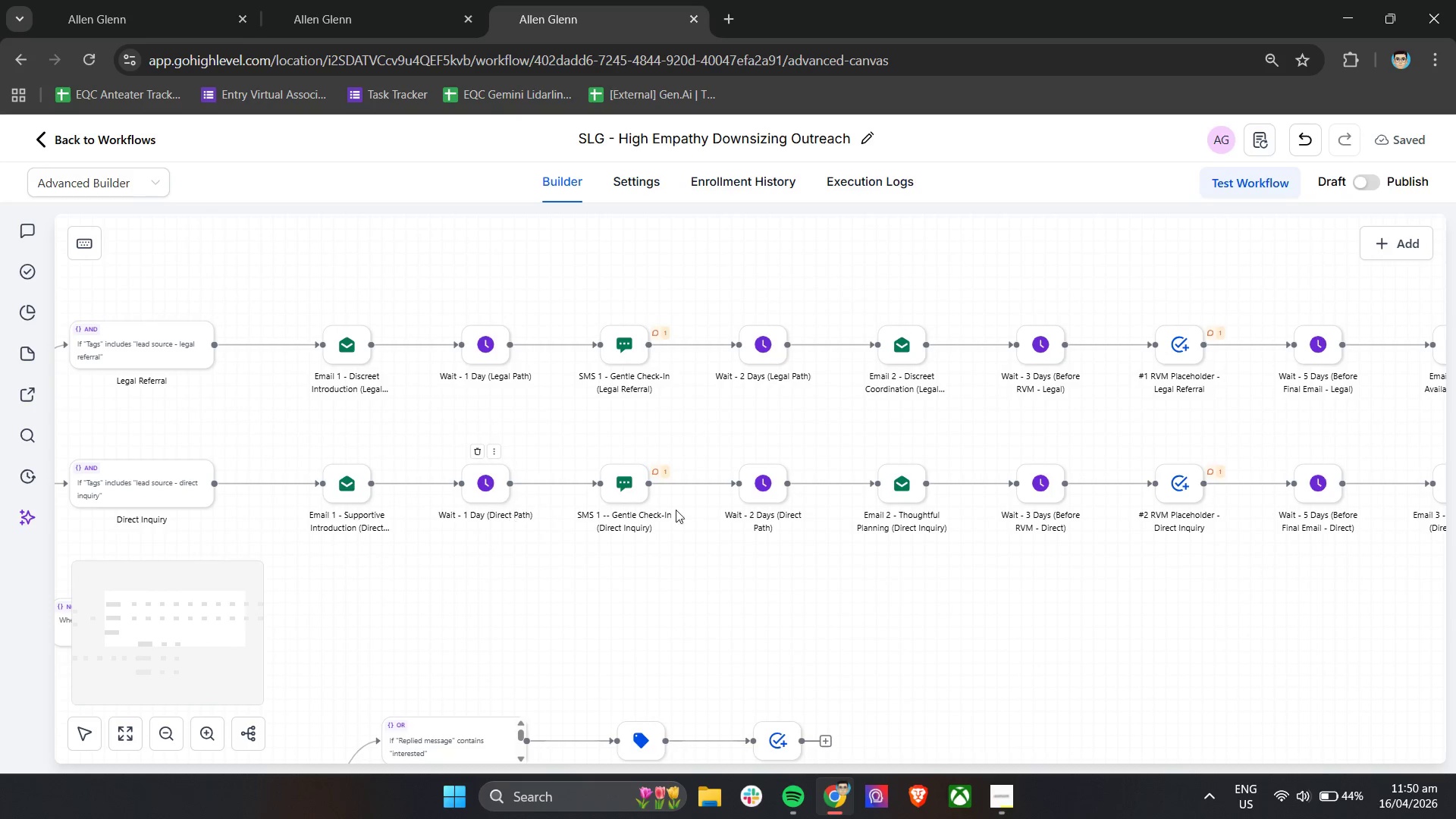 
scroll: coordinate [943, 591], scroll_direction: down, amount: 7.0
 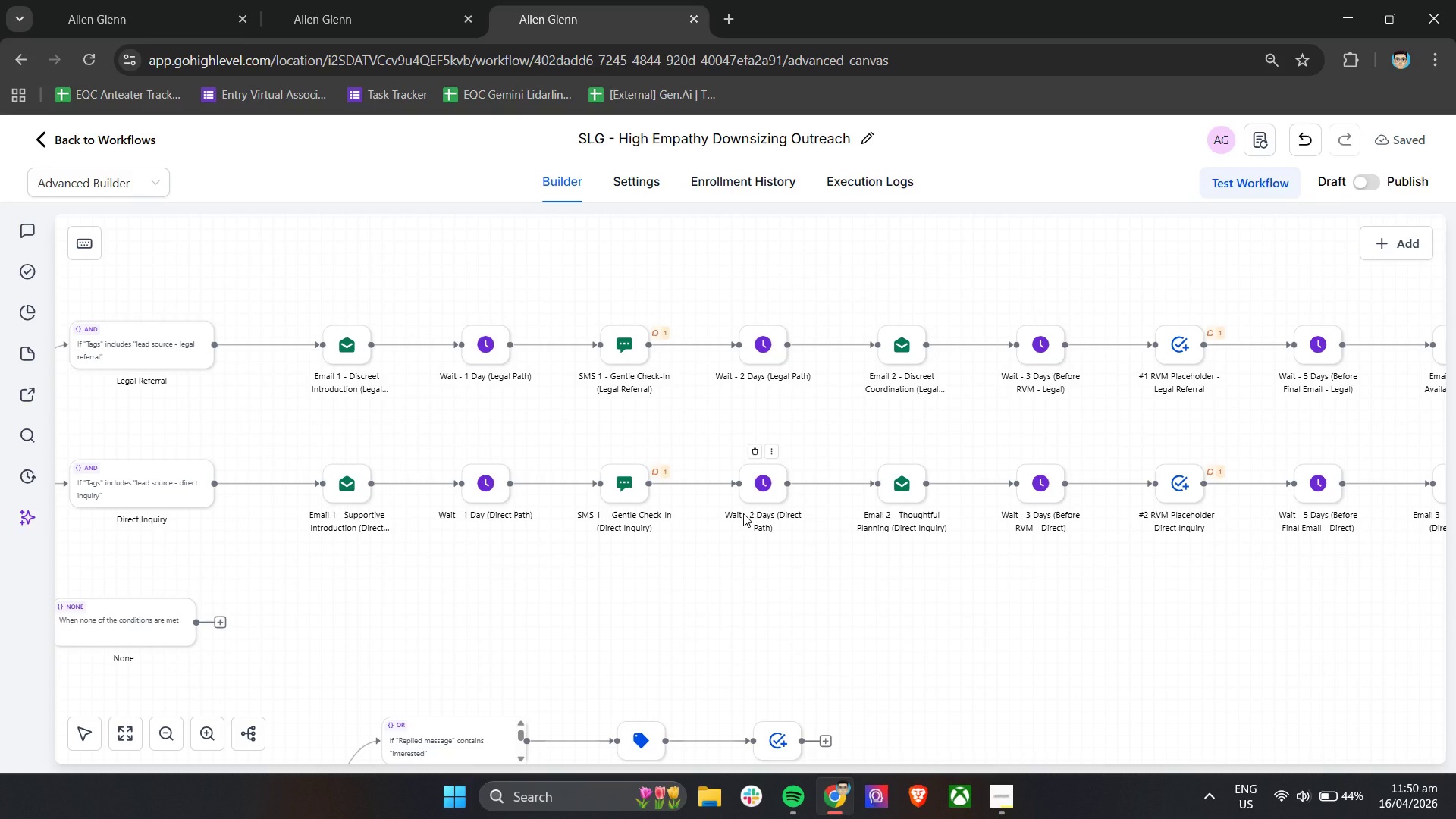 
hold_key(key=ShiftLeft, duration=0.5)
 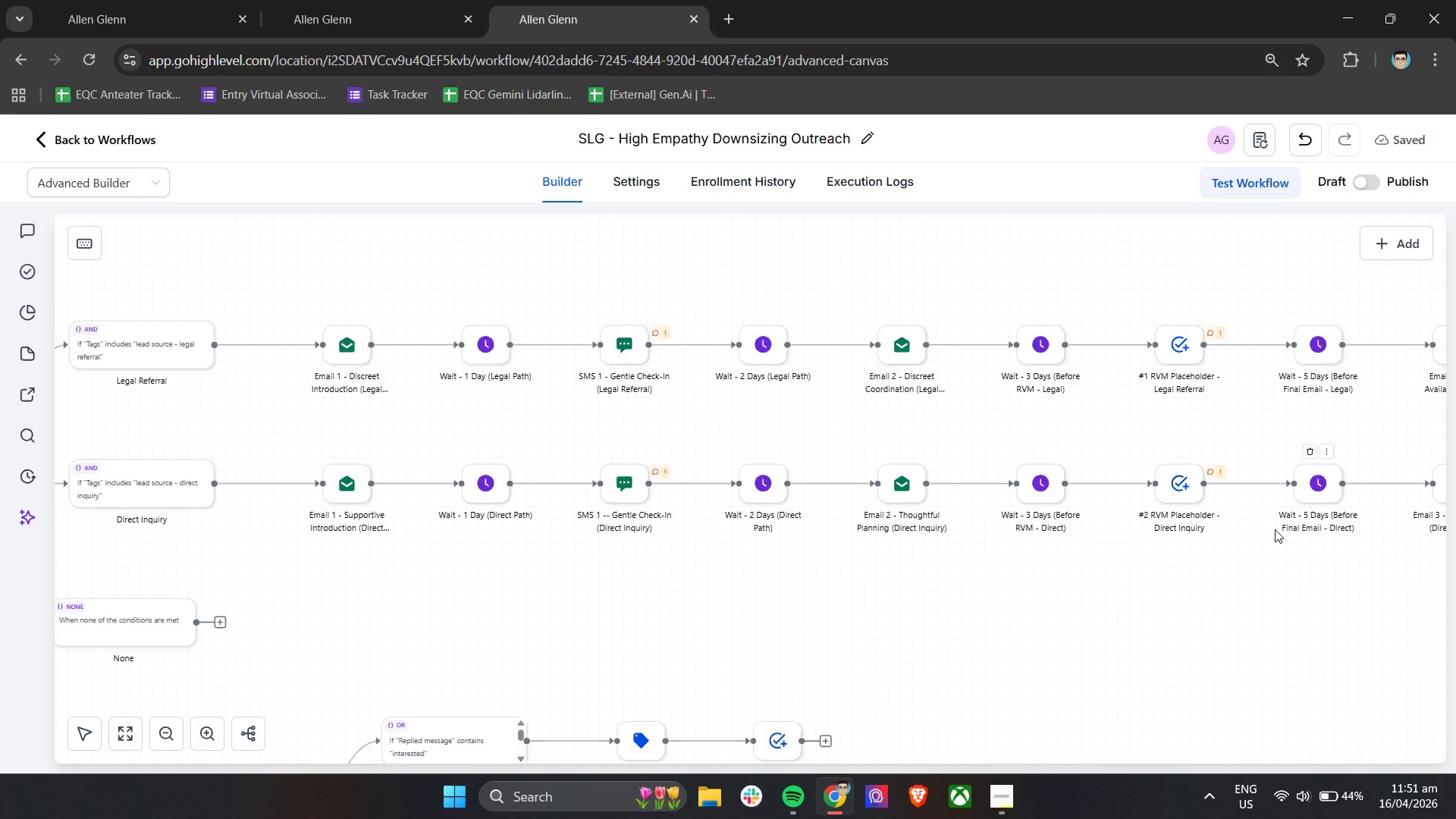 
hold_key(key=ShiftLeft, duration=1.83)
scroll: coordinate [1275, 529], scroll_direction: down, amount: 3.0
 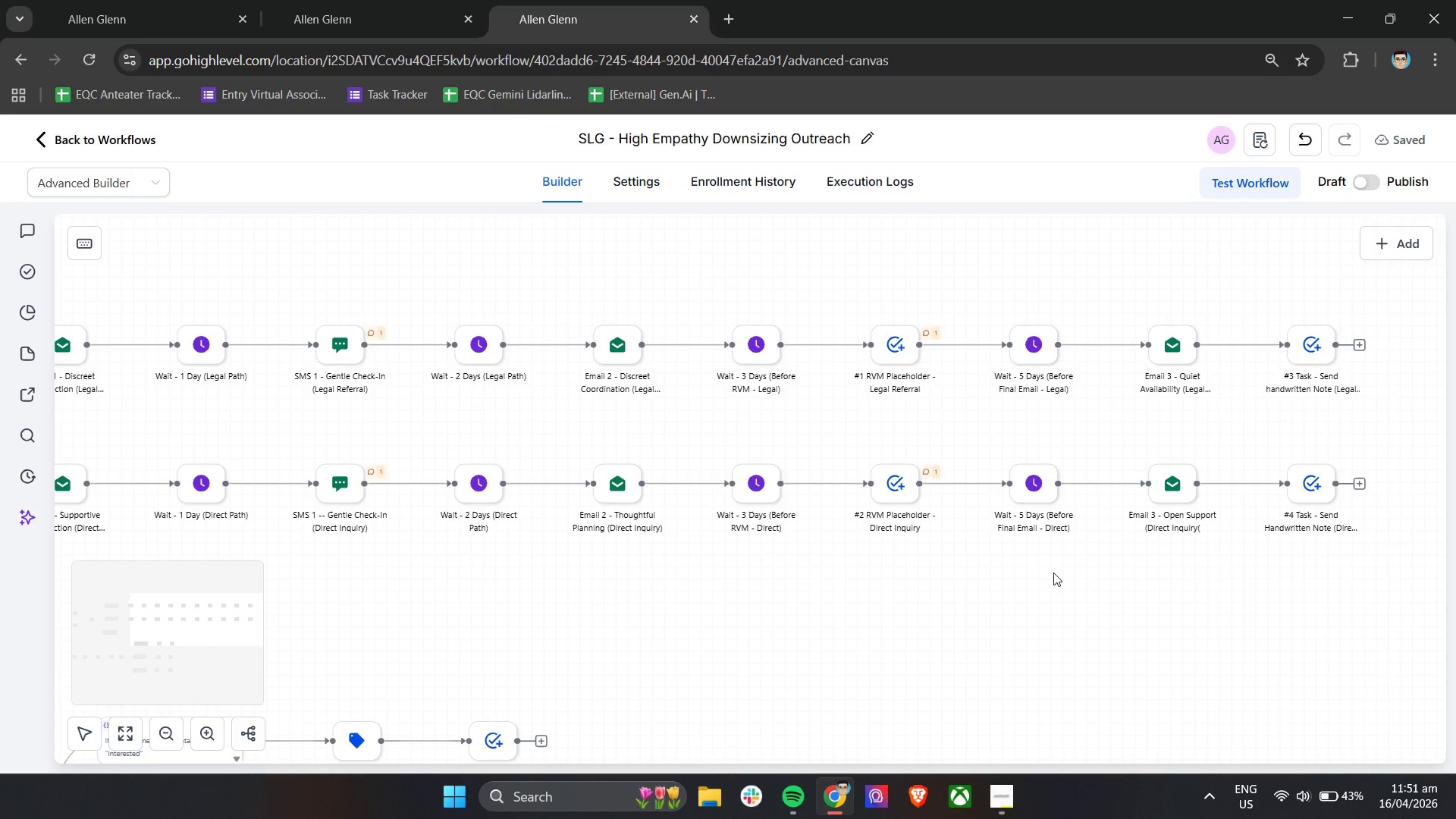 
hold_key(key=ShiftLeft, duration=1.06)
scroll: coordinate [1049, 570], scroll_direction: up, amount: 13.0
 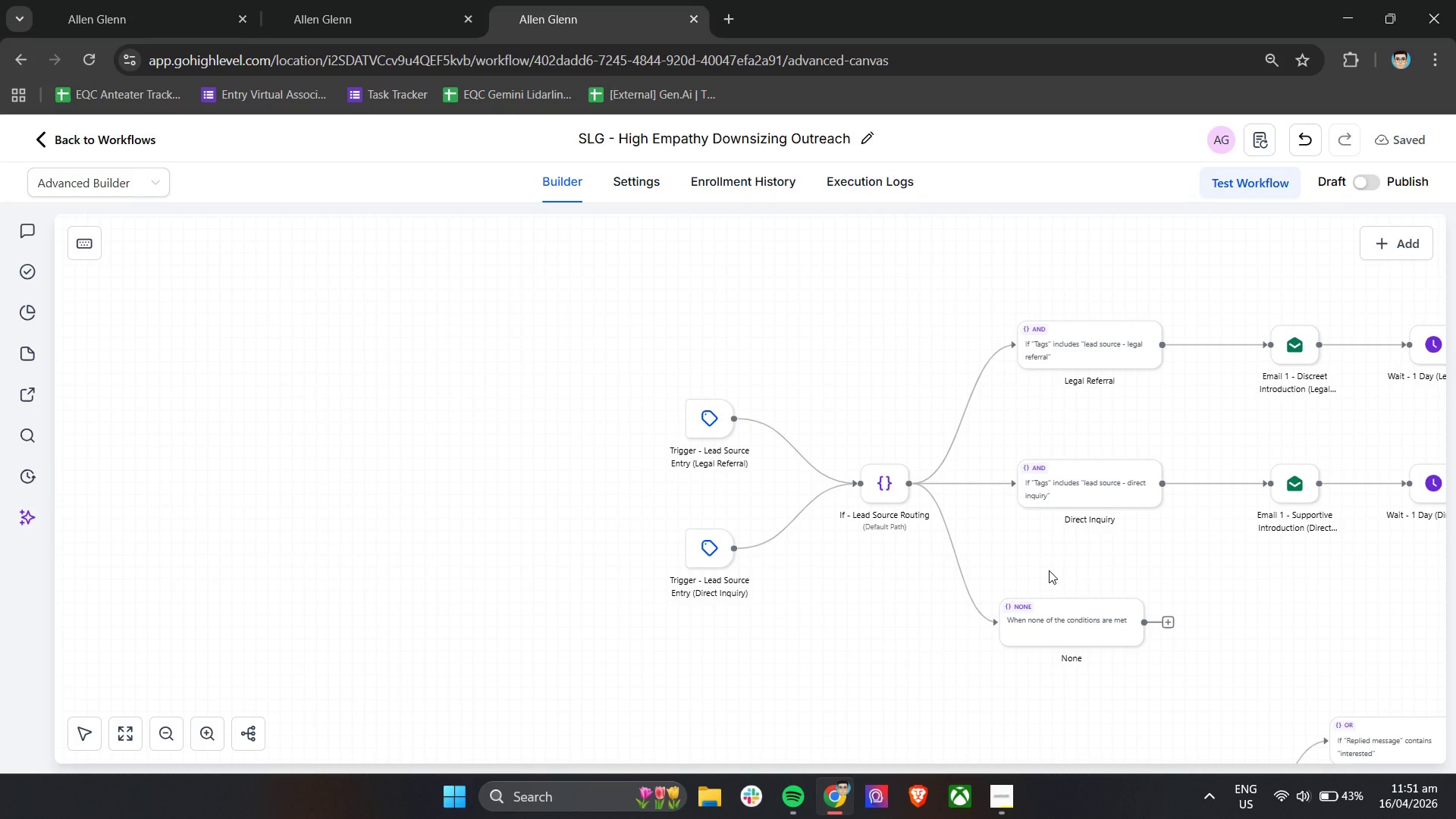 
wait(11.55)
 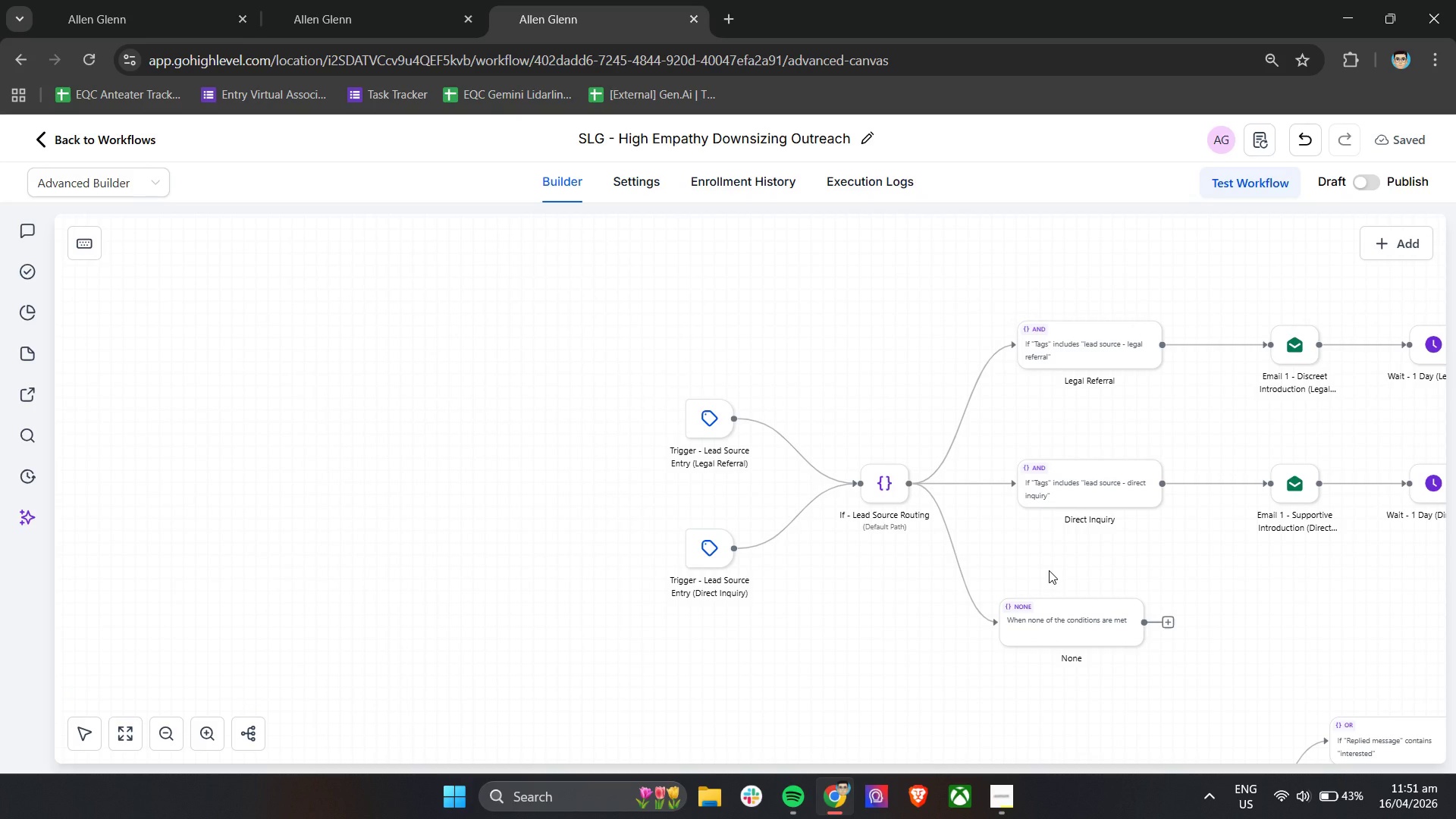 
hold_key(key=ShiftLeft, duration=3.42)
scroll: coordinate [1045, 567], scroll_direction: down, amount: 7.0
 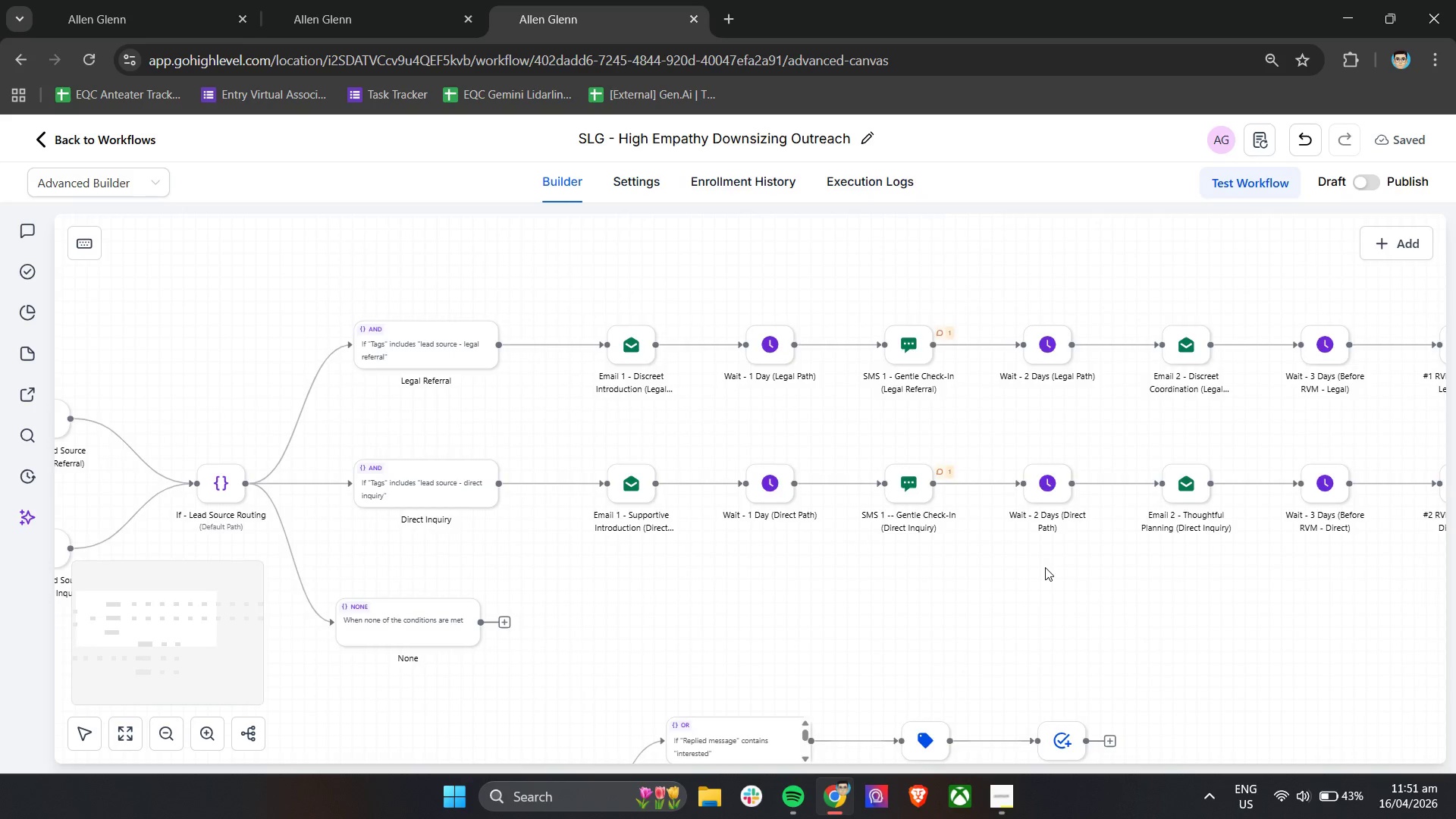 
scroll: coordinate [1045, 567], scroll_direction: up, amount: 6.0
 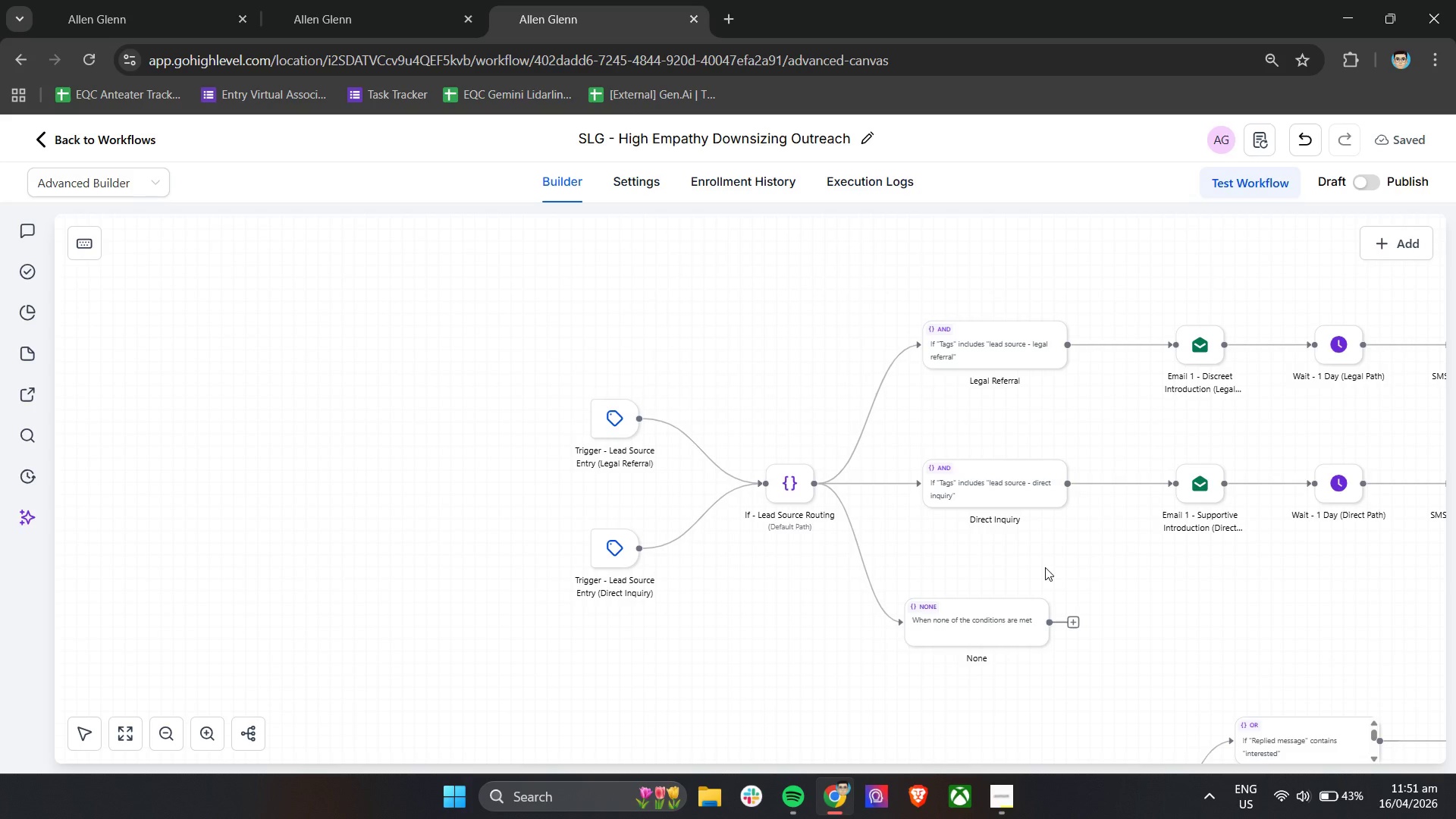 
wait(14.54)
 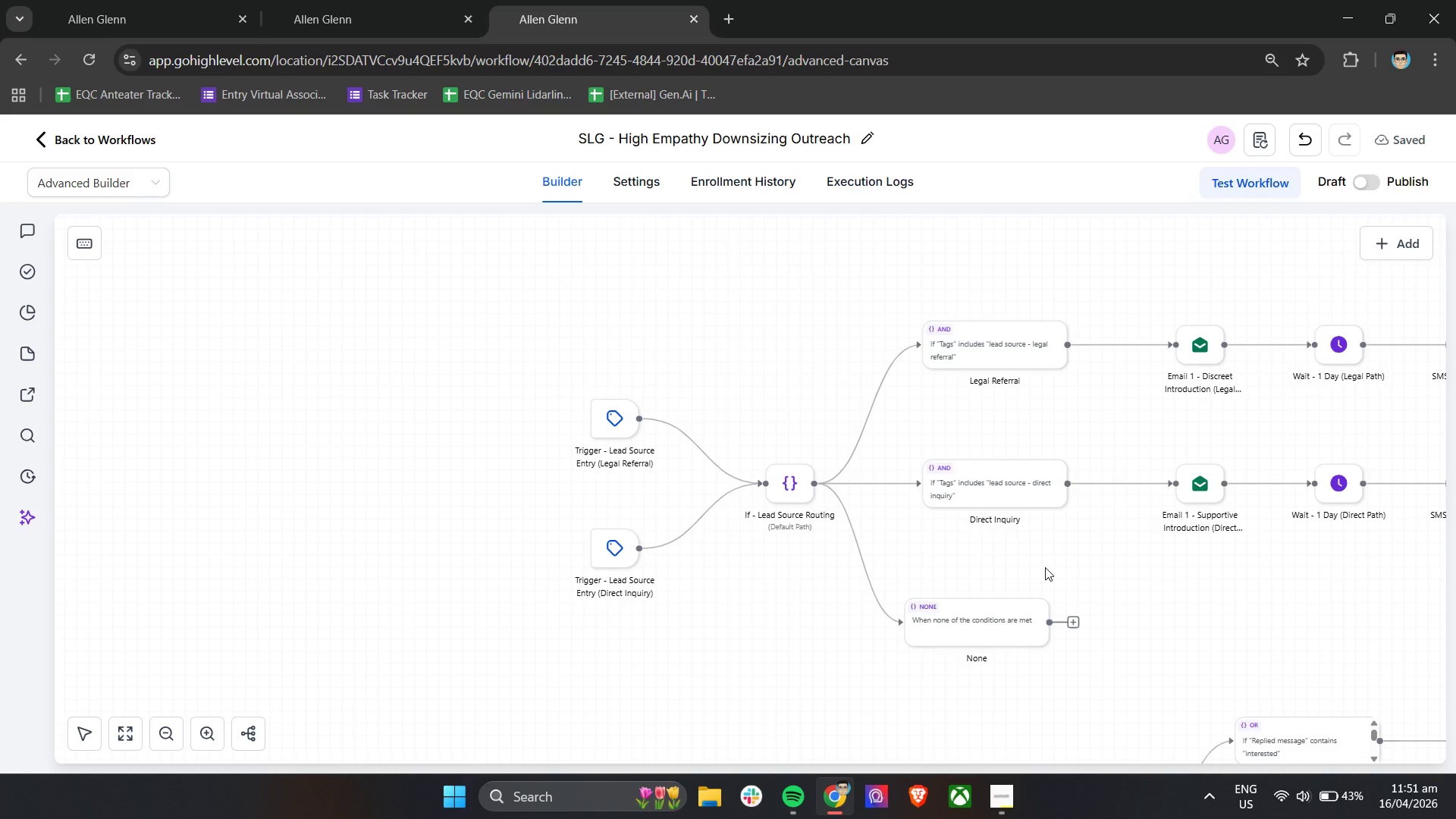 
hold_key(key=ShiftLeft, duration=3.95)
scroll: coordinate [1032, 431], scroll_direction: down, amount: 12.0
 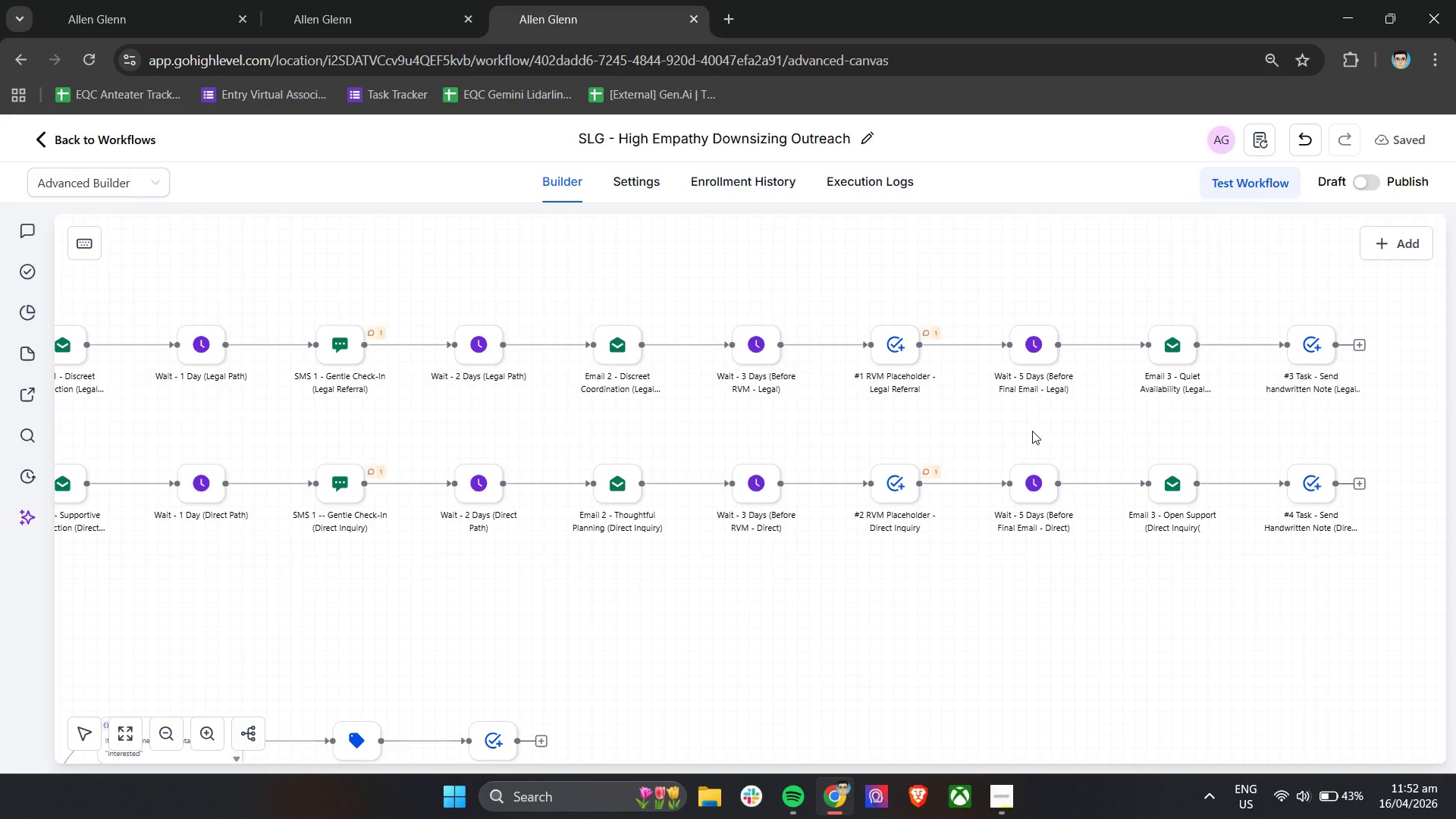 
wait(27.89)
 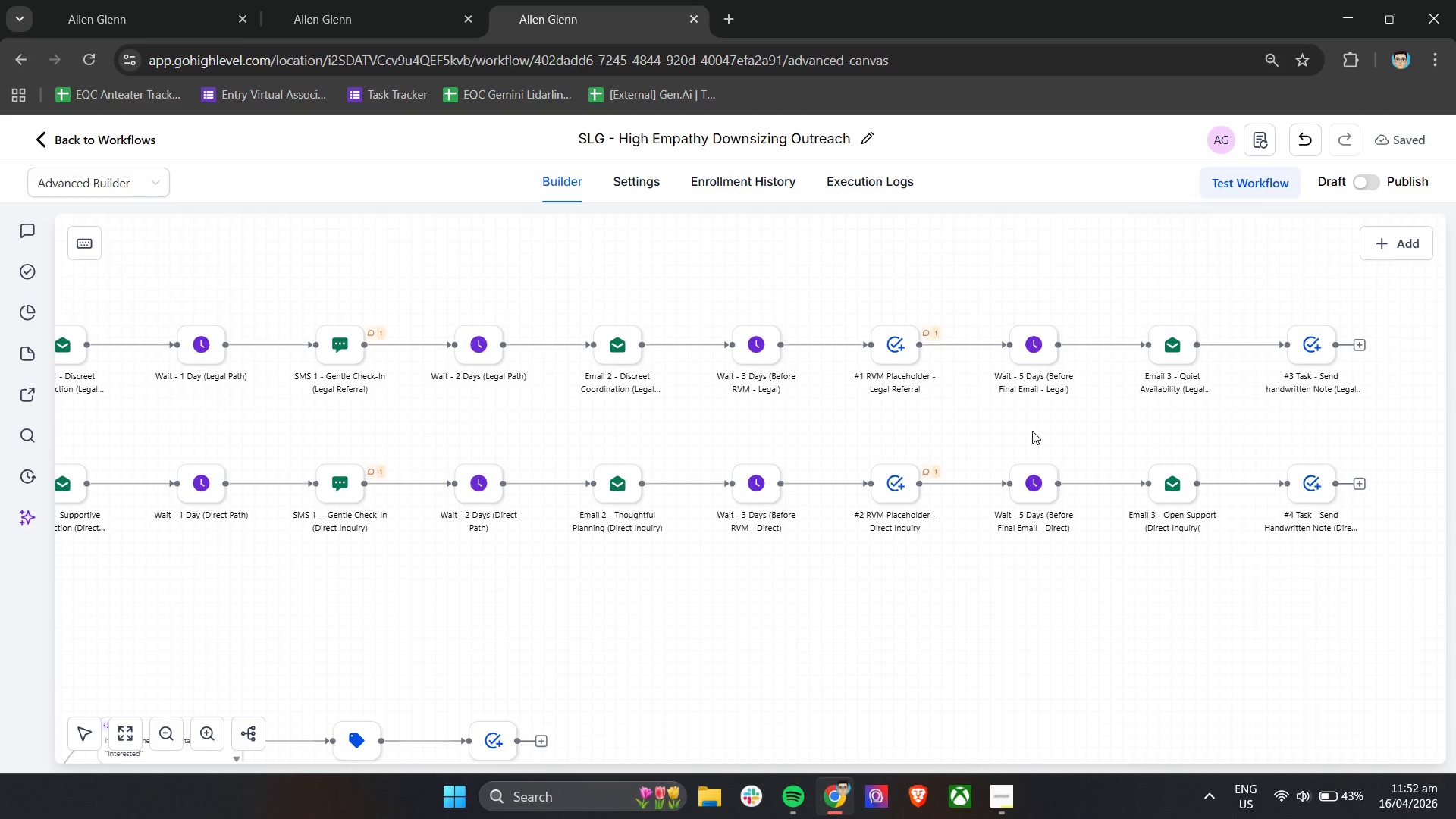 
hold_key(key=ShiftLeft, duration=2.25)
scroll: coordinate [895, 469], scroll_direction: up, amount: 12.0
 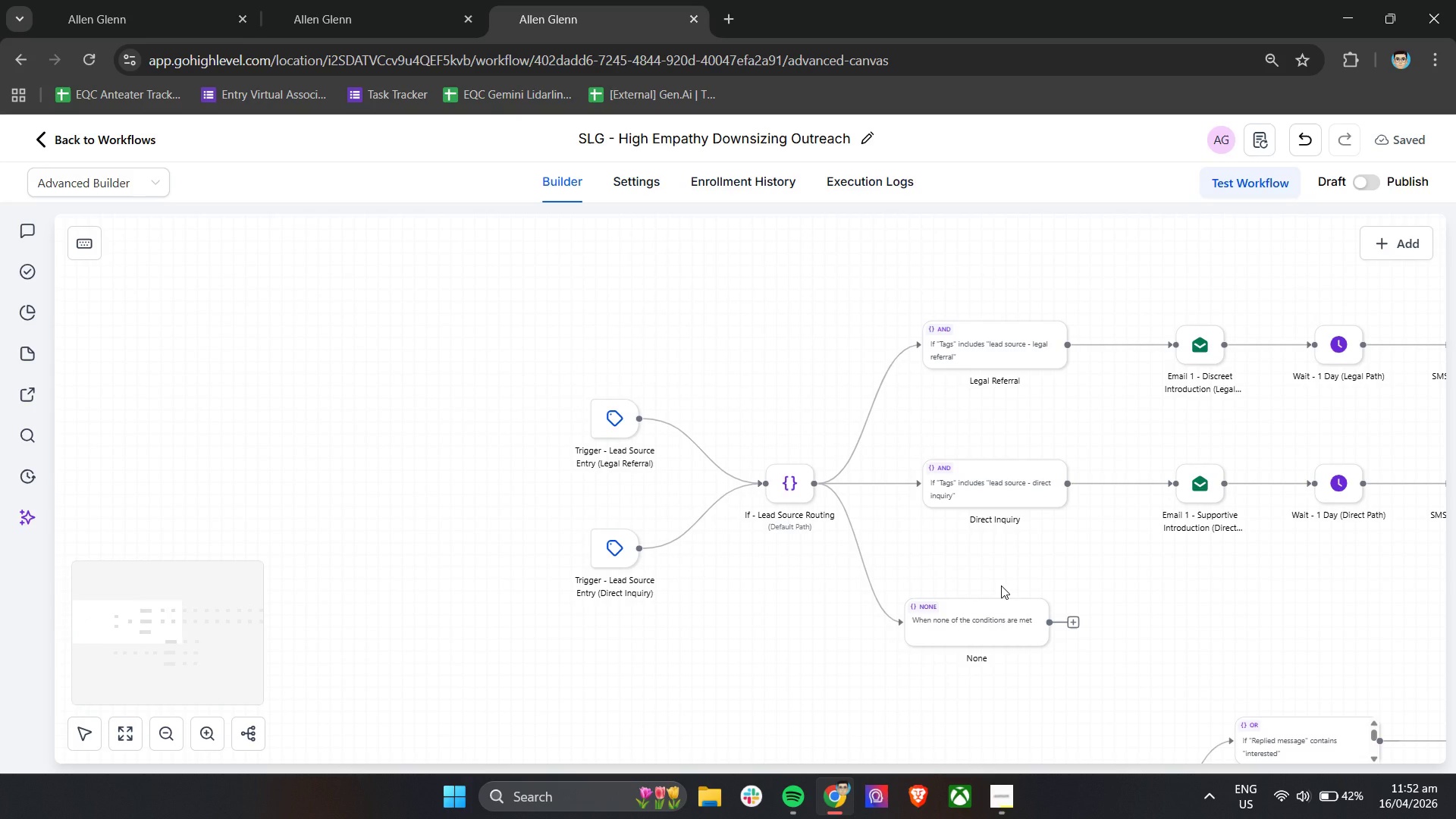 
hold_key(key=ShiftLeft, duration=0.34)
scroll: coordinate [1001, 585], scroll_direction: down, amount: 1.0
 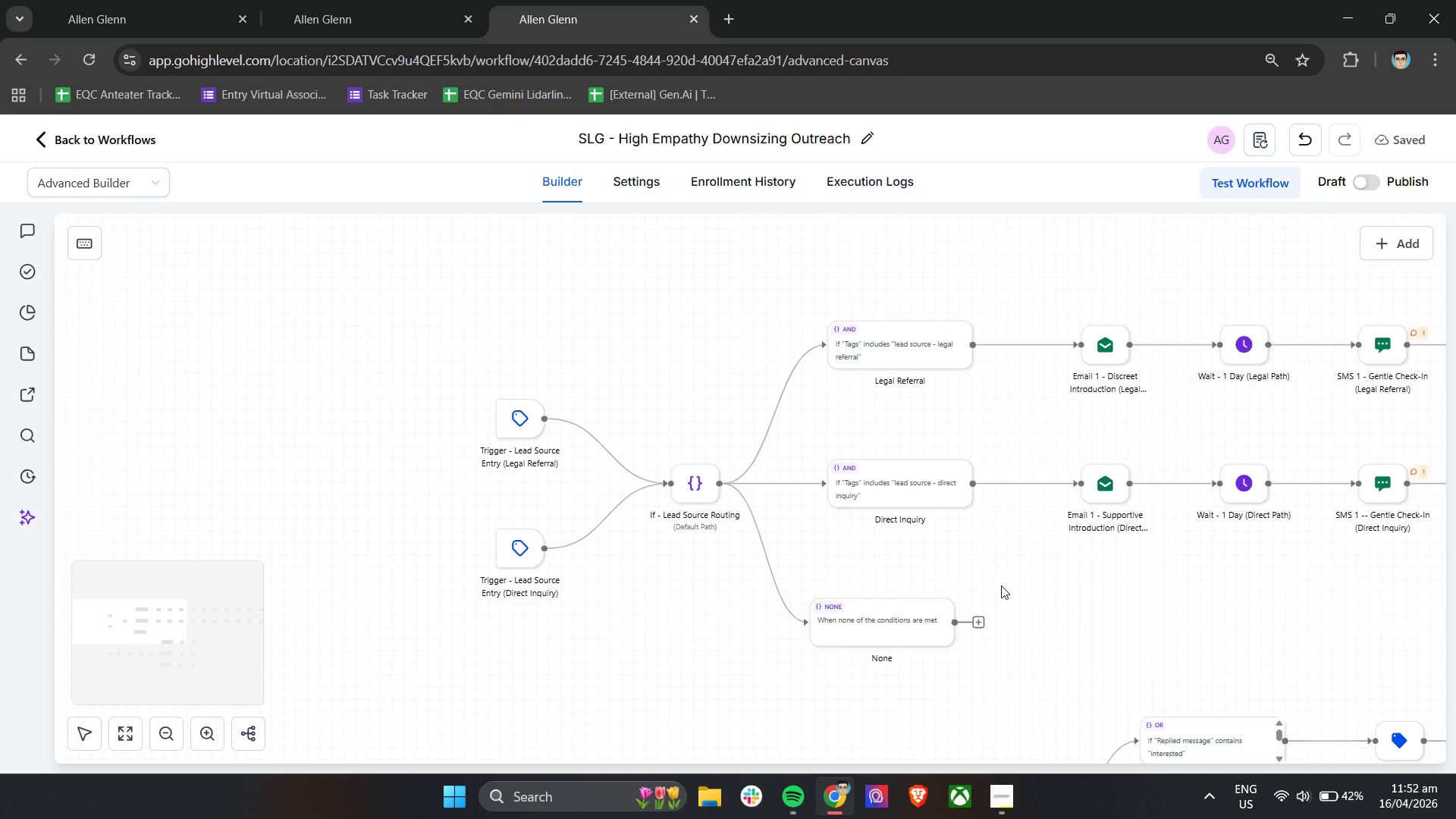 
wait(14.43)
 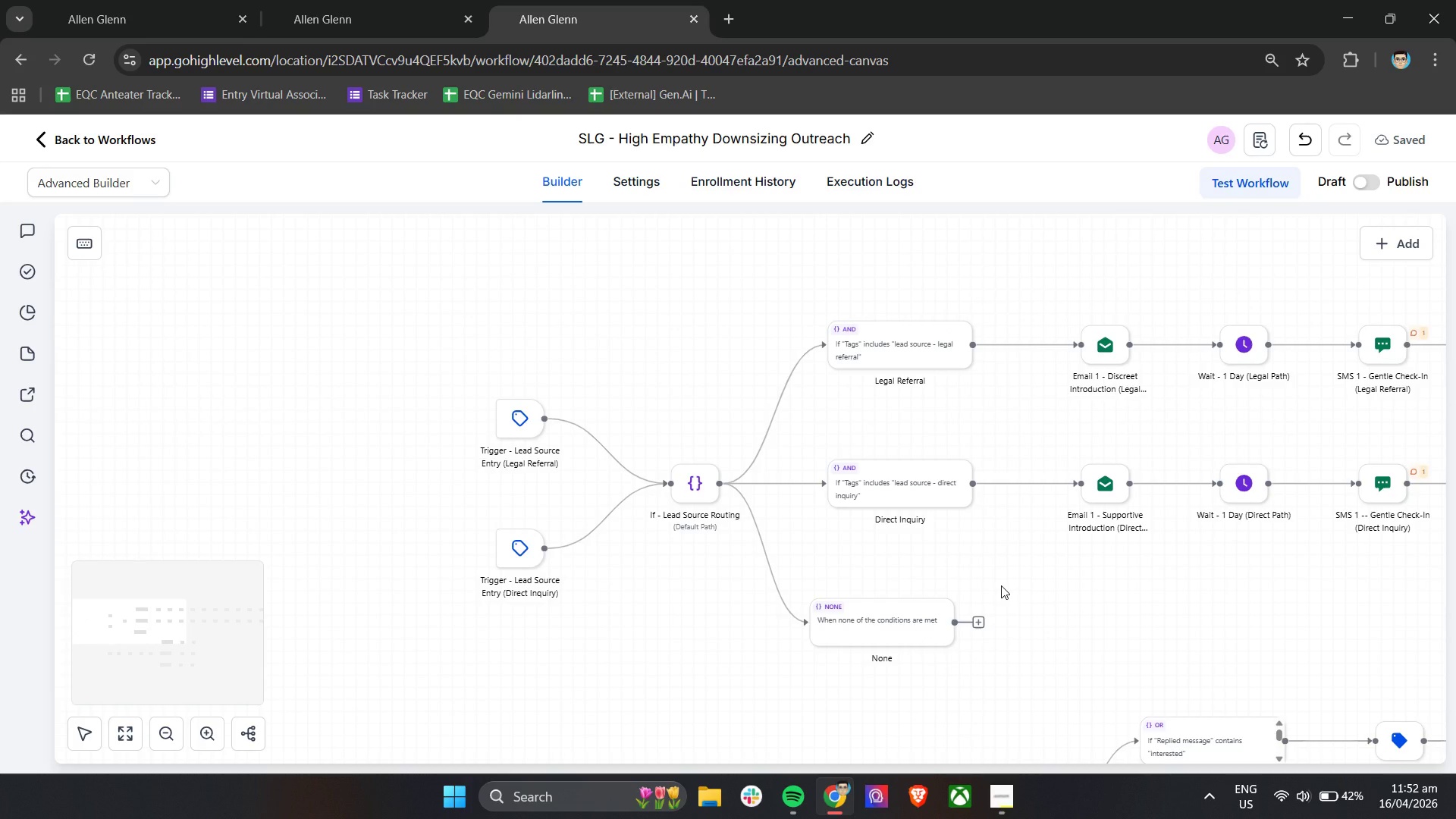 
hold_key(key=ShiftLeft, duration=5.31)
scroll: coordinate [1001, 585], scroll_direction: down, amount: 8.0
 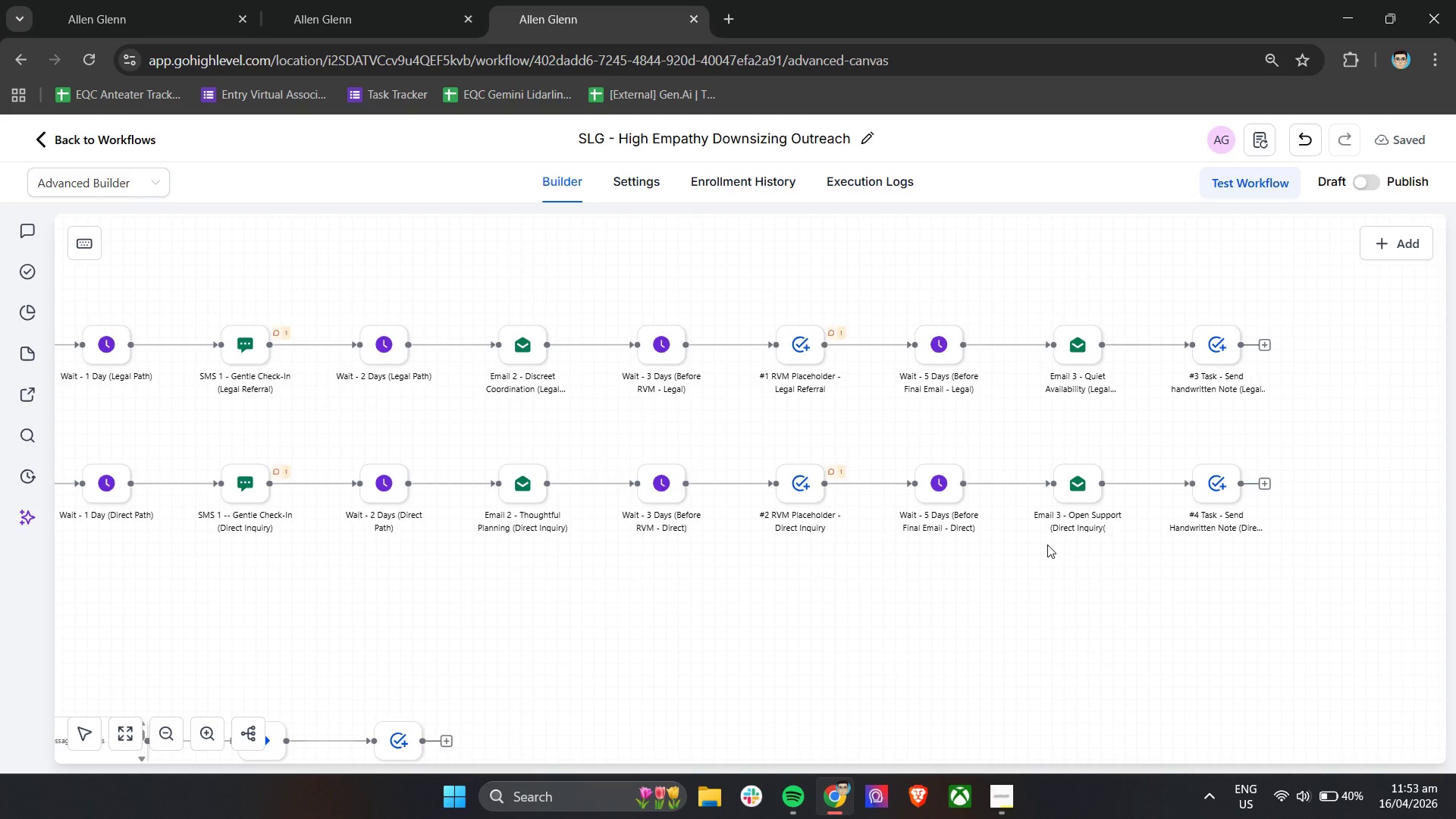 
wait(79.55)
 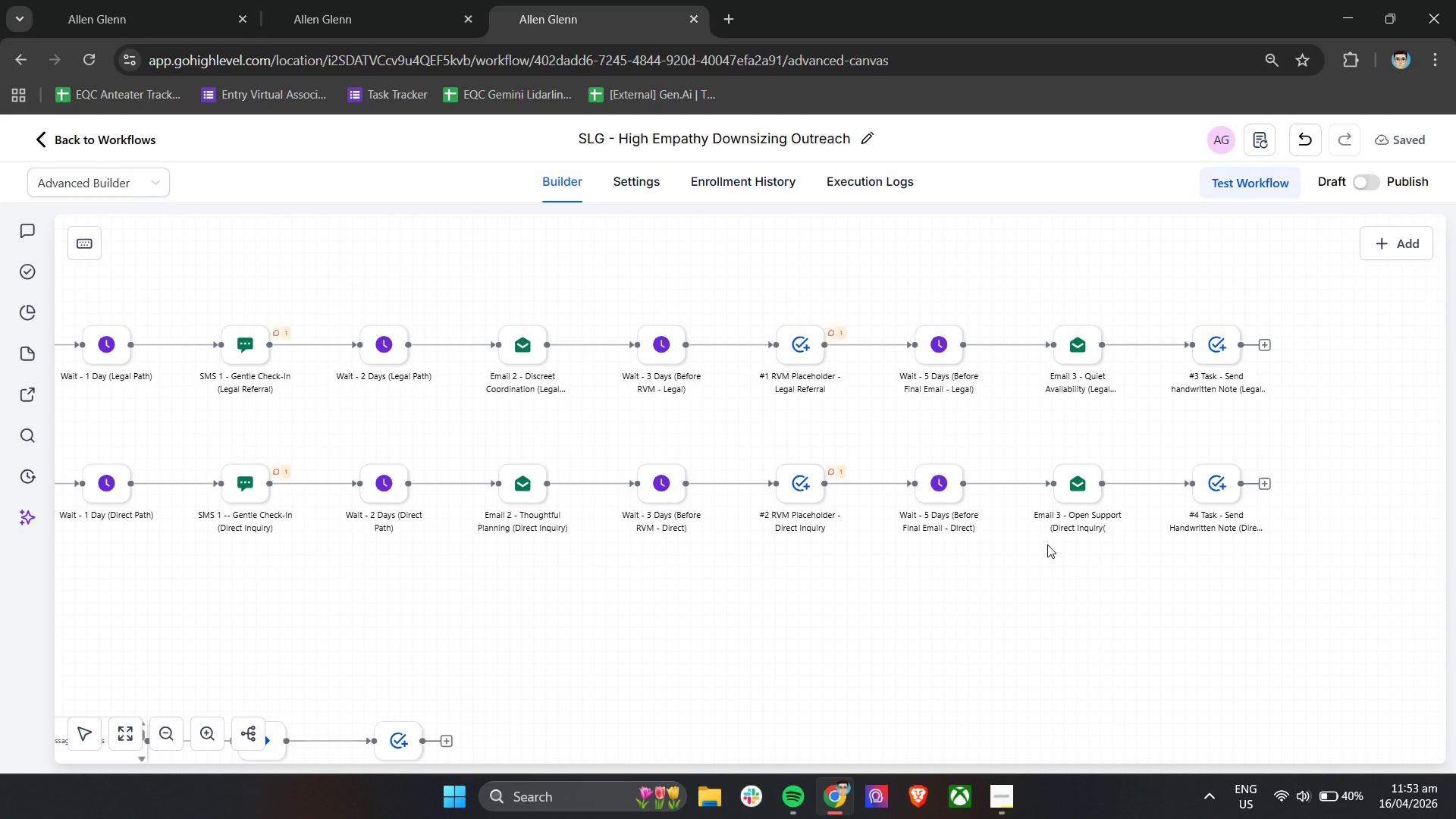 
left_click([1157, 486])
 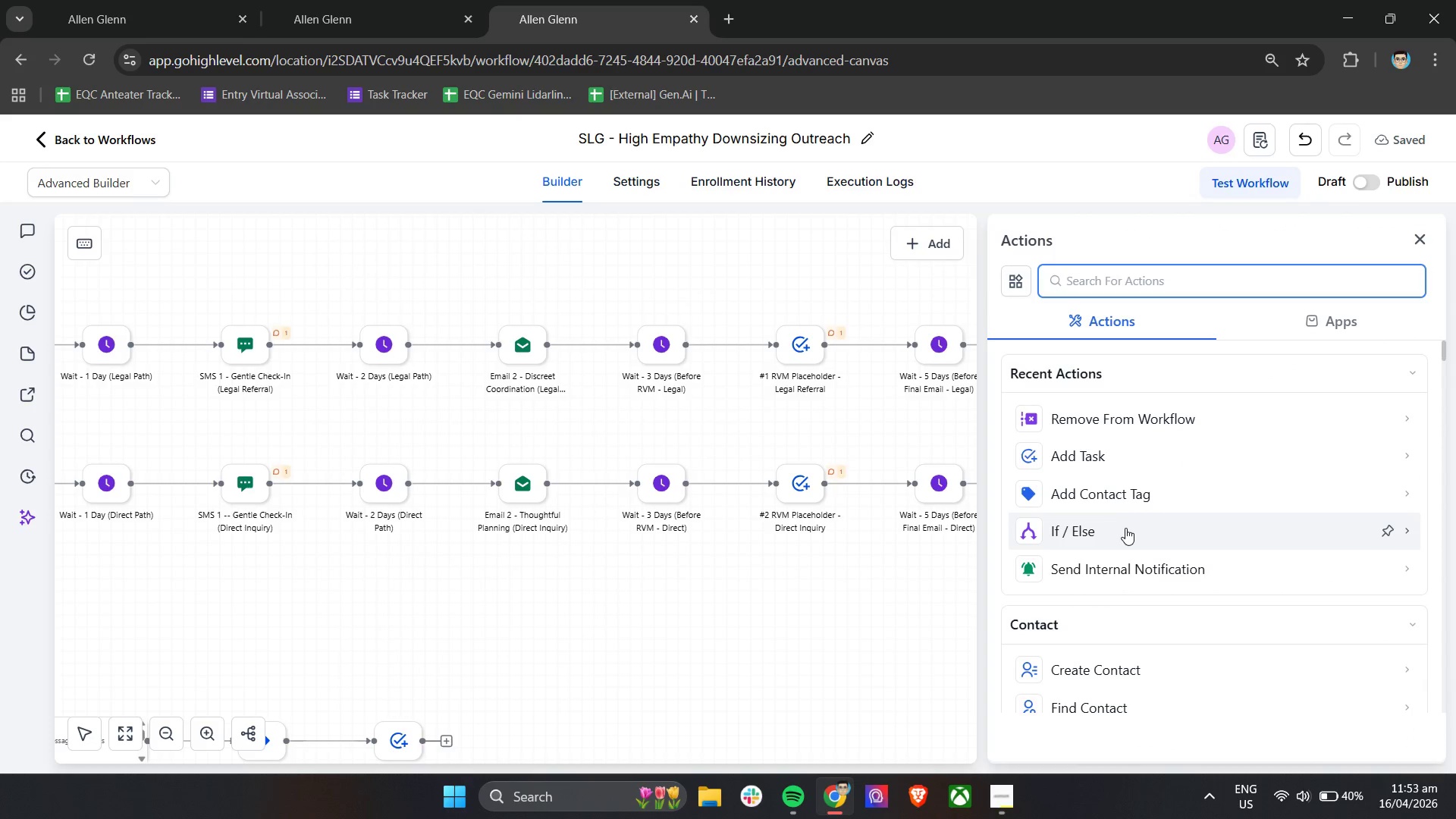 
type(wa)
 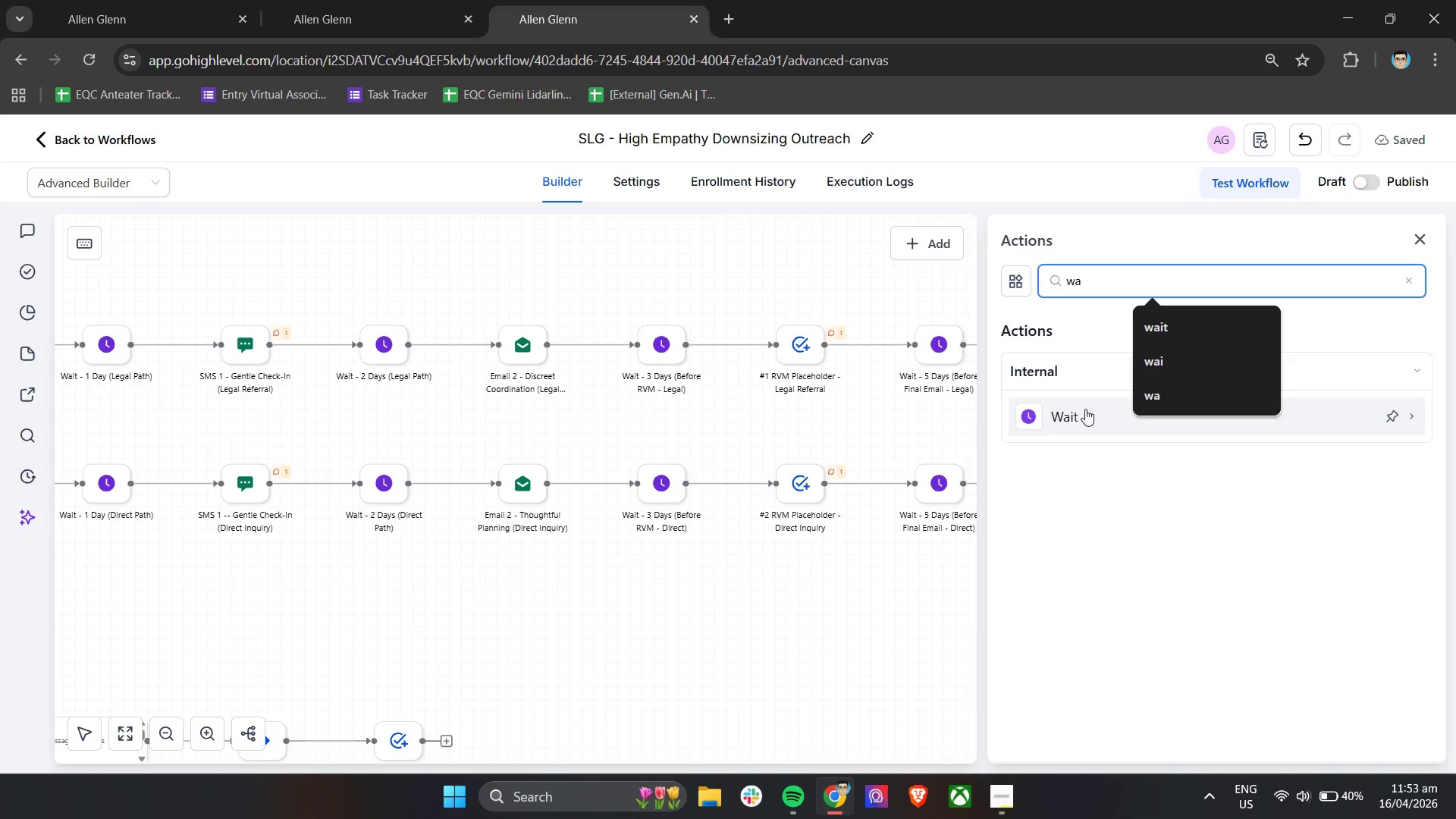 
left_click([1085, 409])
 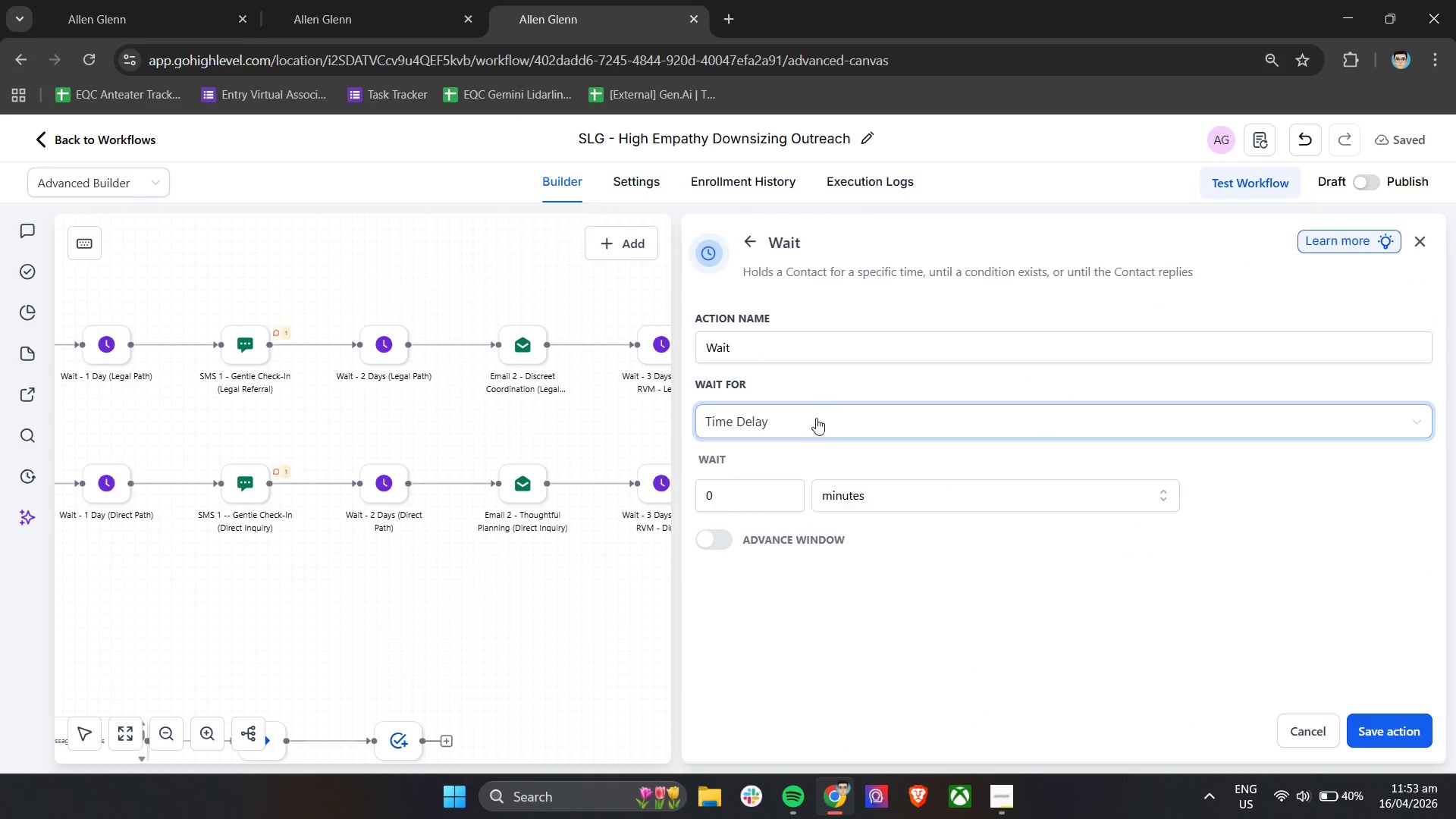 
left_click([746, 494])
 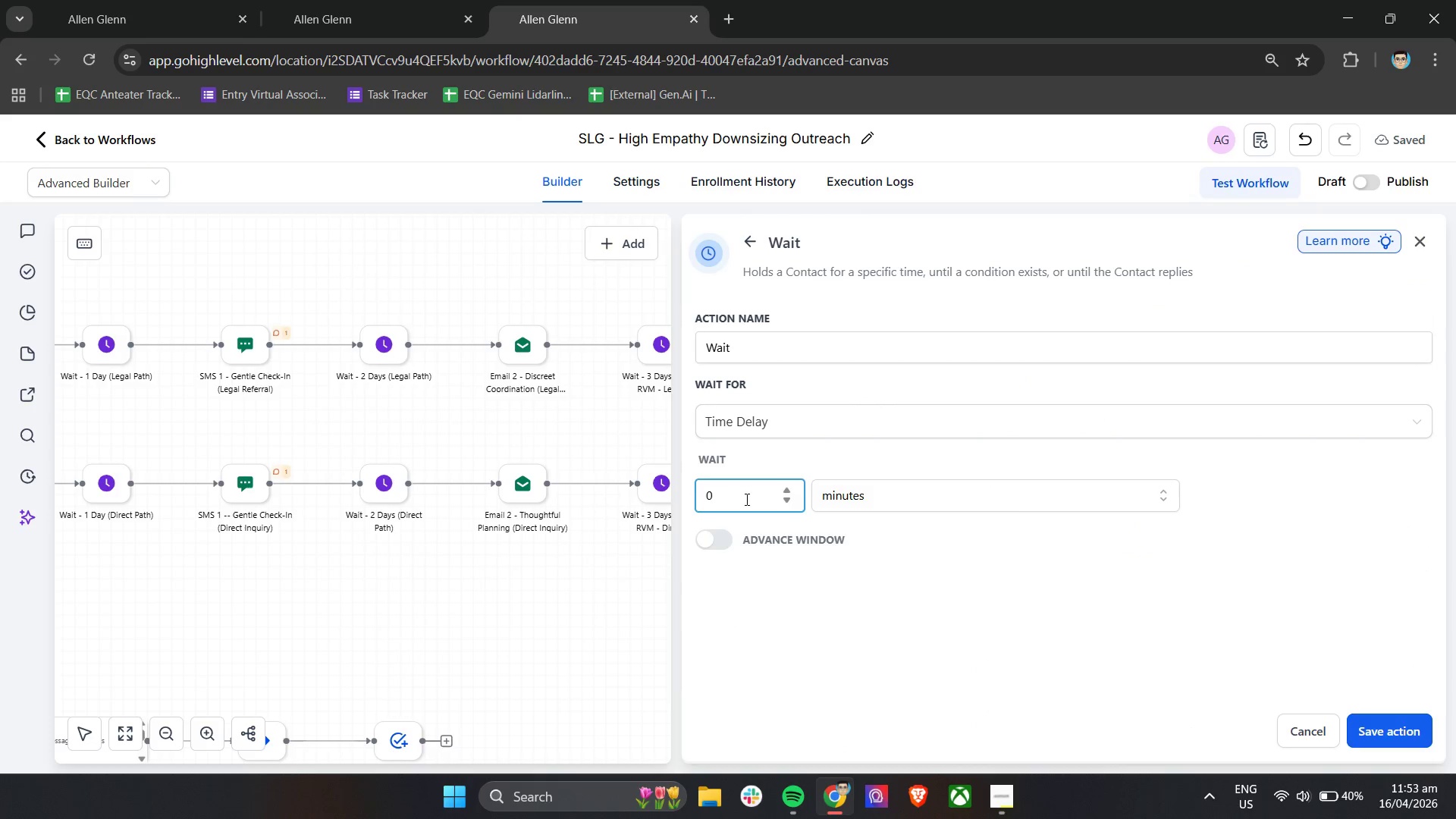 
key(3)
 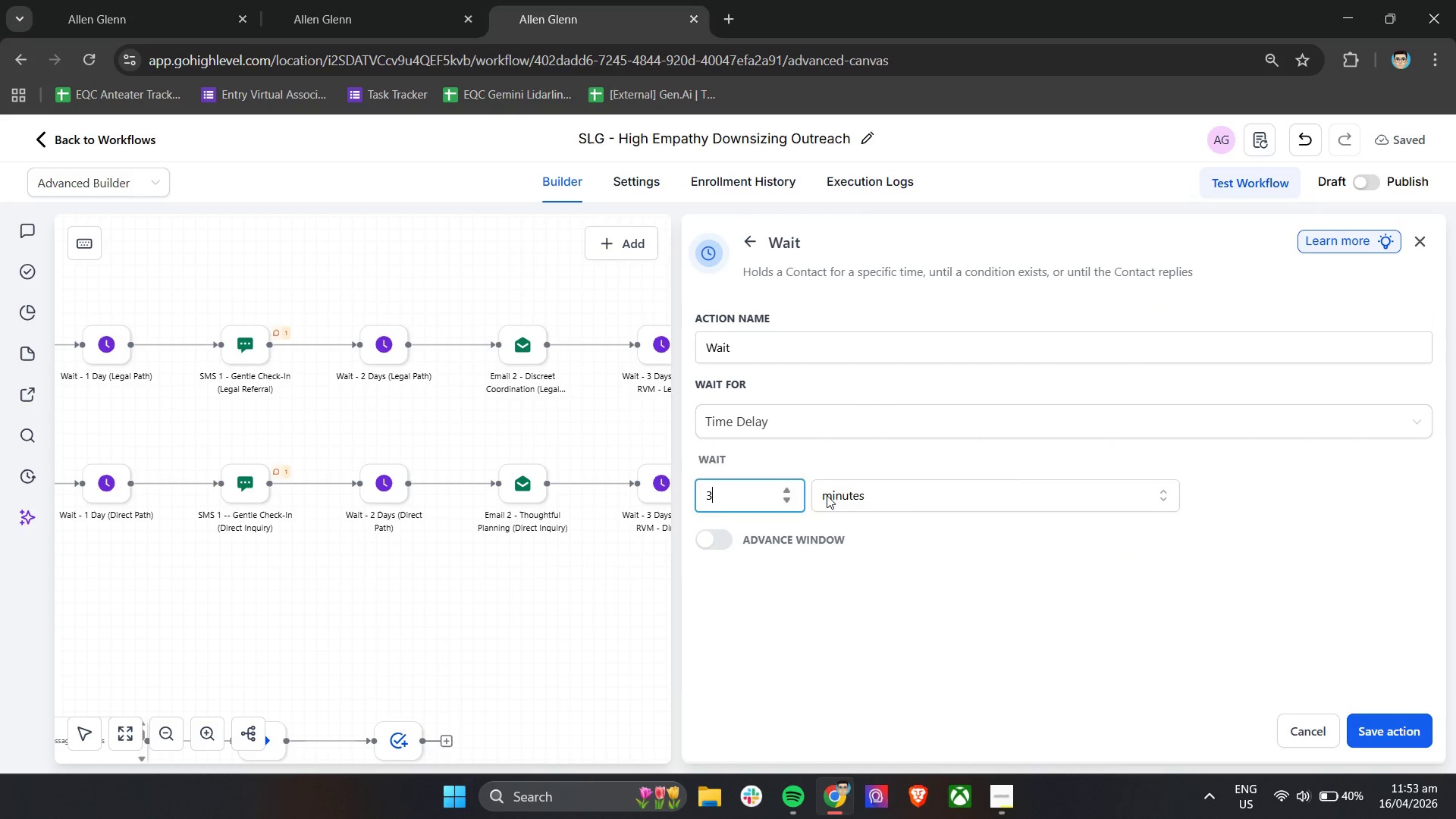 
left_click([827, 495])
 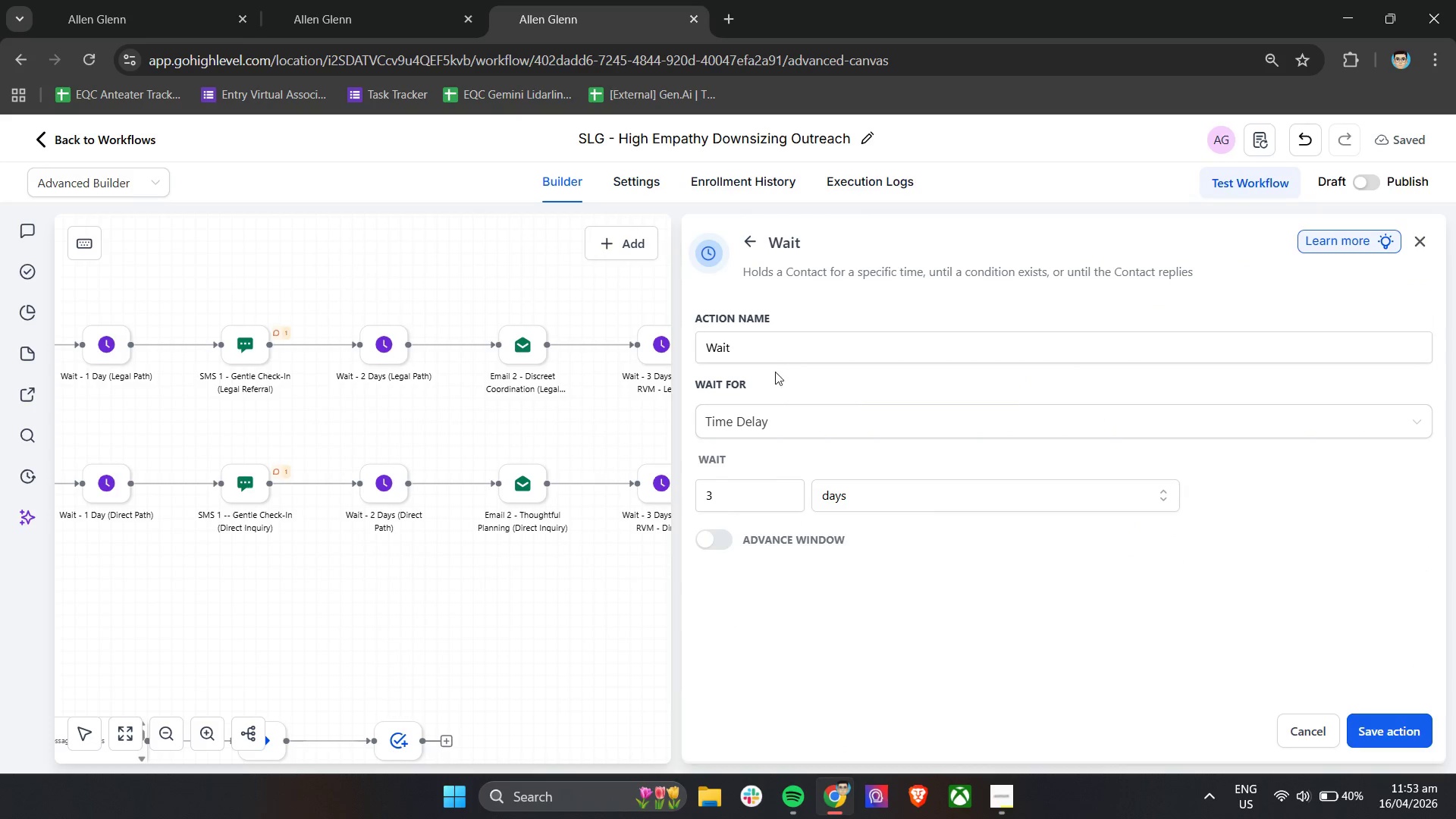 
left_click([774, 357])
 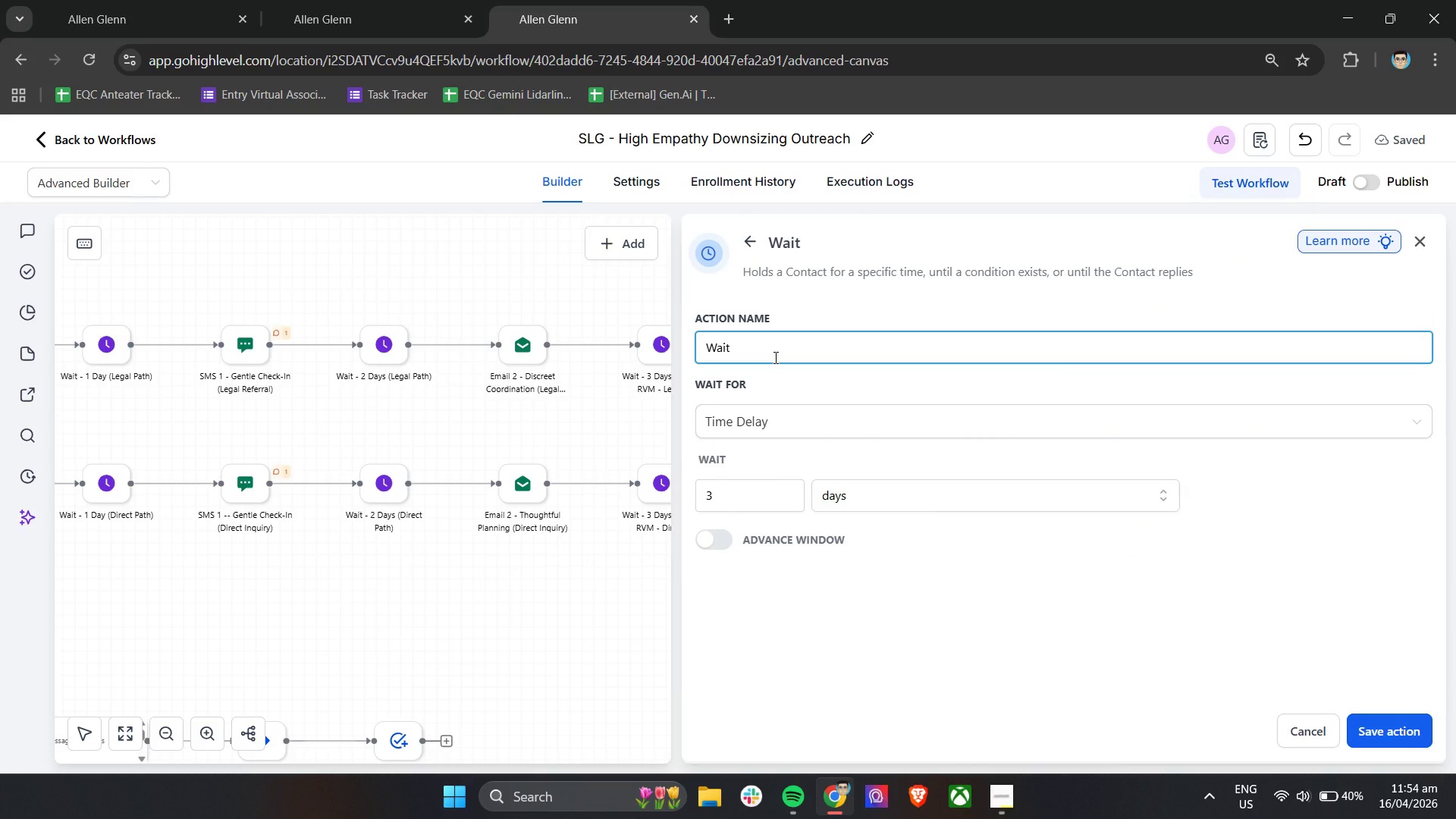 
type( - 3 days)
 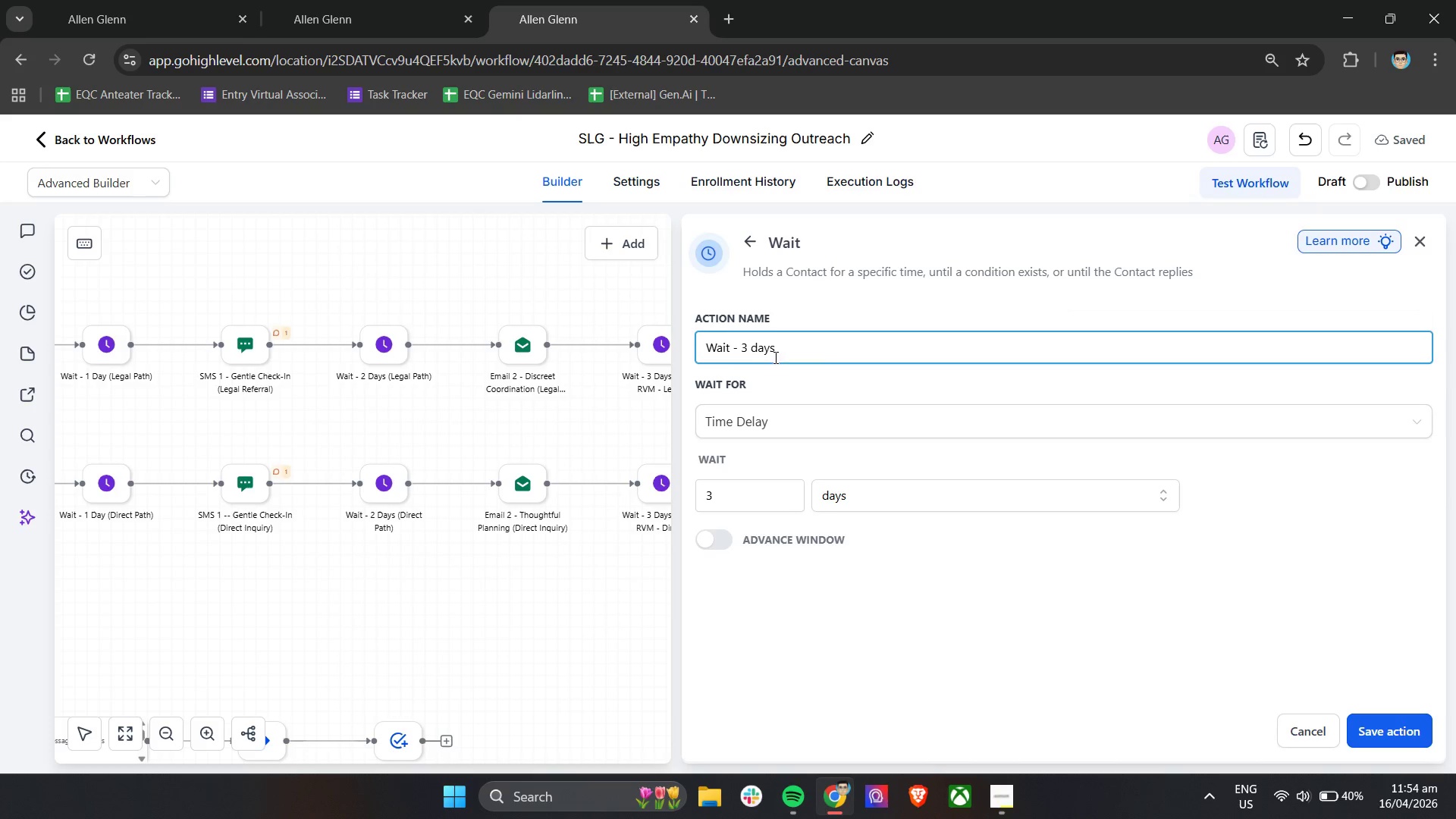 
wait(5.36)
 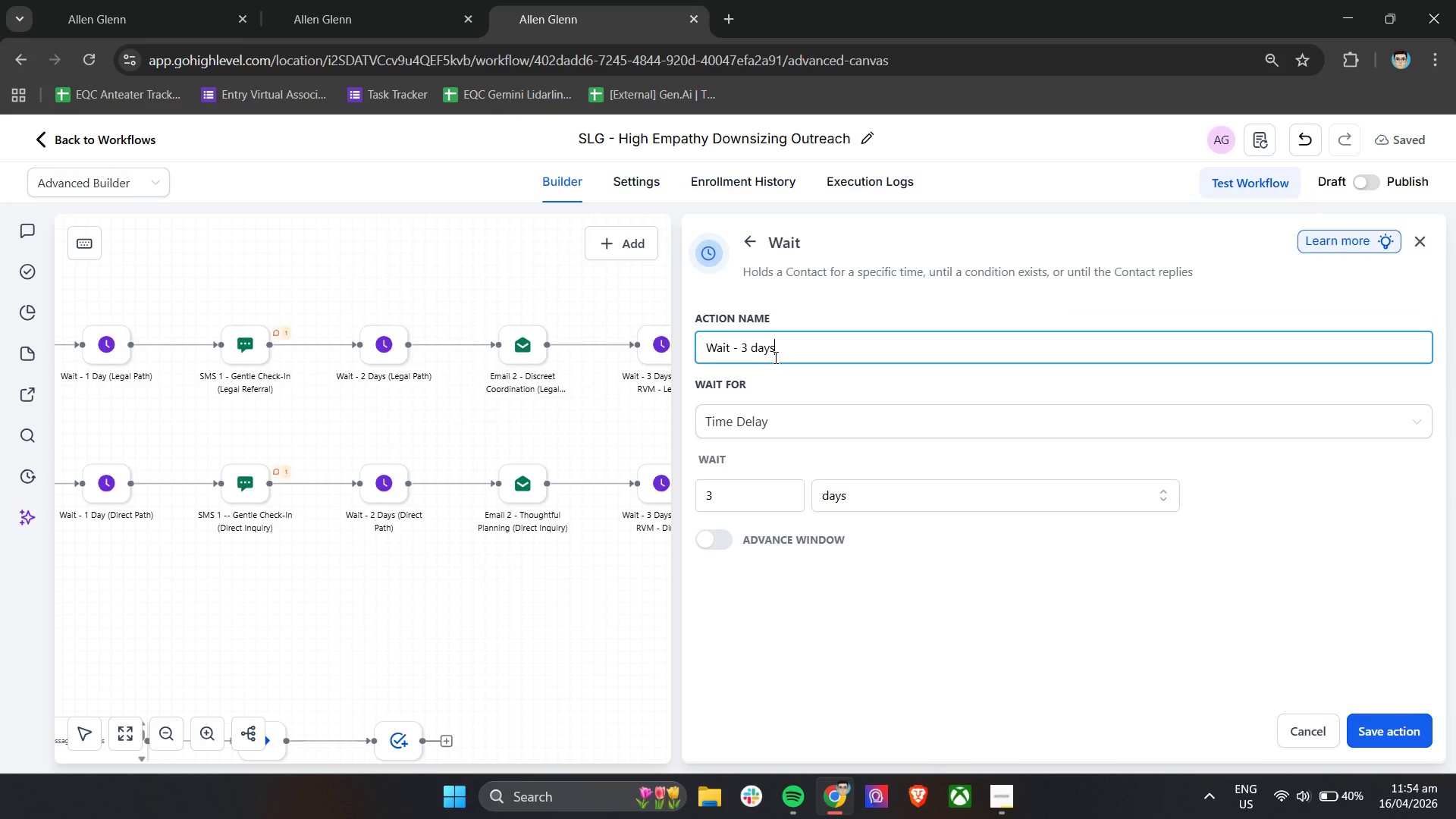 
hold_key(key=ShiftLeft, duration=1.64)
 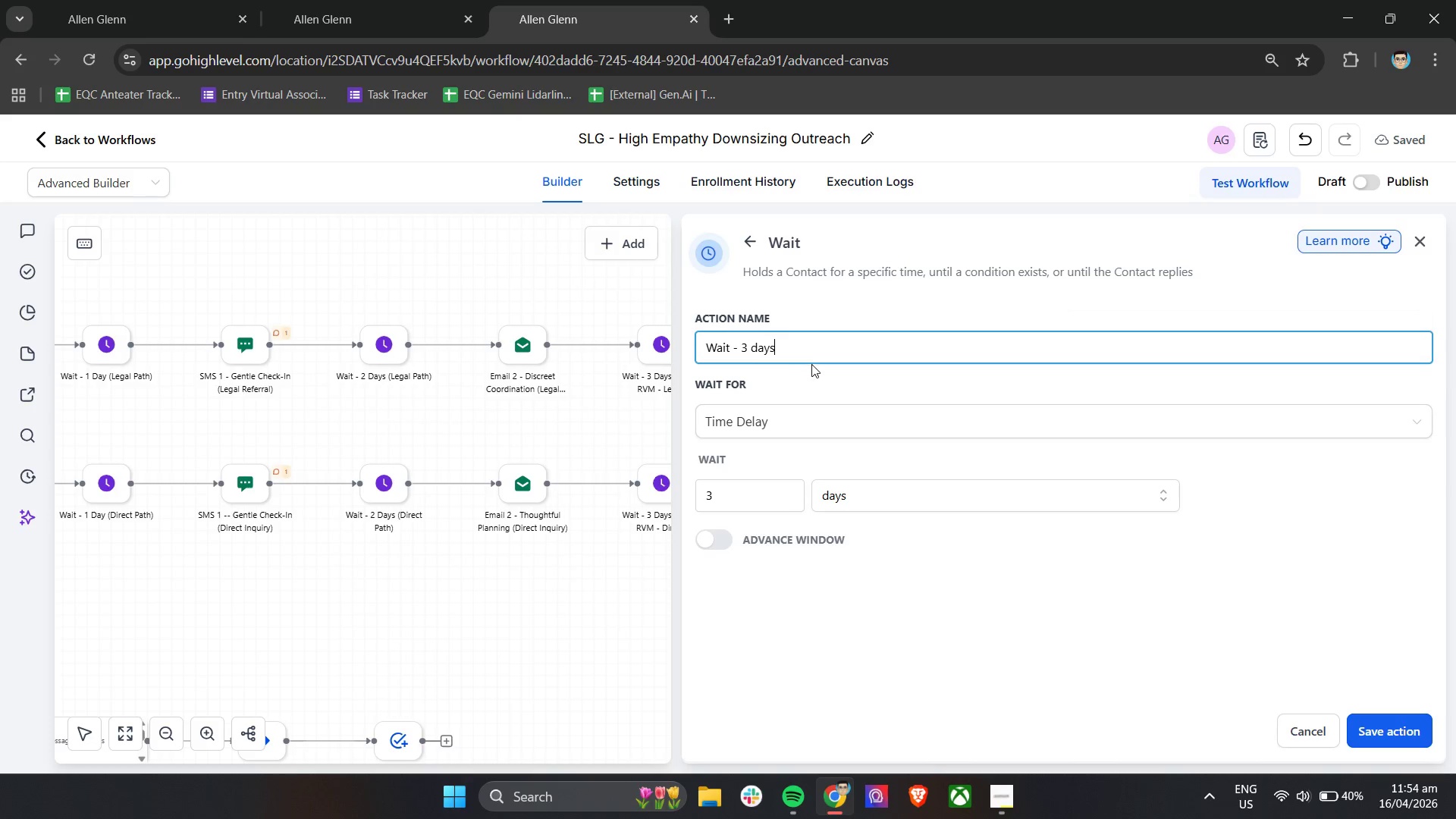 
key(Space)
 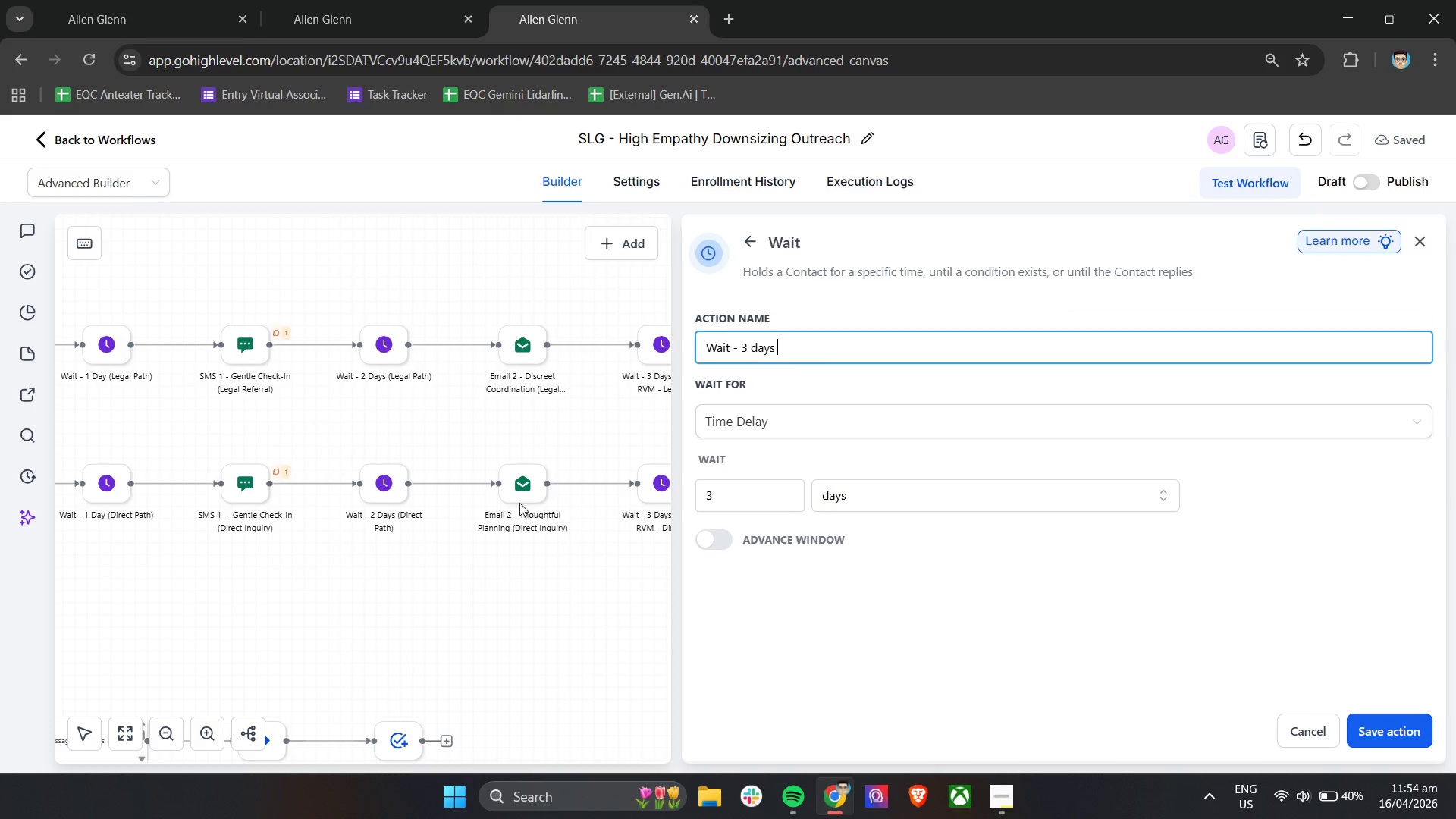 
hold_key(key=ShiftLeft, duration=2.12)
scroll: coordinate [507, 516], scroll_direction: down, amount: 8.0
 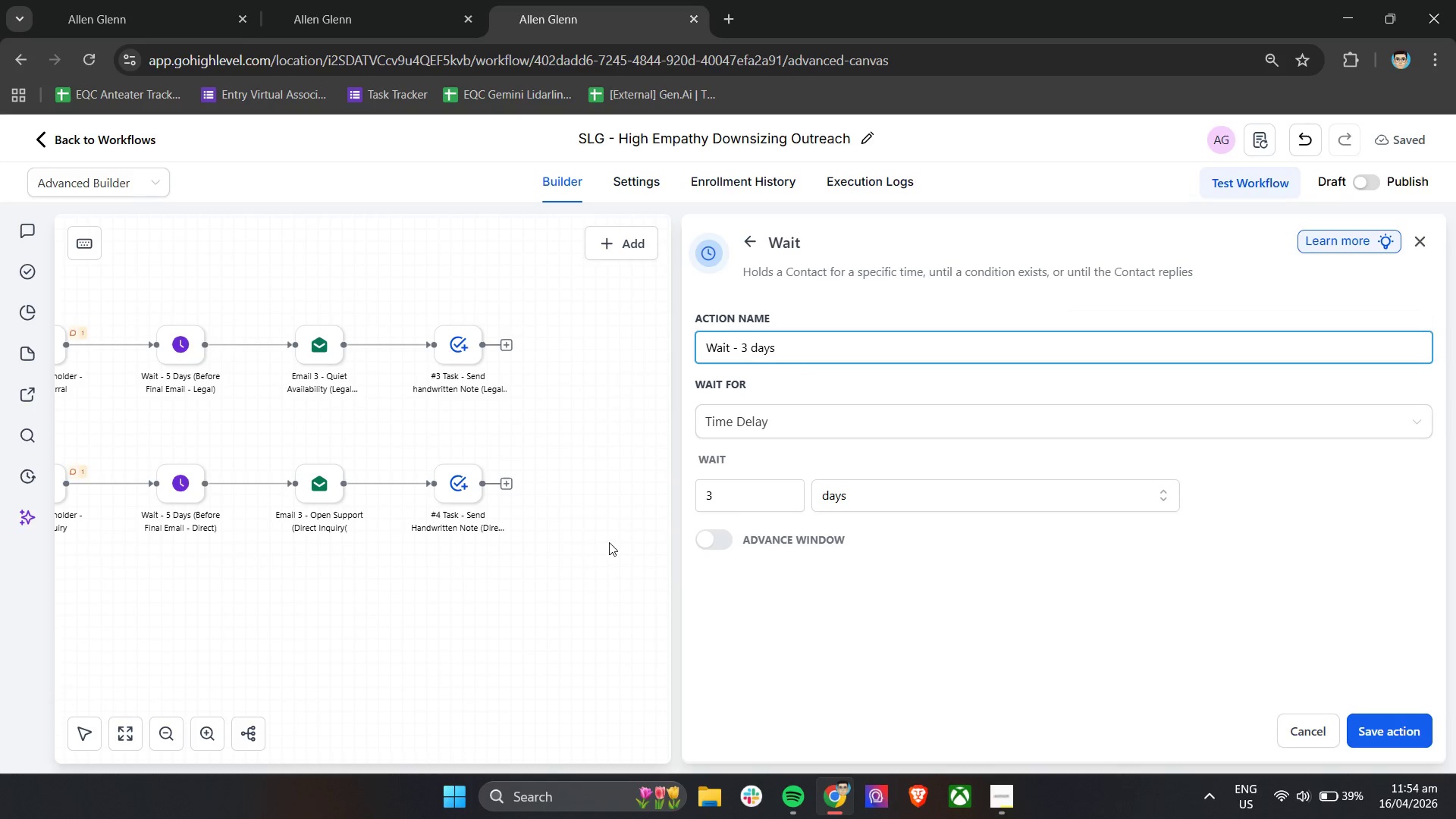 
type((Before)
 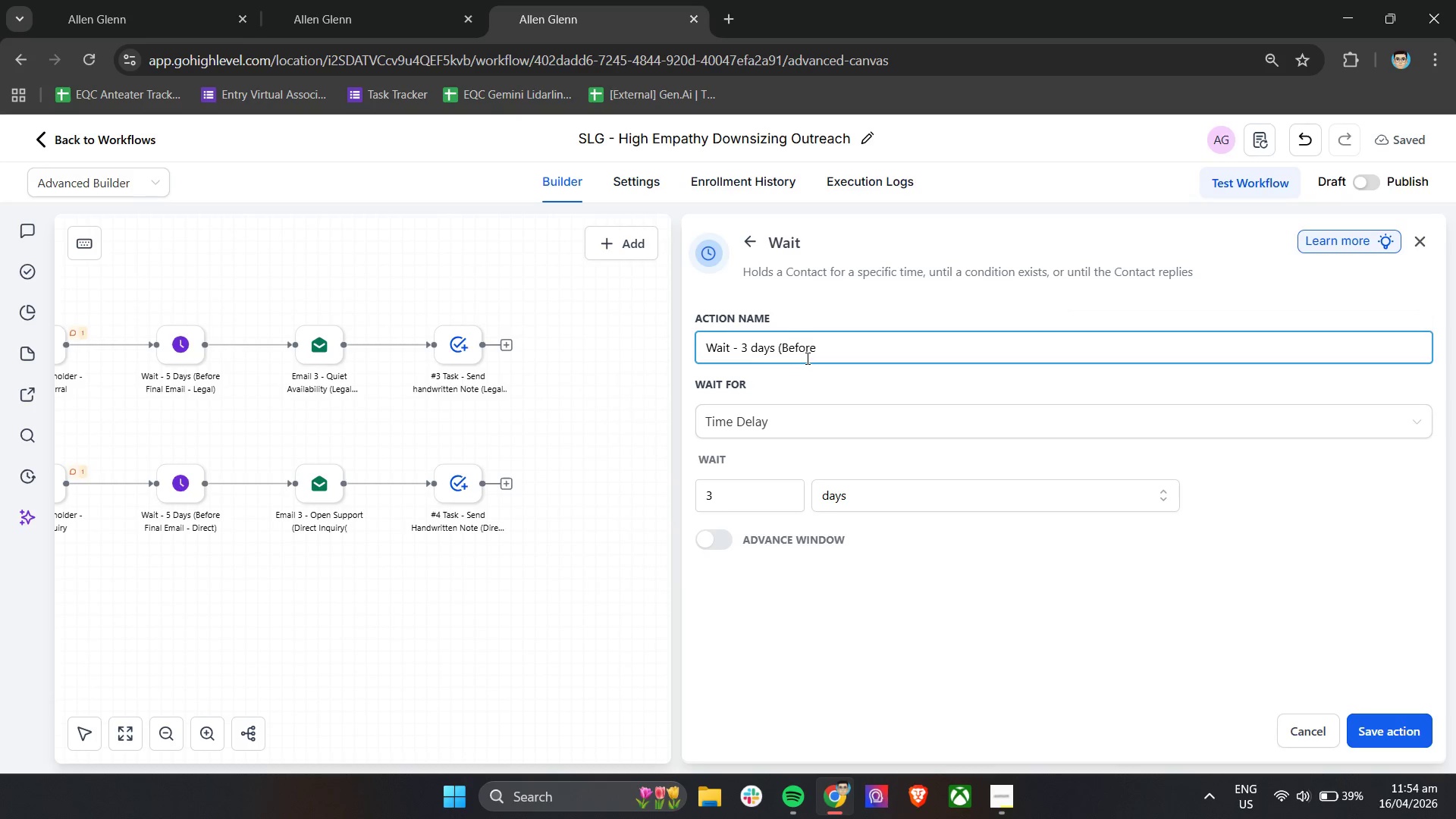 
wait(8.09)
 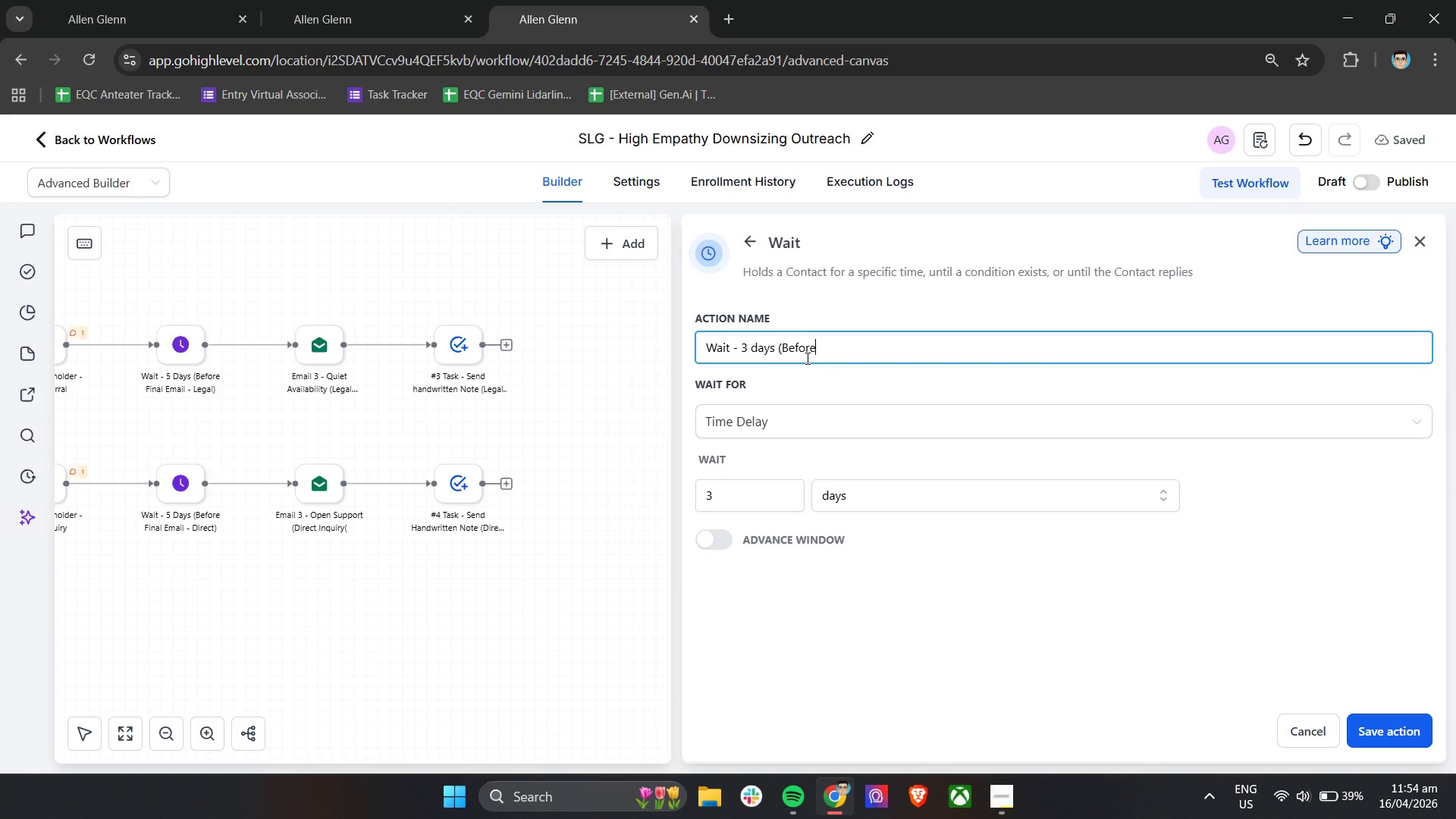 
type( Send )
 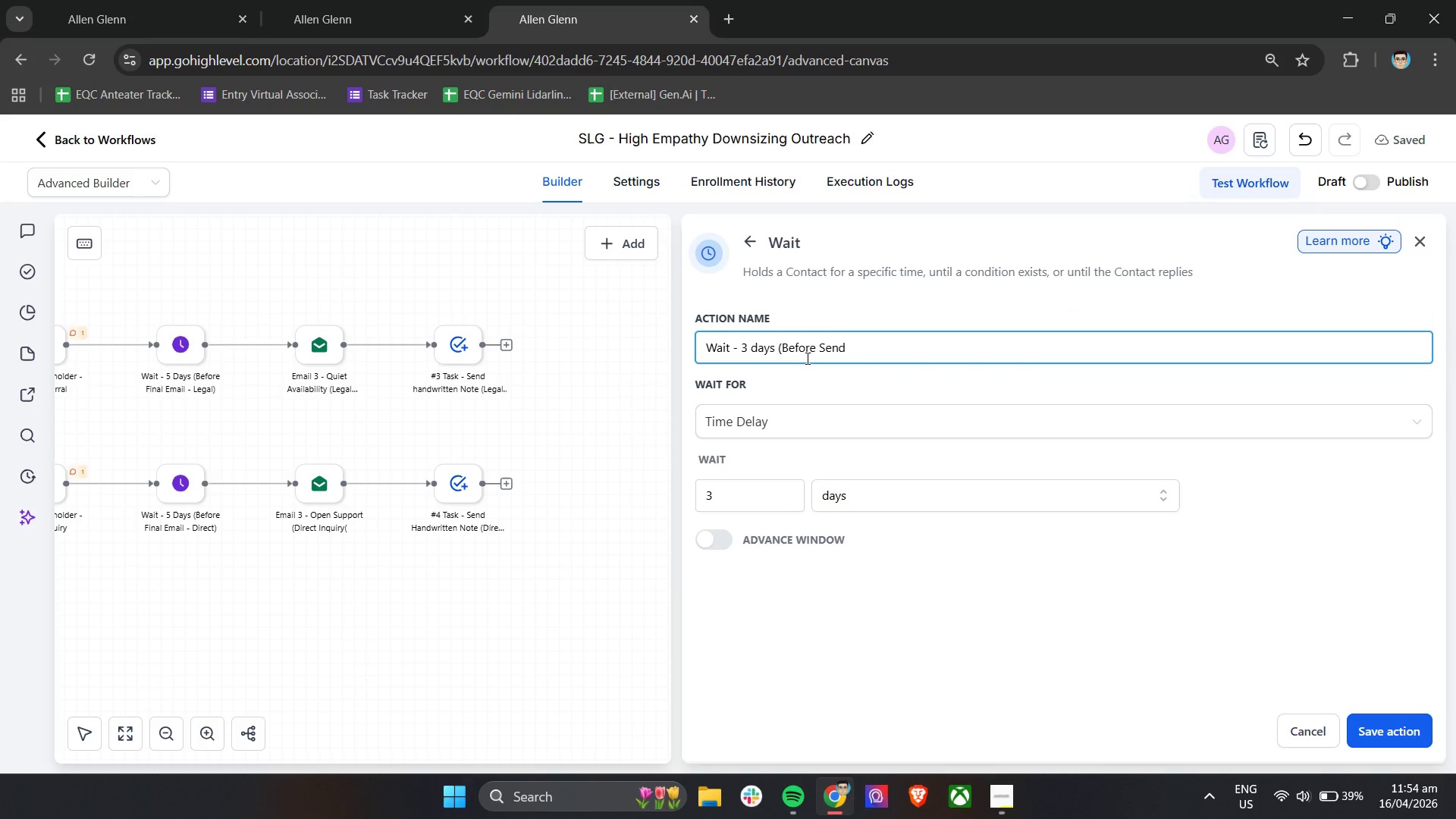 
type(han)
key(Backspace)
key(Backspace)
key(Backspace)
type(Handwritteen)
key(Backspace)
key(Backspace)
type(n Note))
 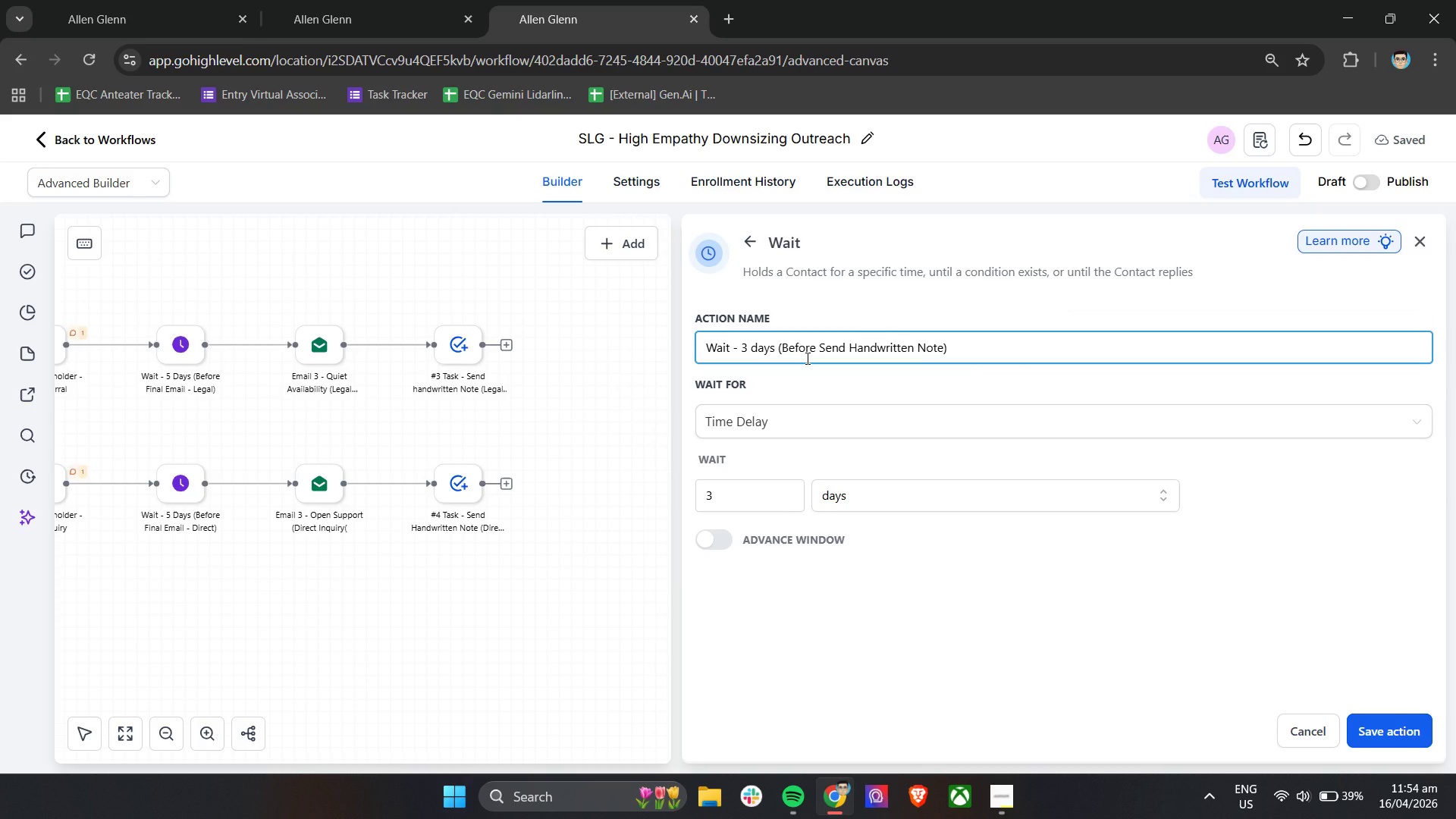 
left_click([943, 347])
 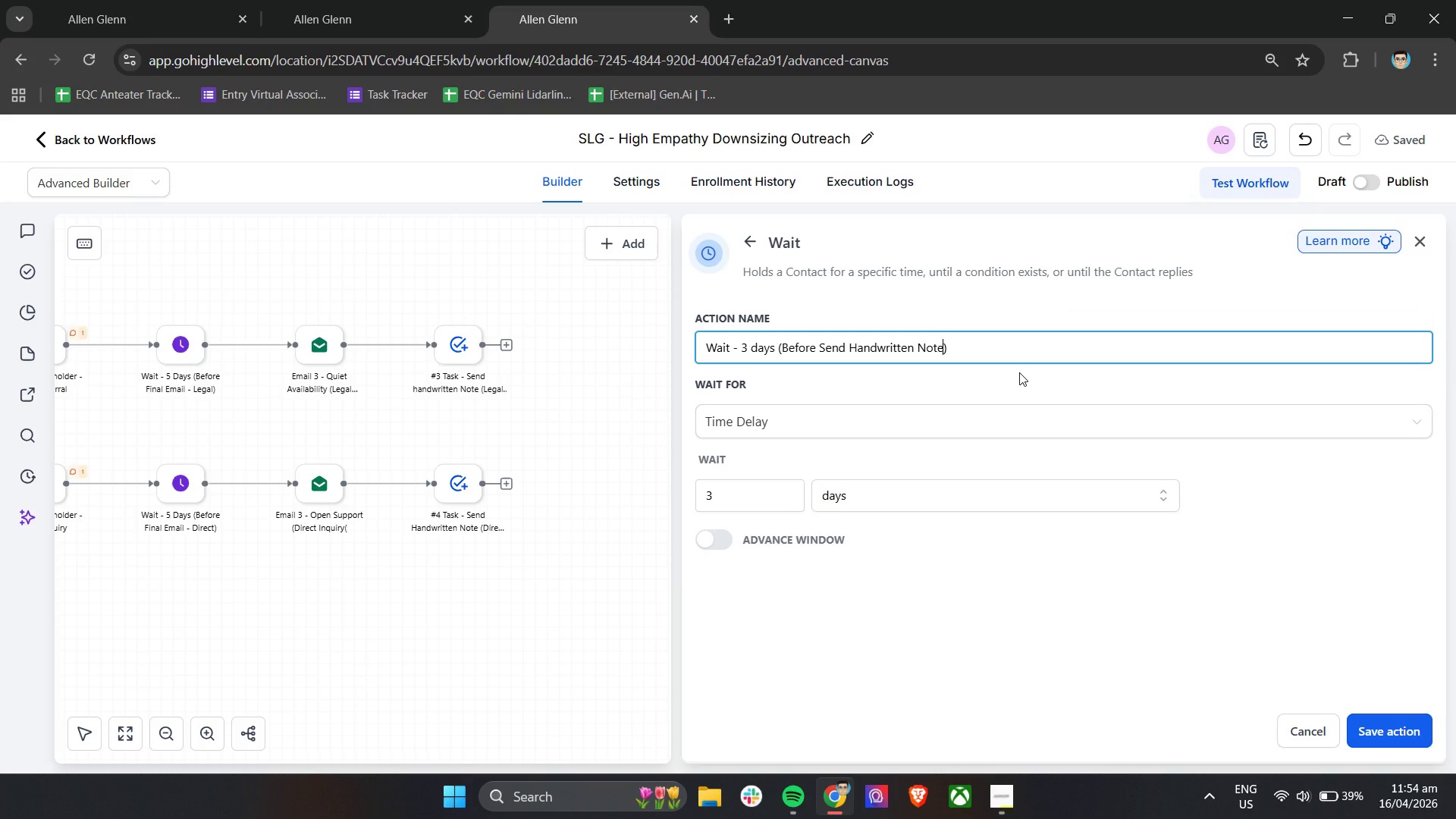 
type( - )
key(Backspace)
type( Driec)
key(Backspace)
key(Backspace)
key(Backspace)
key(Backspace)
type(irect)
 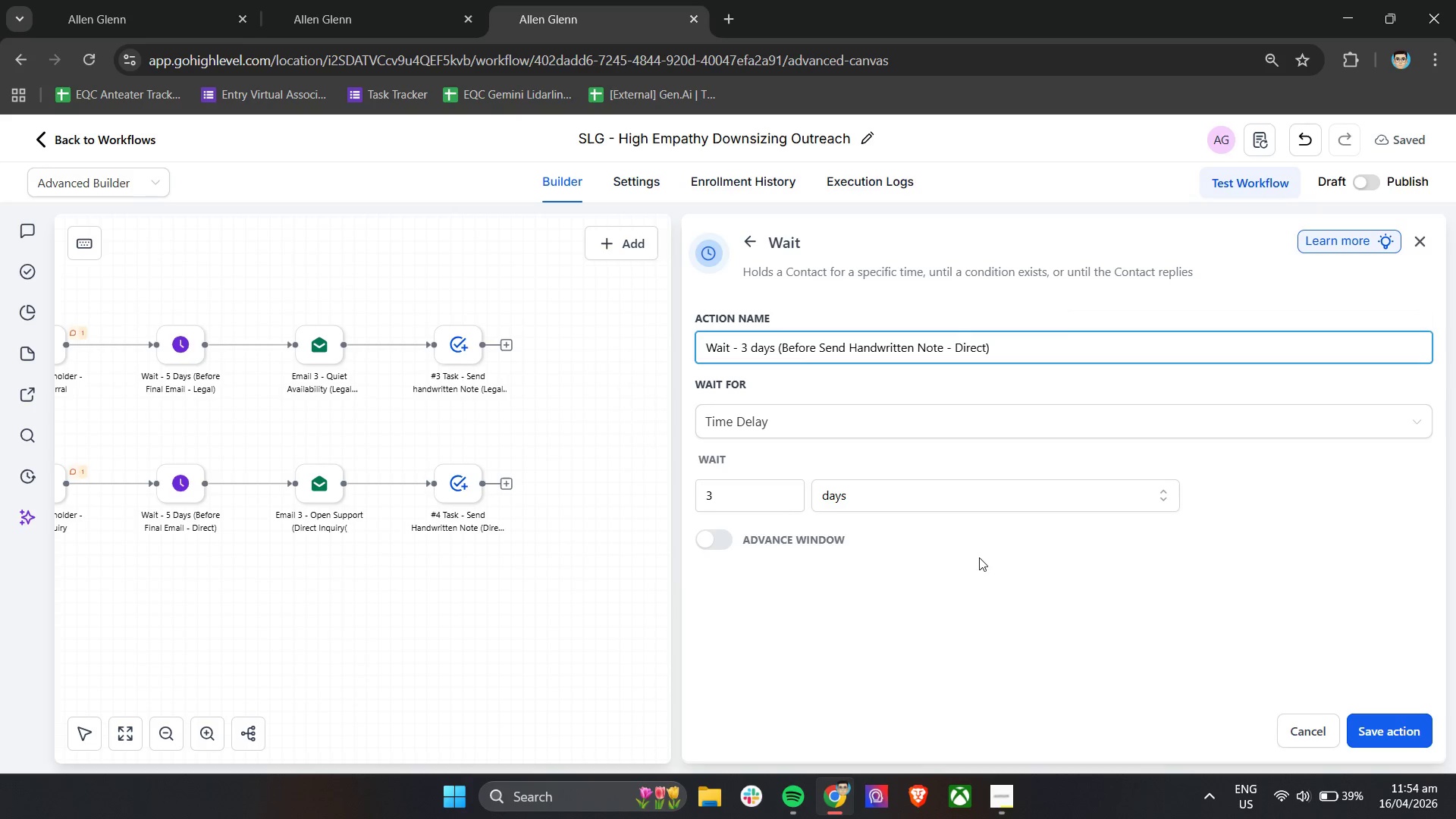 
left_click([979, 563])
 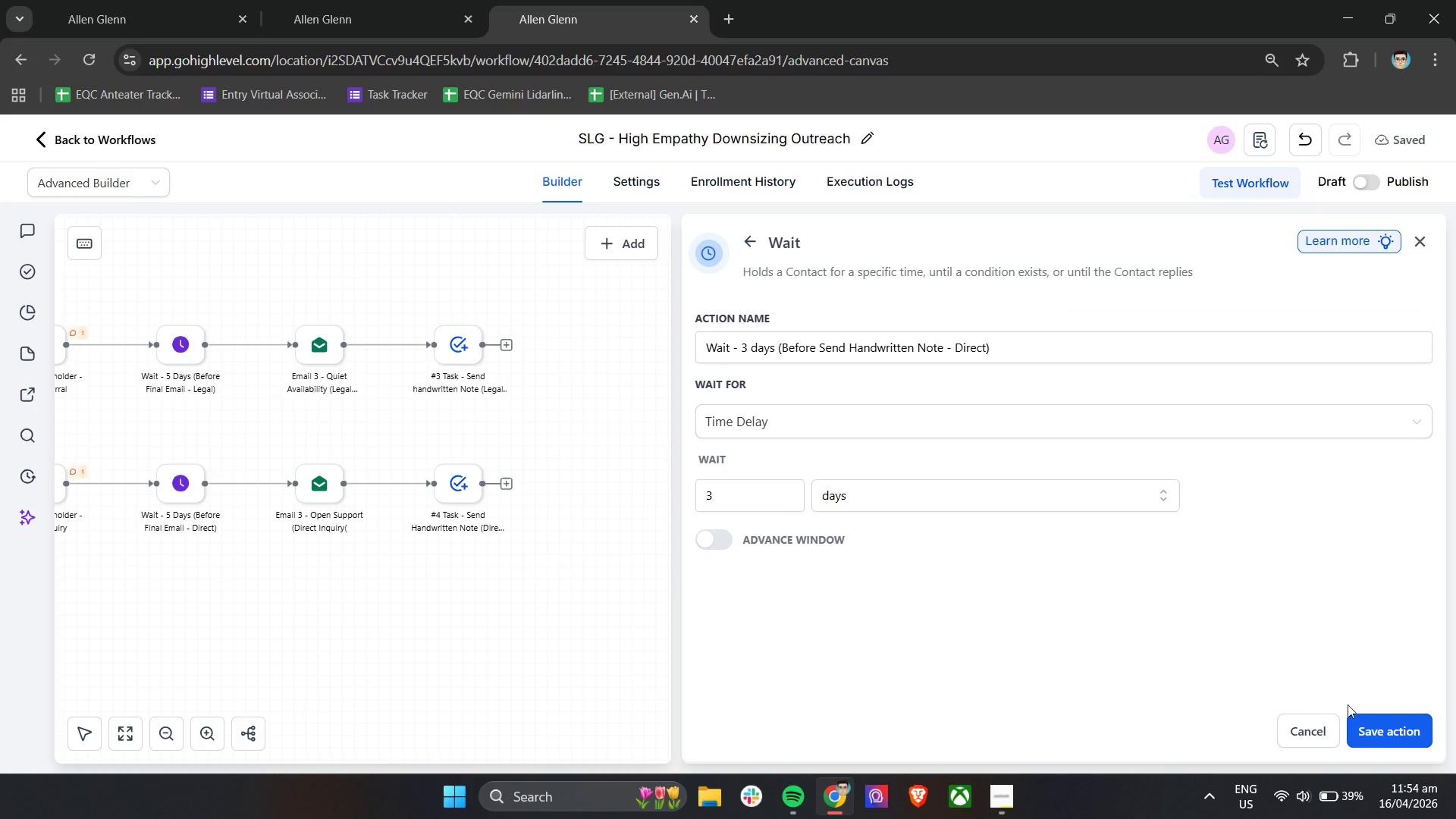 
left_click([1369, 721])
 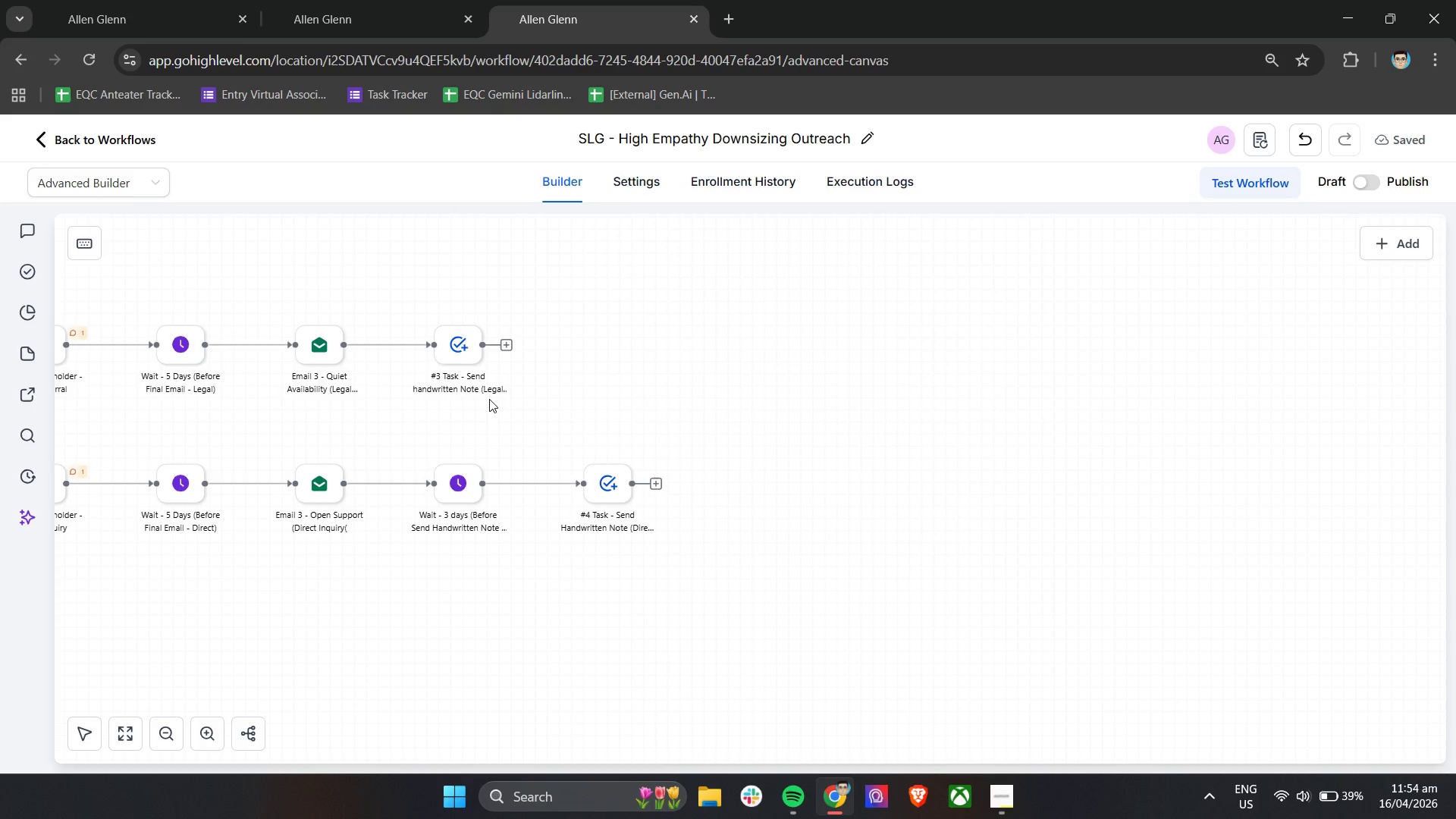 
mouse_move([506, 526])
 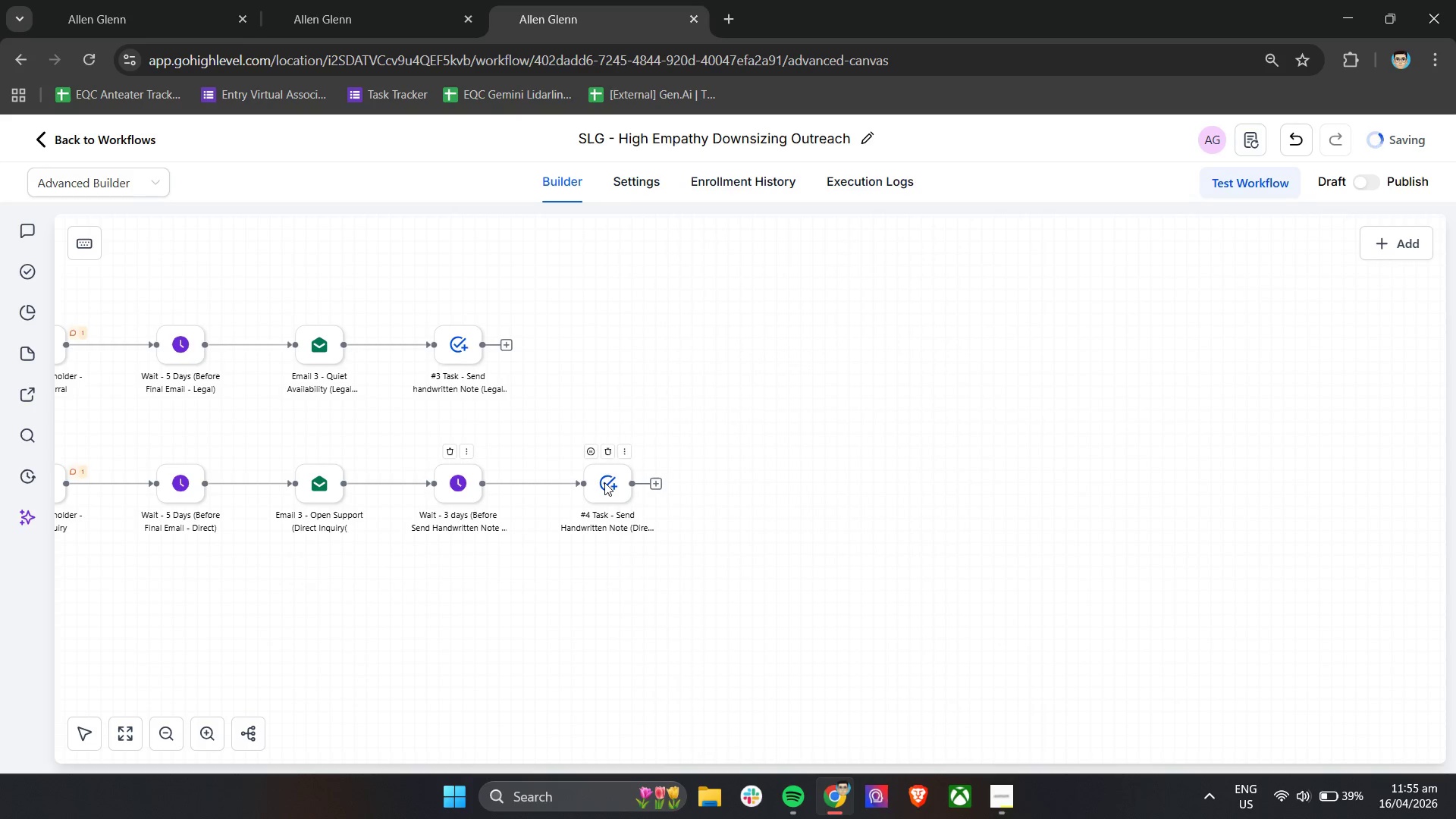 
left_click_drag(start_coordinate=[604, 482], to_coordinate=[723, 482])
 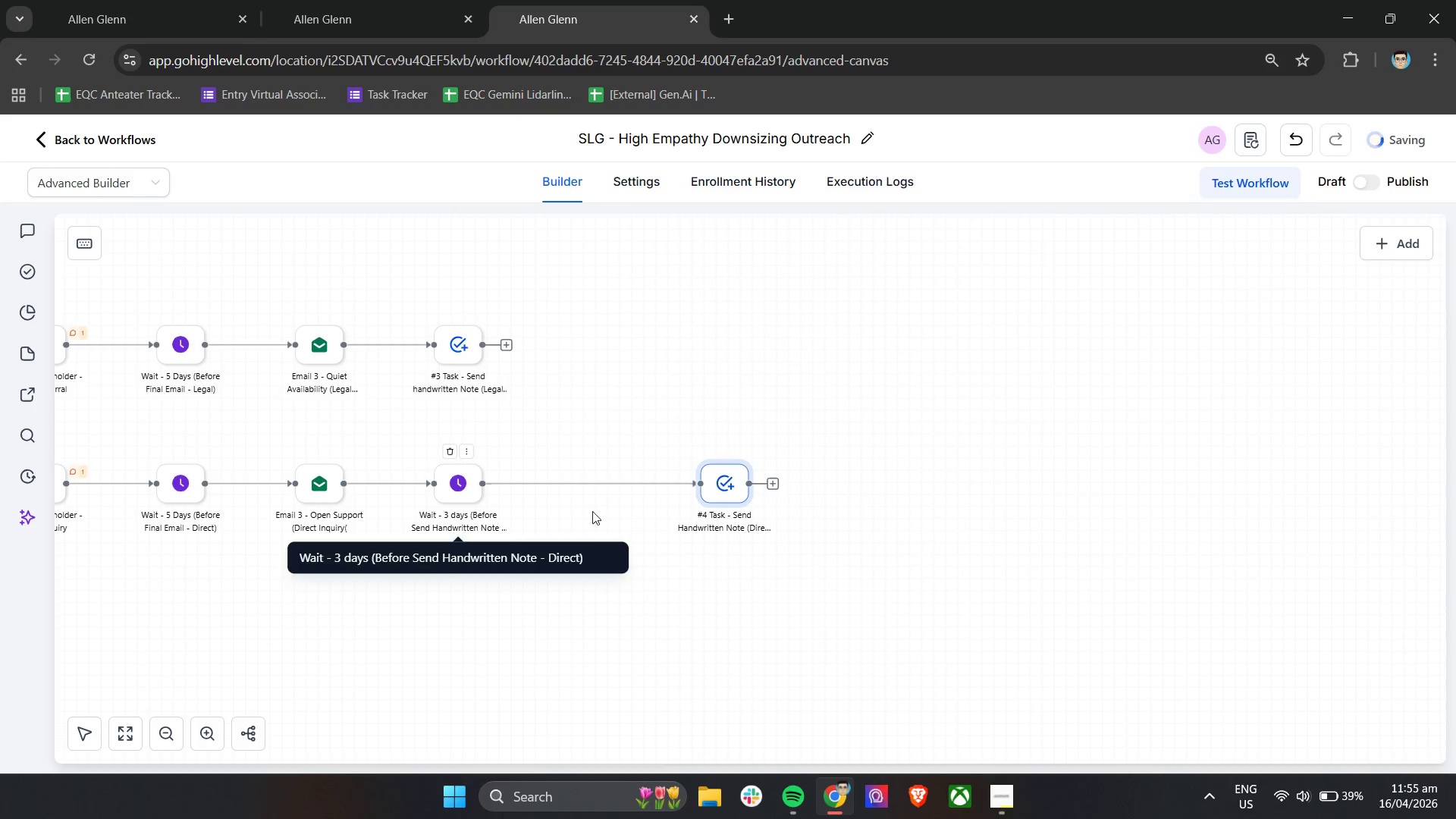 
left_click_drag(start_coordinate=[723, 482], to_coordinate=[597, 482])
 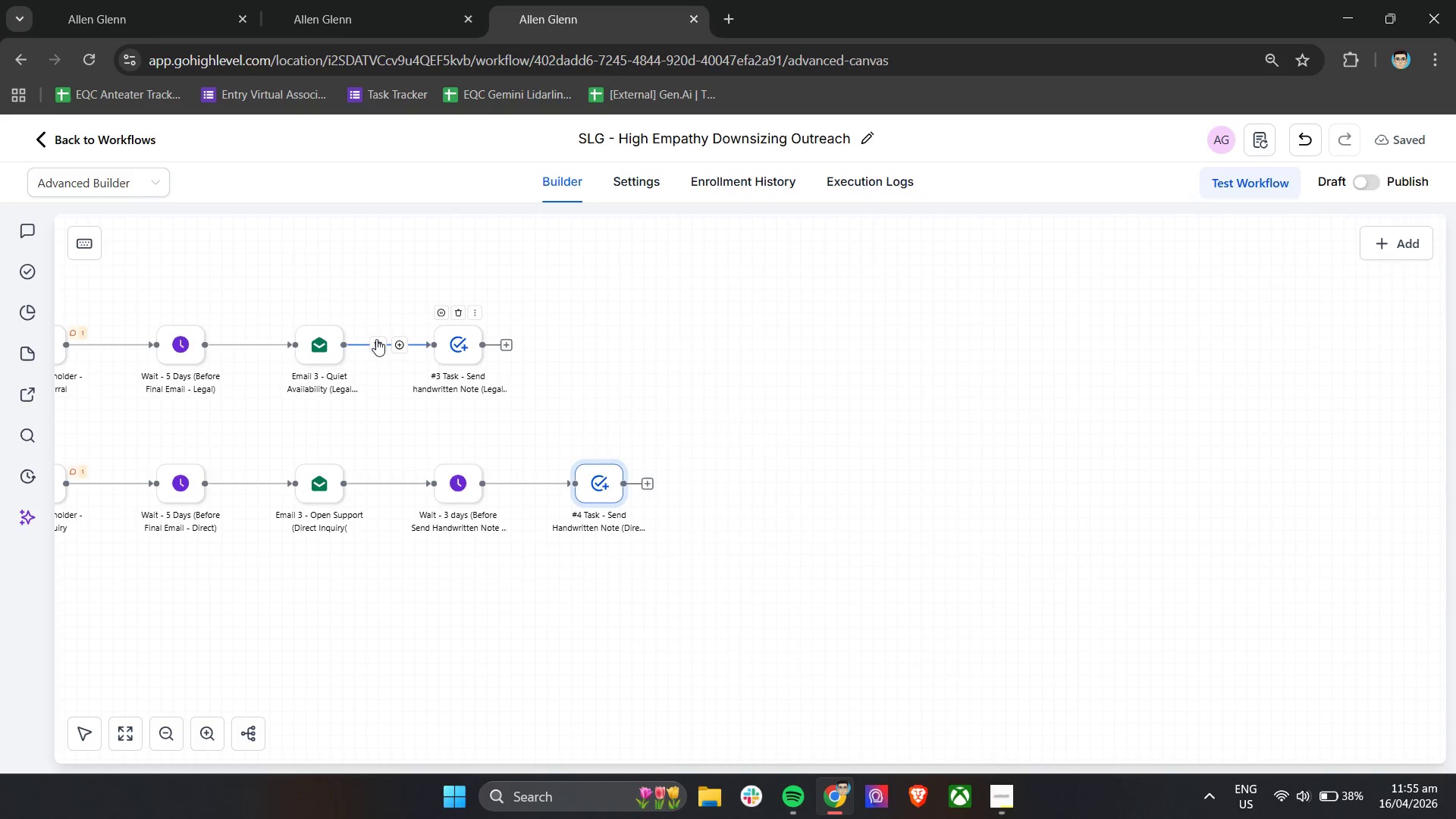 
left_click([399, 347])
 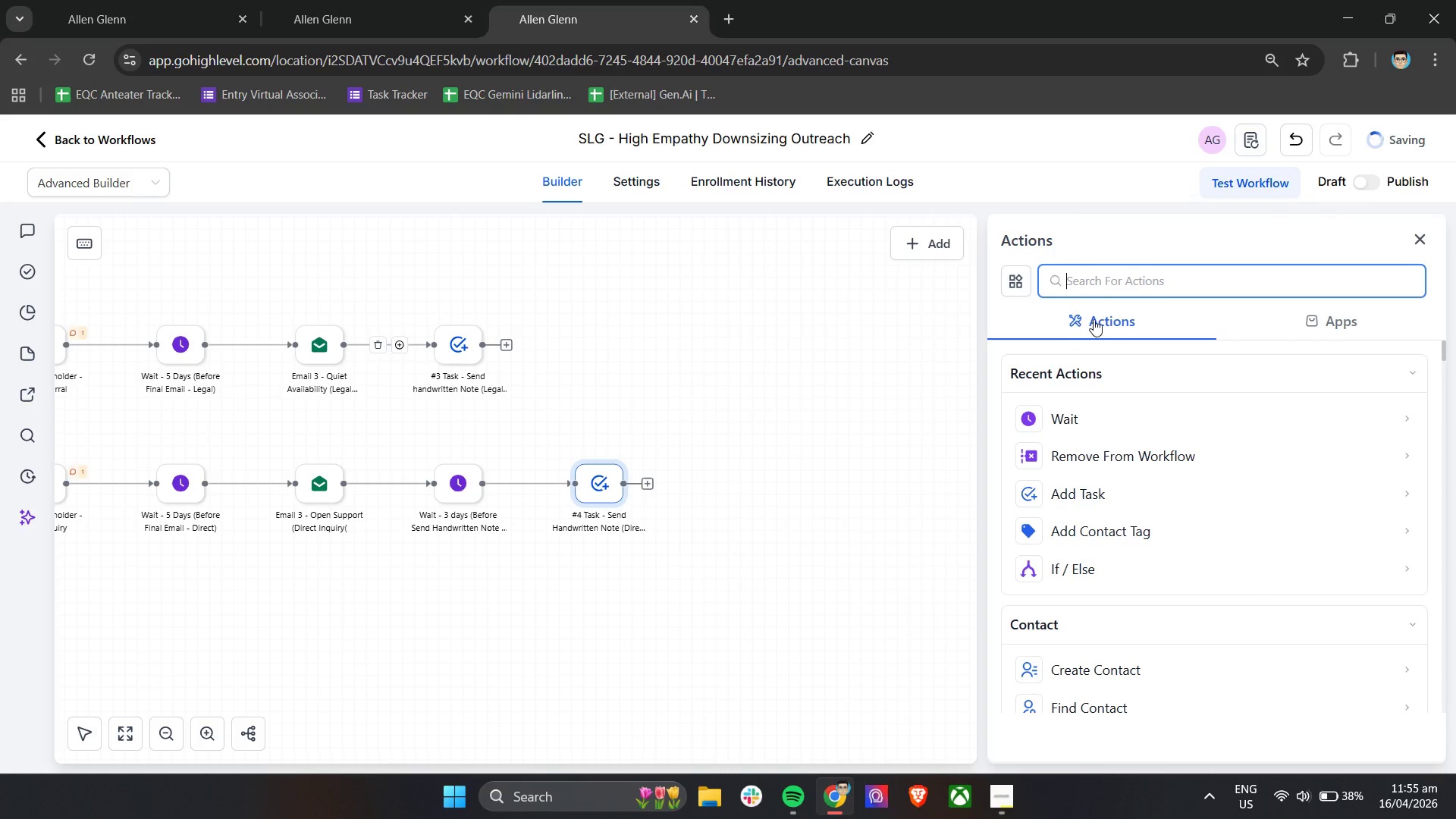 
left_click([1075, 426])
 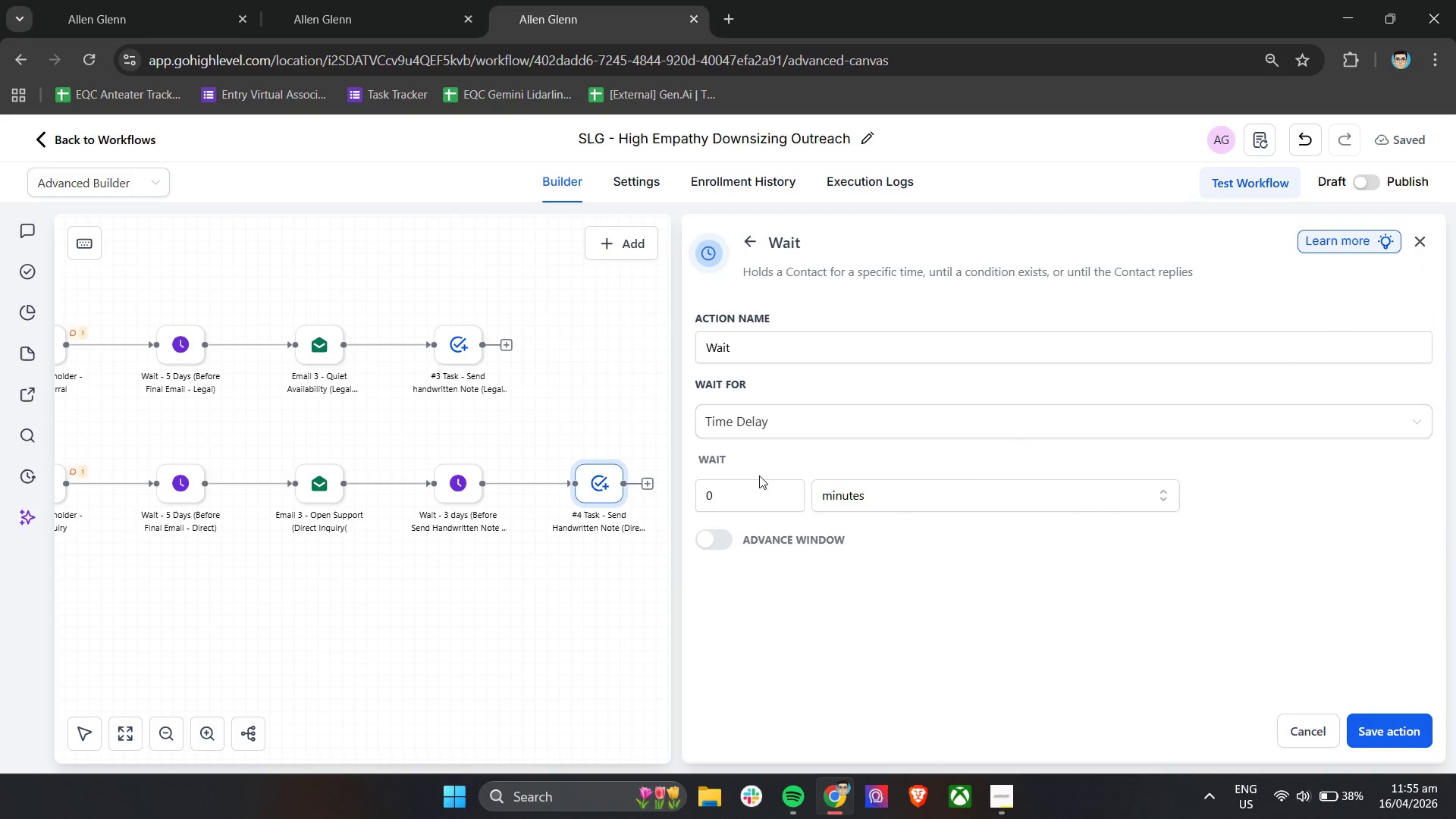 
left_click_drag(start_coordinate=[729, 486], to_coordinate=[684, 493])
 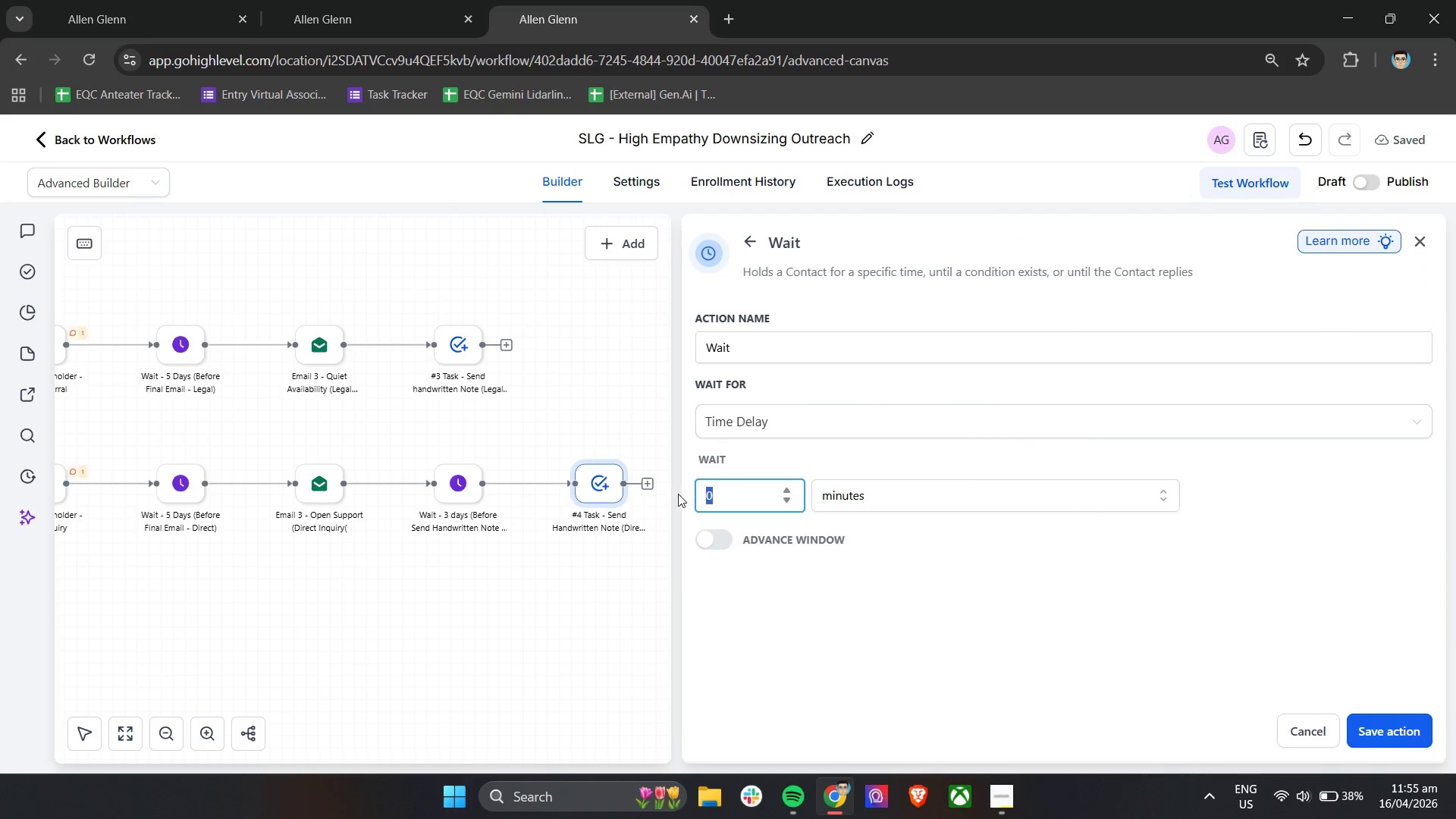 
key(3)
 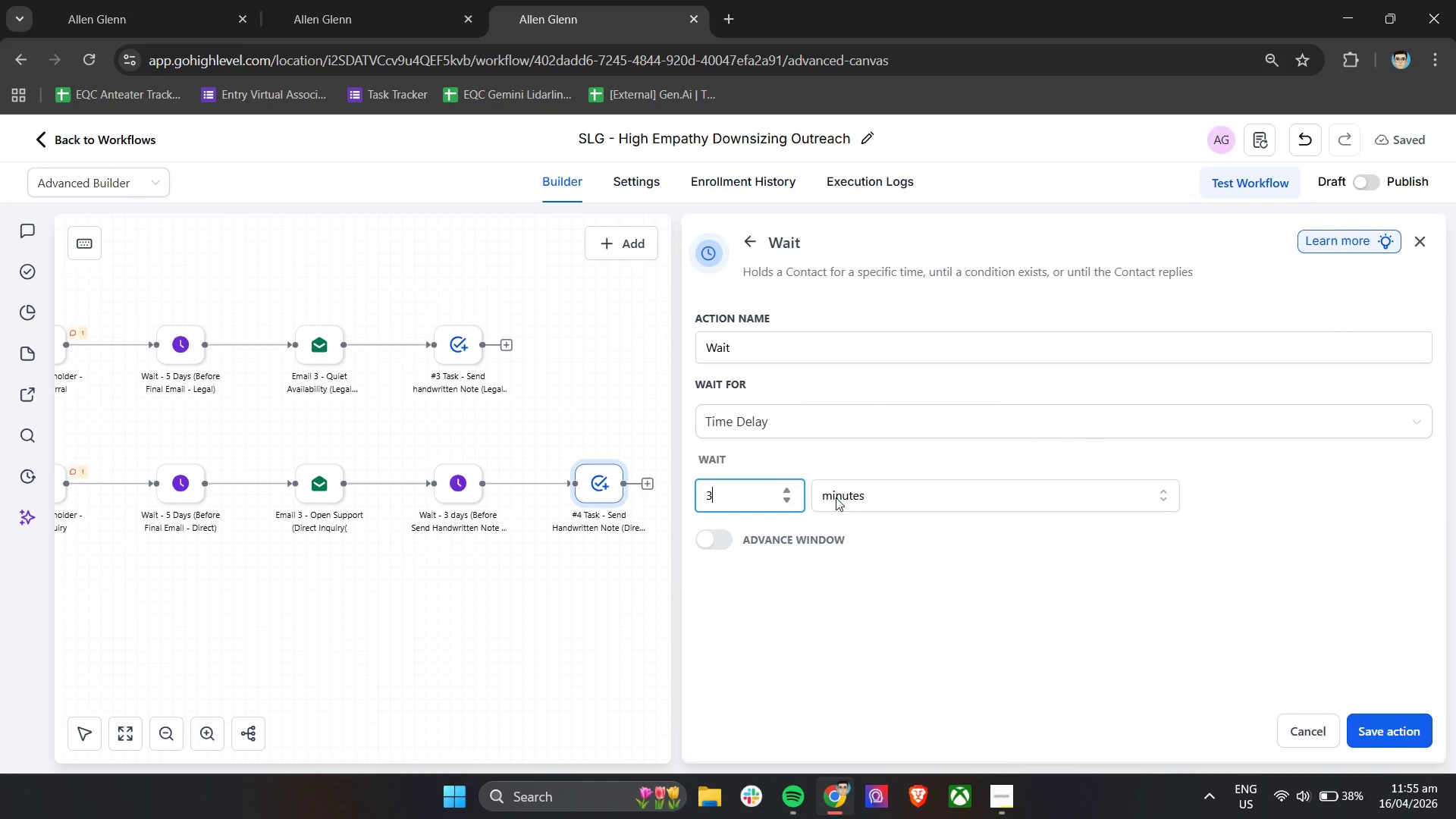 
left_click([838, 497])
 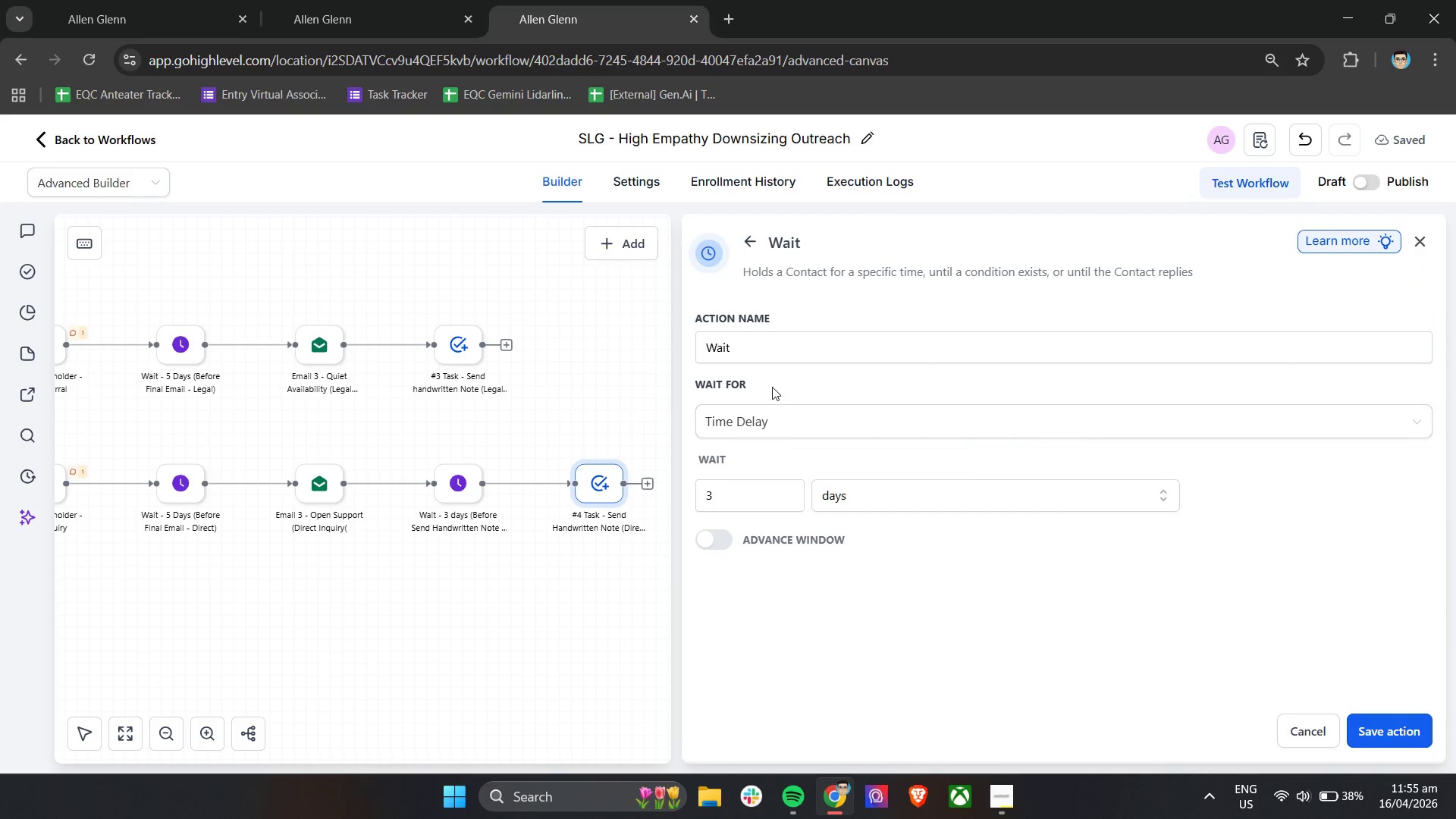 
left_click([755, 344])
 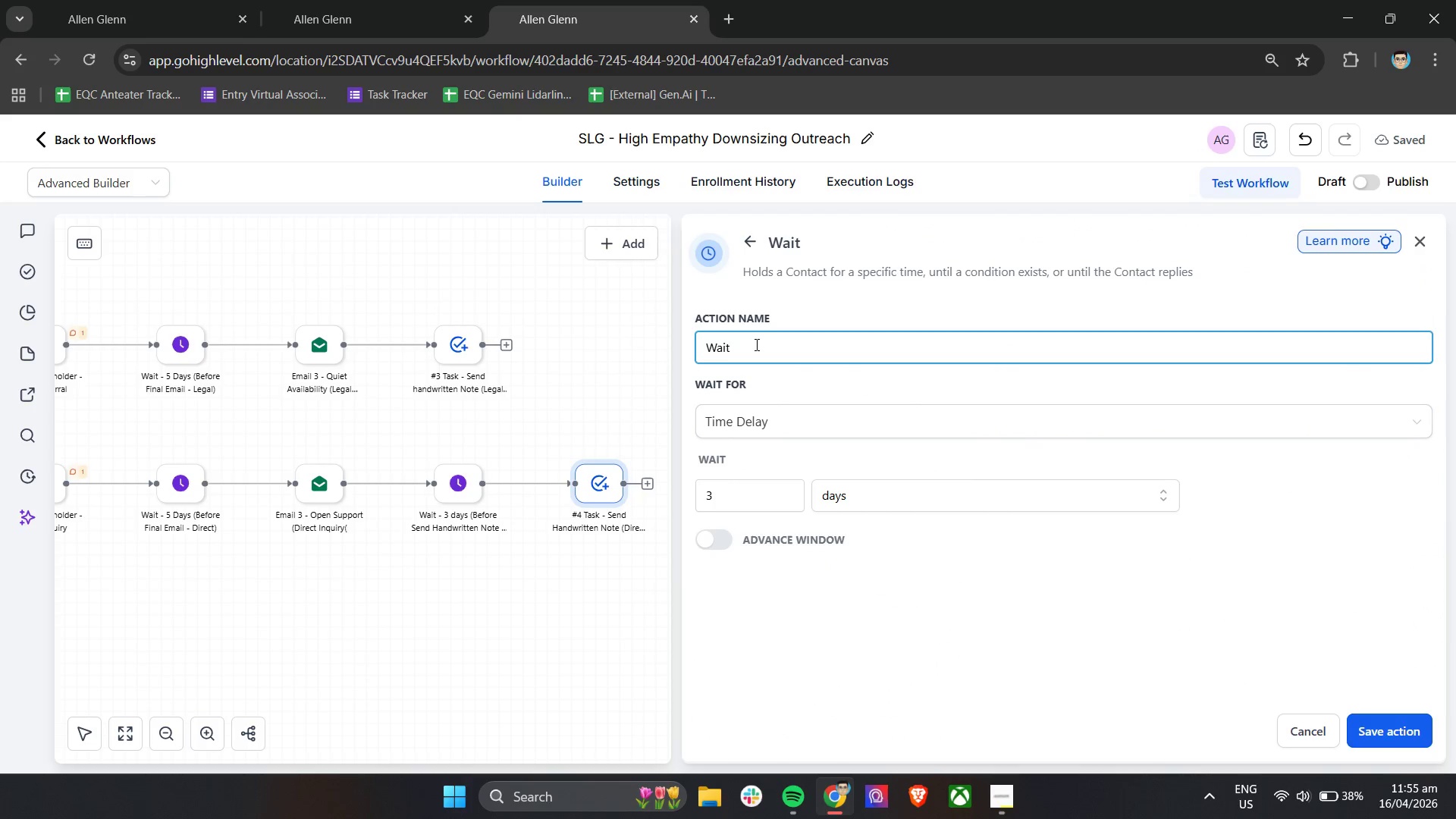 
type( 3)
key(Backspace)
type(- 3 Days (B)
 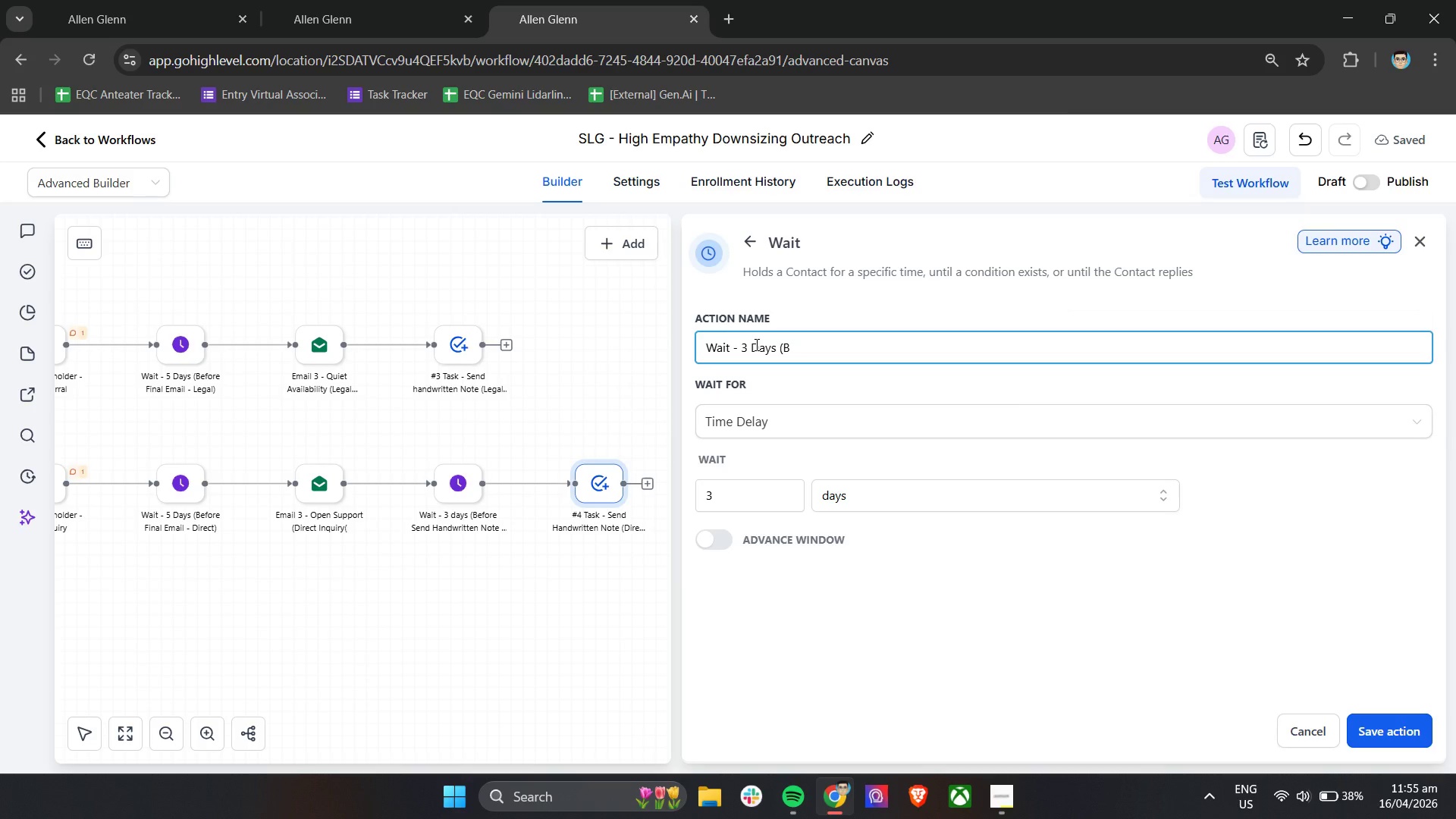 
type(efore Send Handwritter)
key(Backspace)
type(n Note - Legal_)
key(Backspace)
type())
 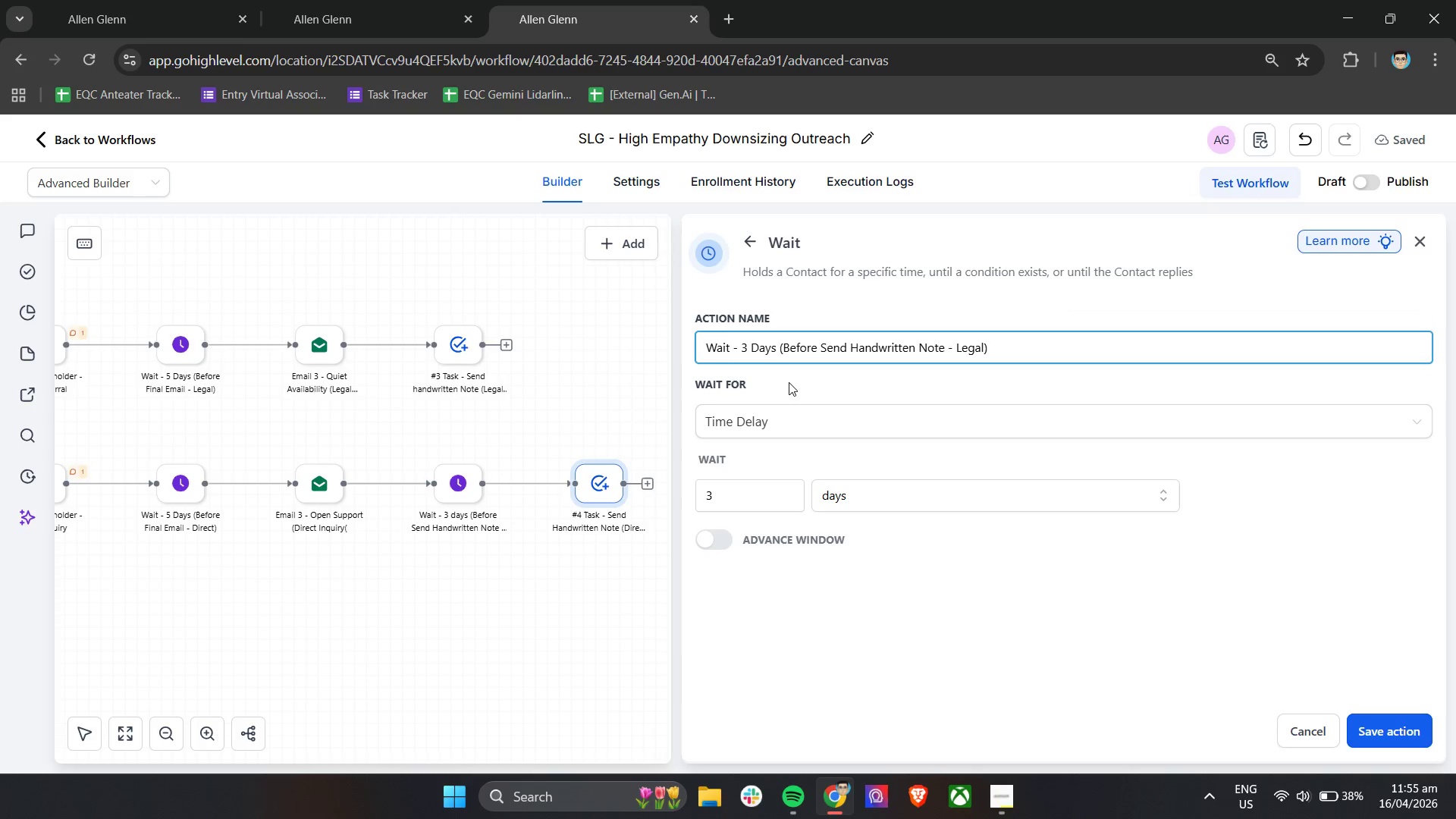 
left_click([1384, 731])
 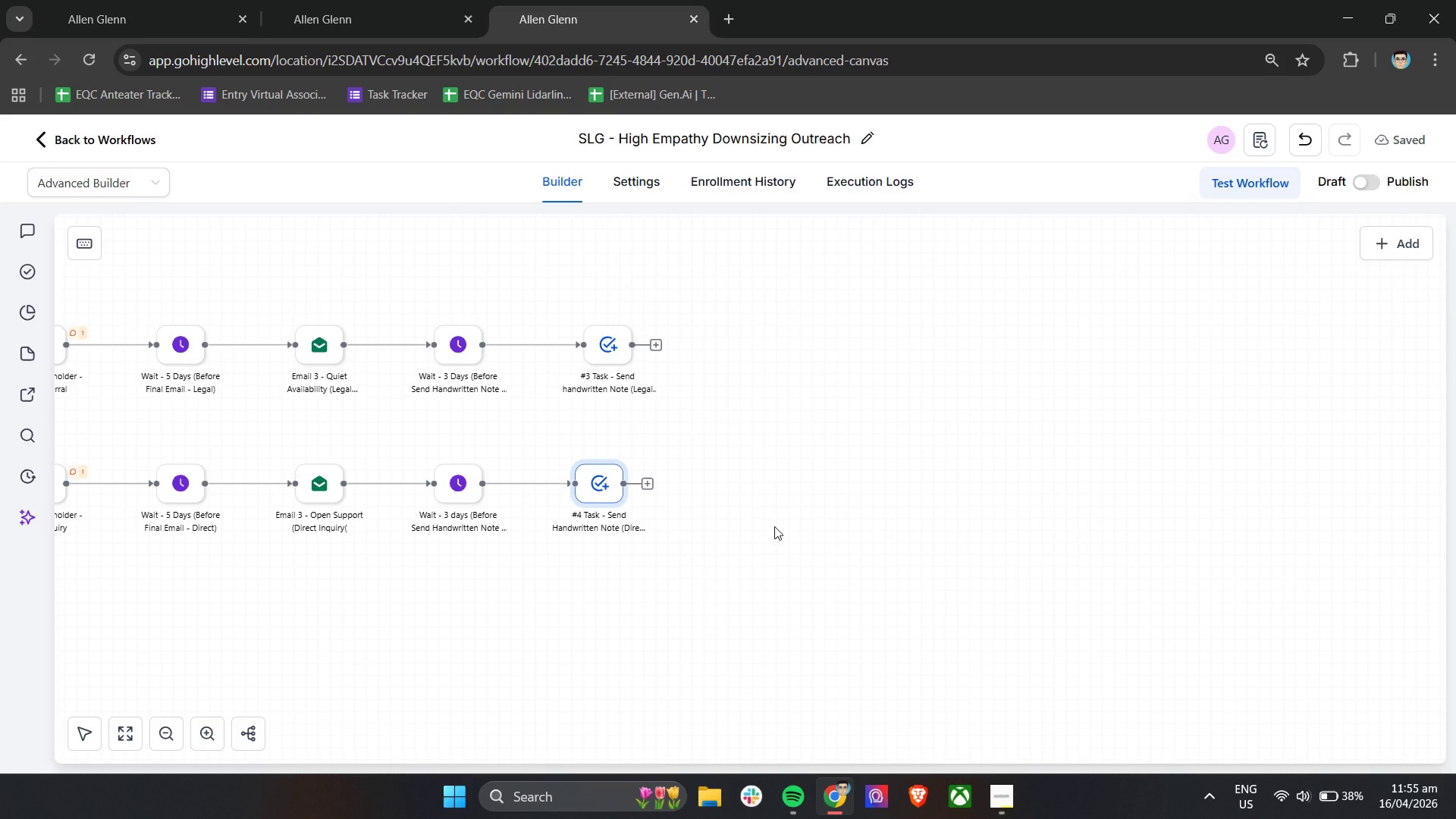 
hold_key(key=ShiftLeft, duration=3.05)
scroll: coordinate [774, 526], scroll_direction: up, amount: 10.0
 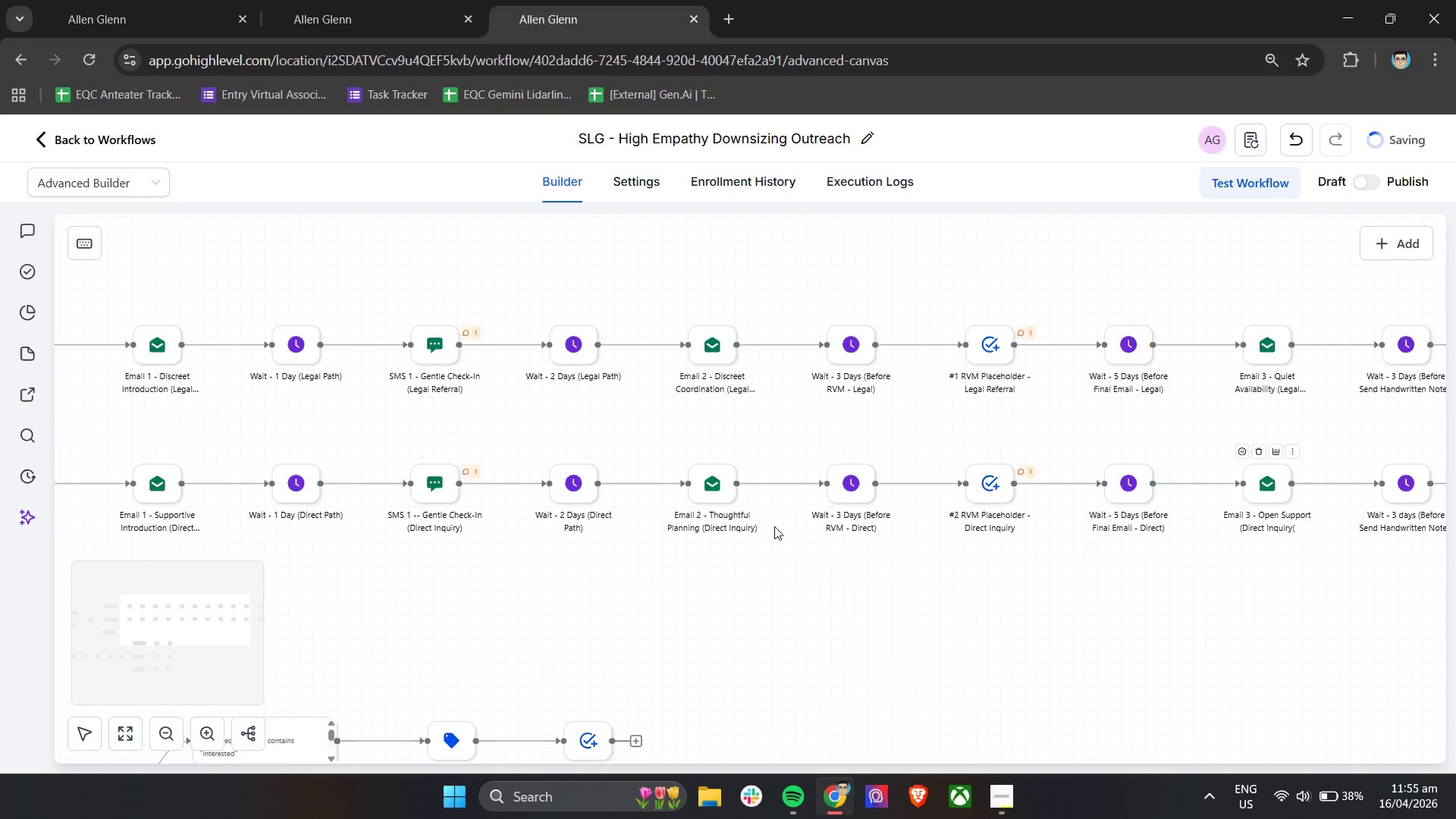 
scroll: coordinate [774, 526], scroll_direction: down, amount: 6.0
 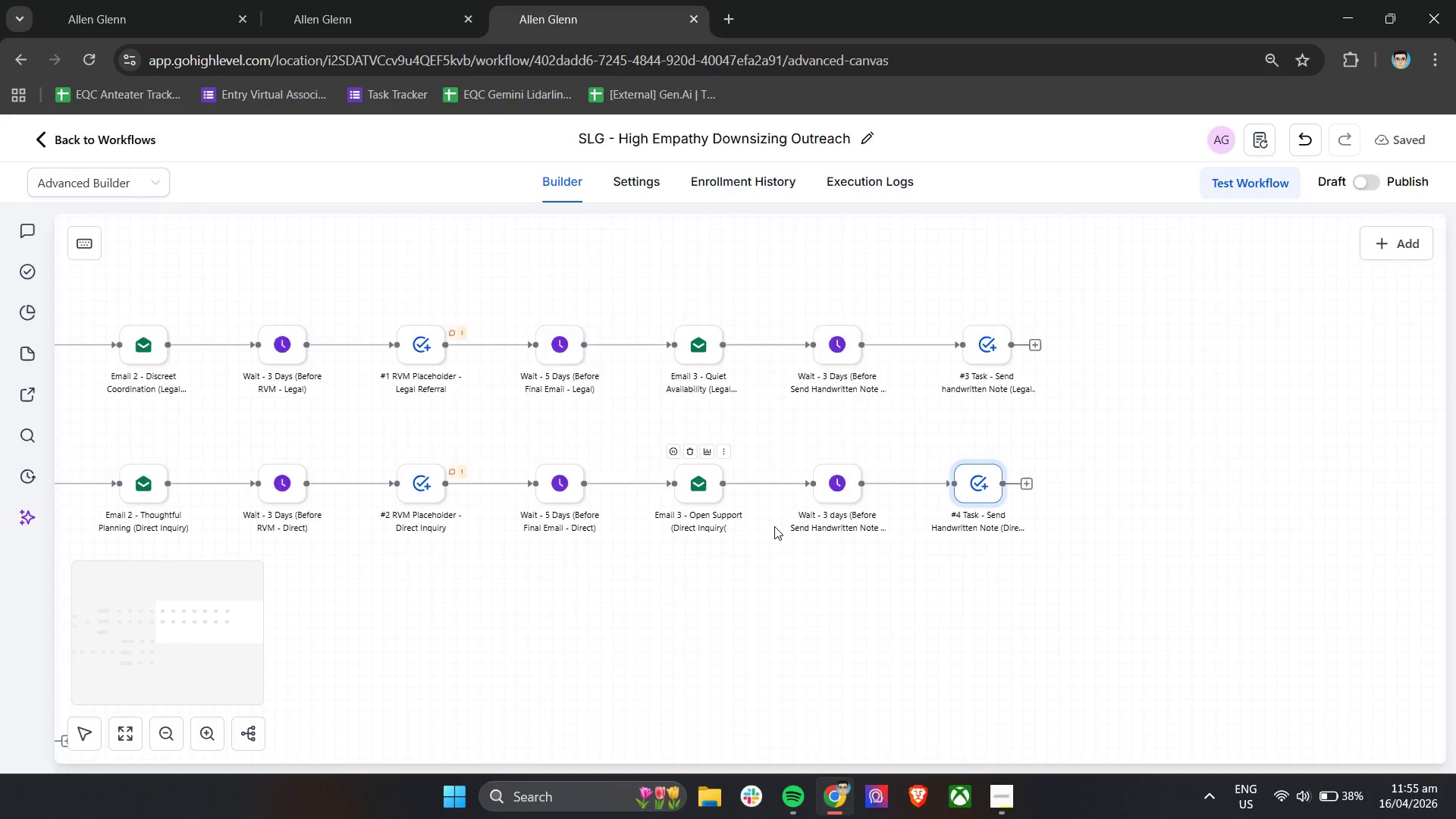 
scroll: coordinate [774, 526], scroll_direction: up, amount: 14.0
 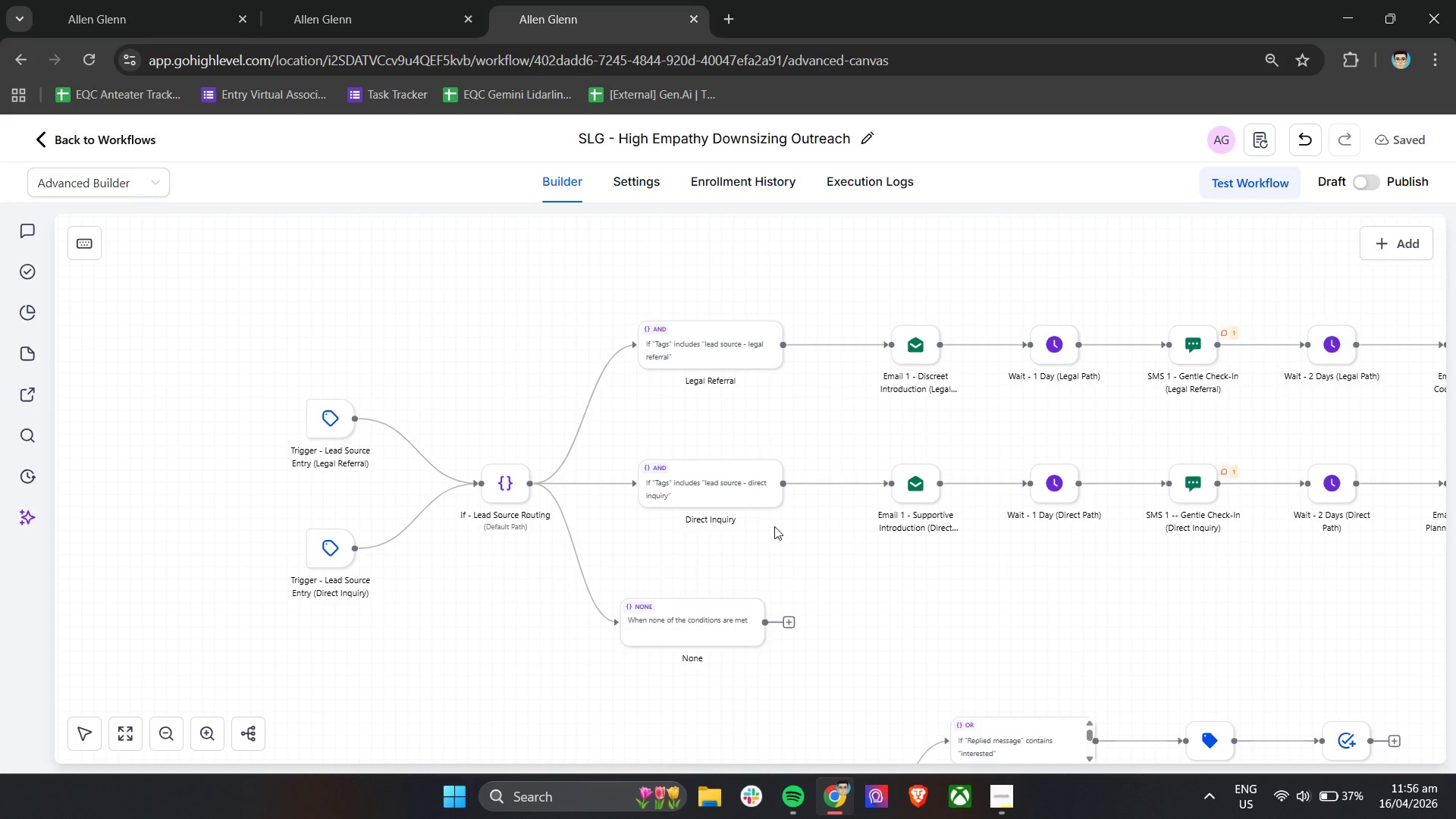 
wait(29.38)
 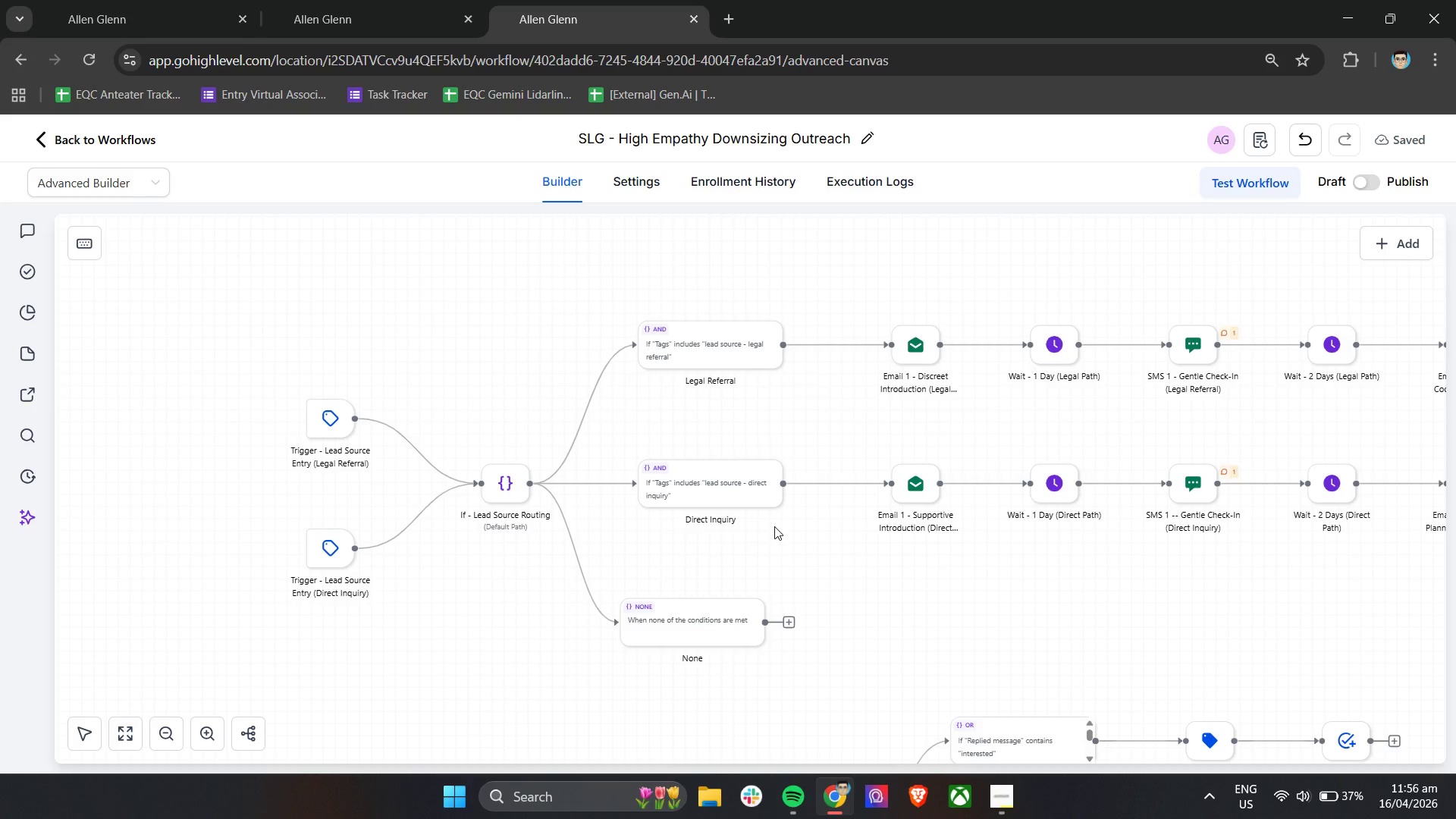 
hold_key(key=ShiftLeft, duration=4.44)
scroll: coordinate [774, 526], scroll_direction: down, amount: 11.0
 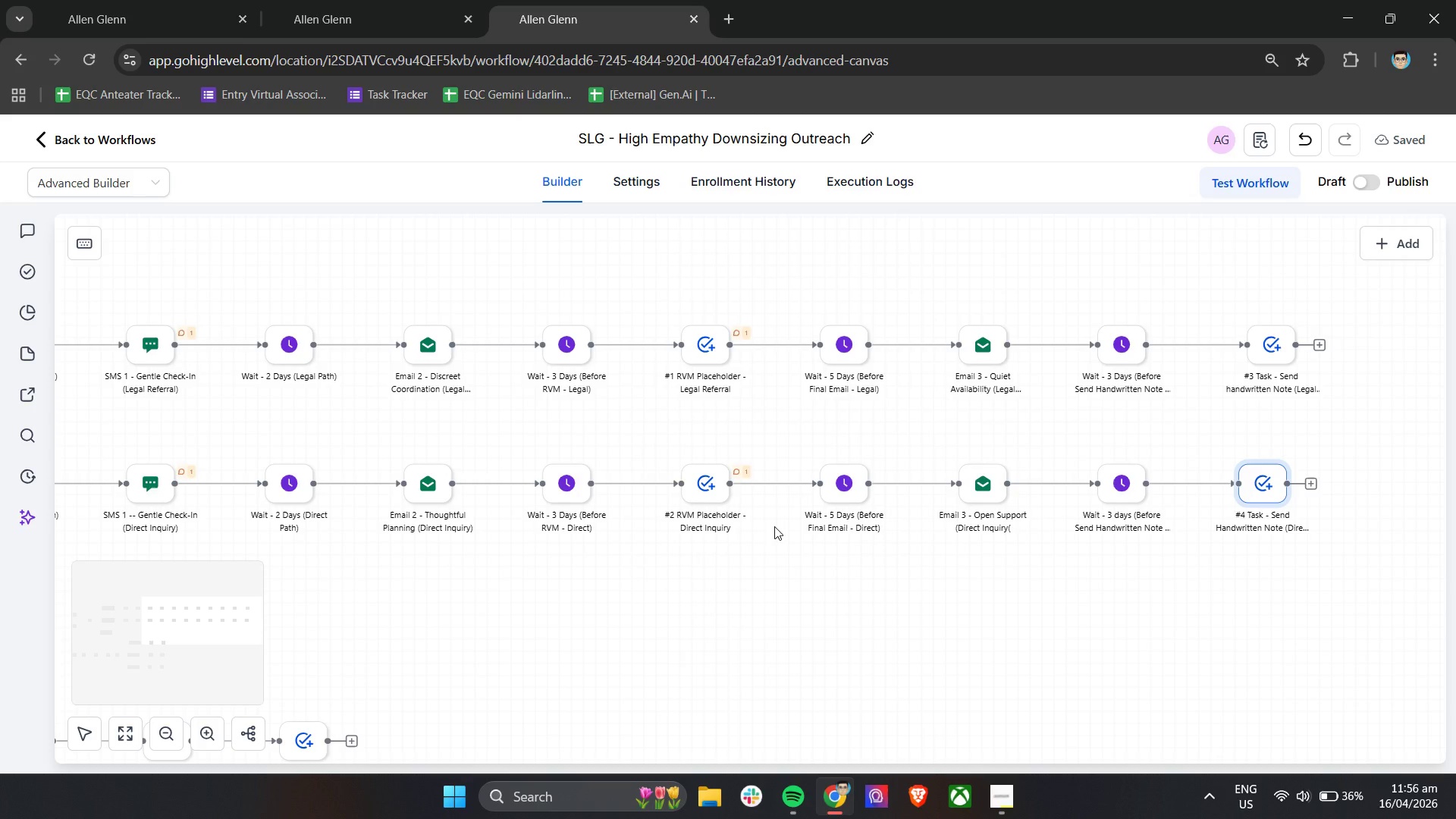 
wait(38.47)
 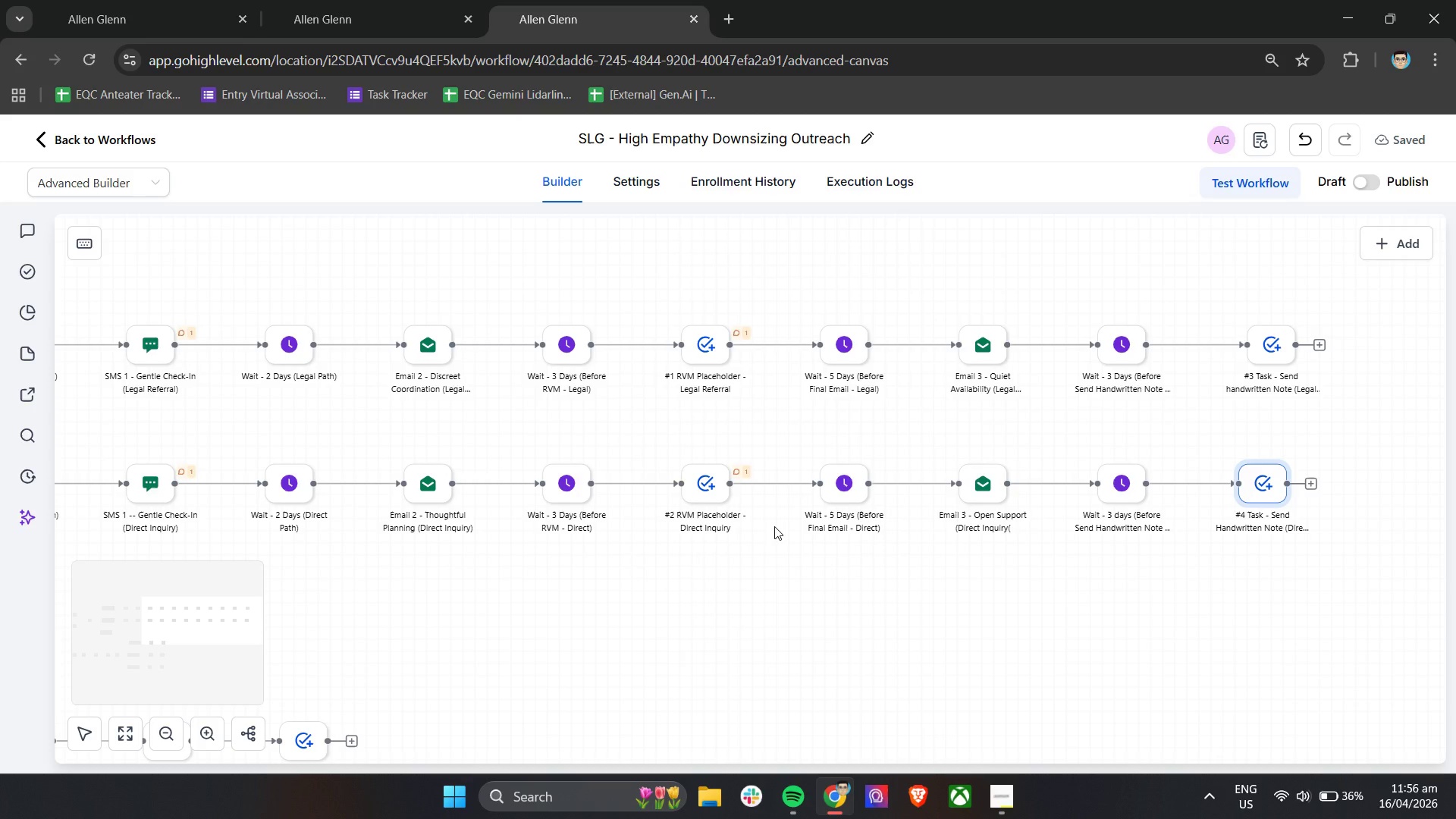 
hold_key(key=ShiftLeft, duration=1.03)
scroll: coordinate [608, 575], scroll_direction: up, amount: 13.0
 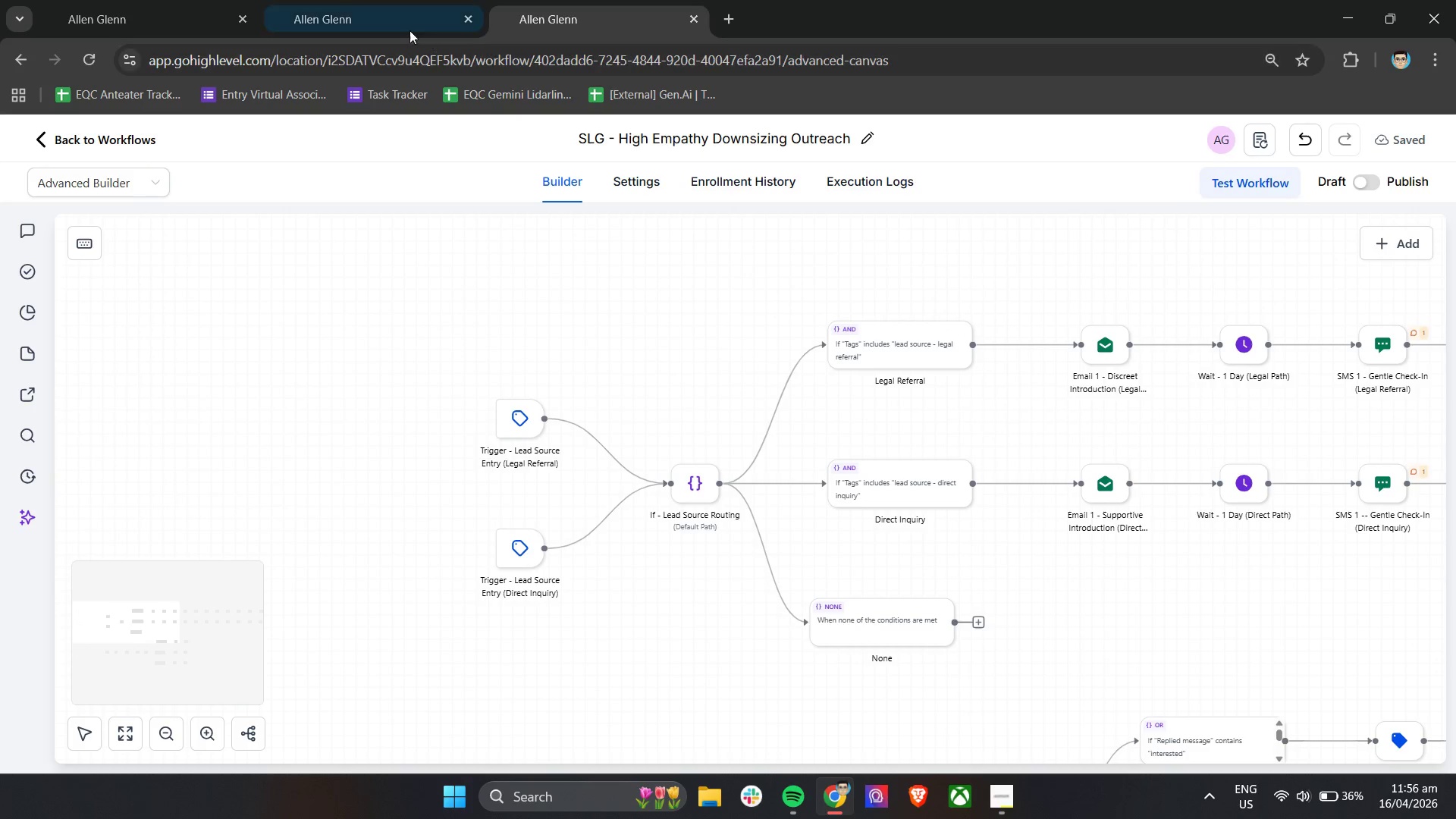 
left_click([375, 0])
 